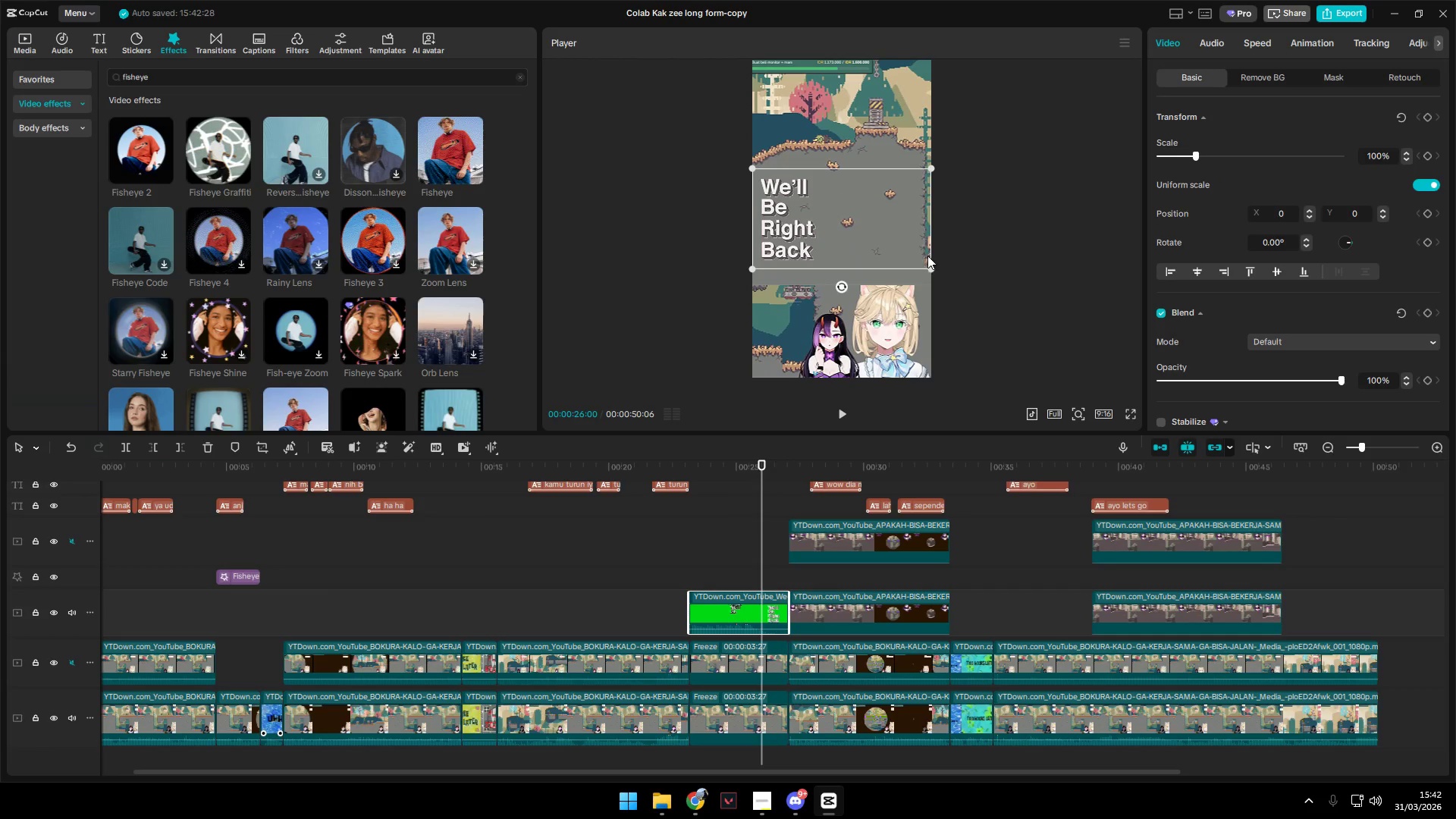 
left_click_drag(start_coordinate=[930, 264], to_coordinate=[1125, 375])
 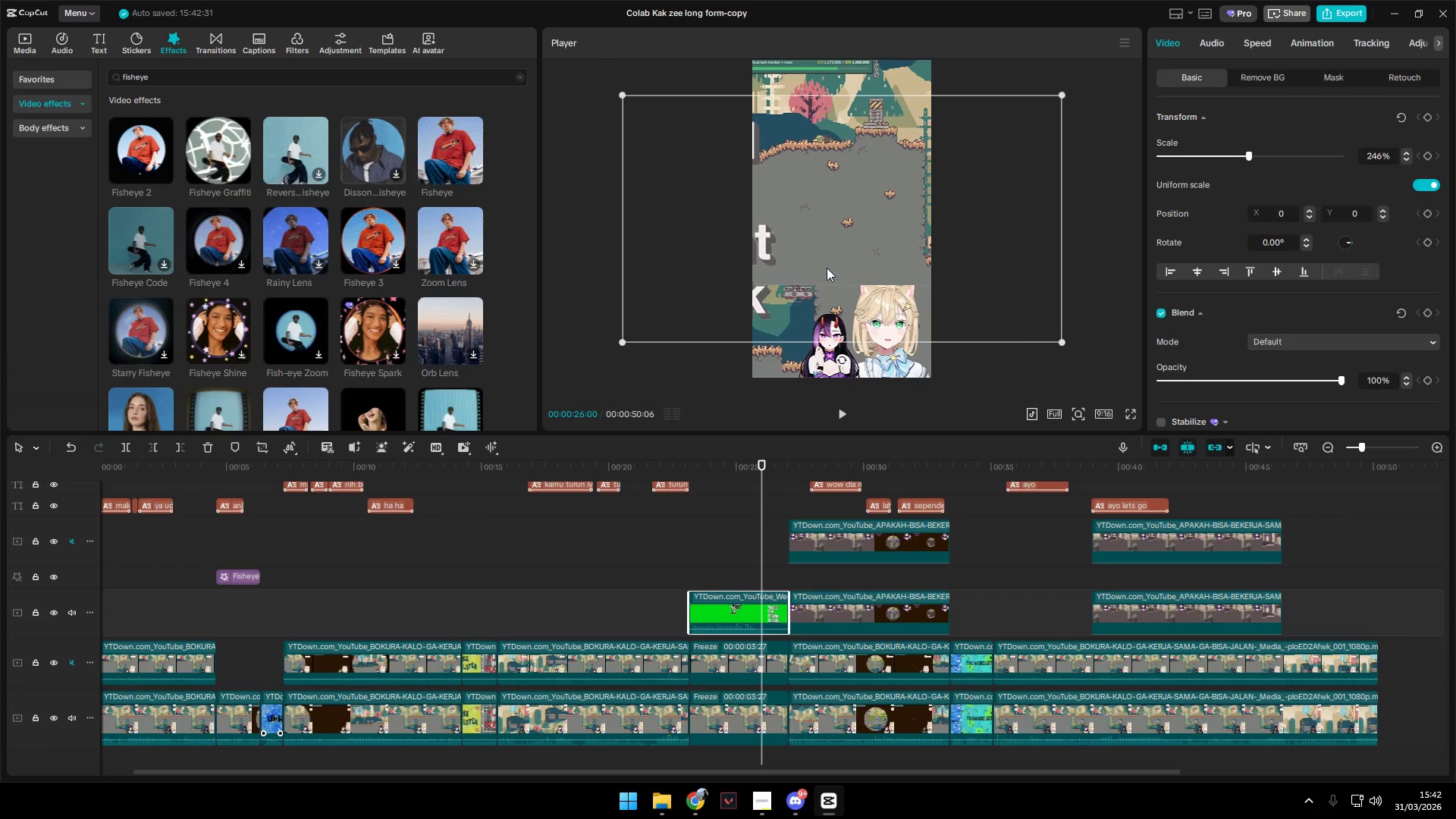 
left_click_drag(start_coordinate=[827, 268], to_coordinate=[967, 255])
 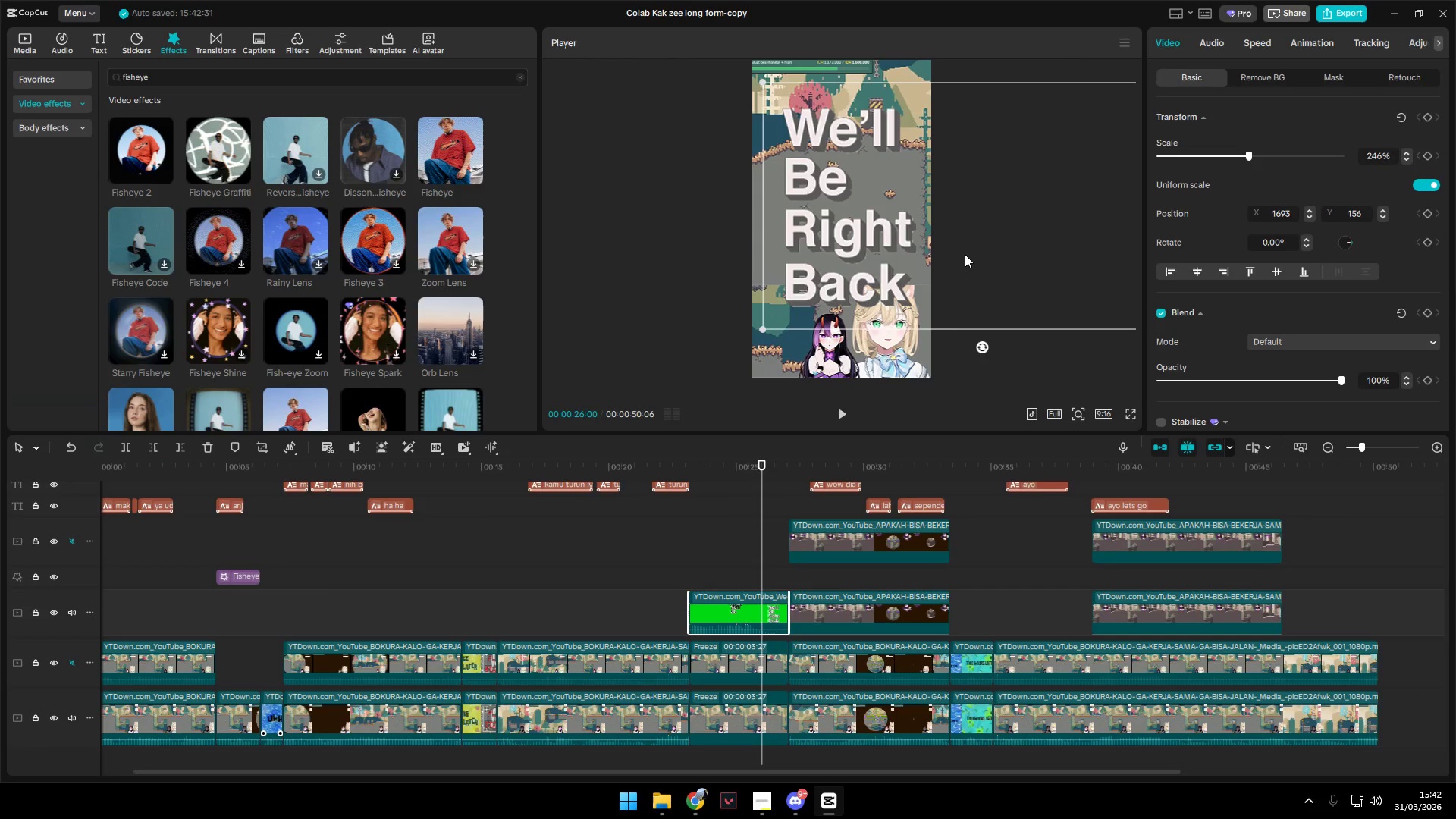 
left_click_drag(start_coordinate=[965, 254], to_coordinate=[937, 256])
 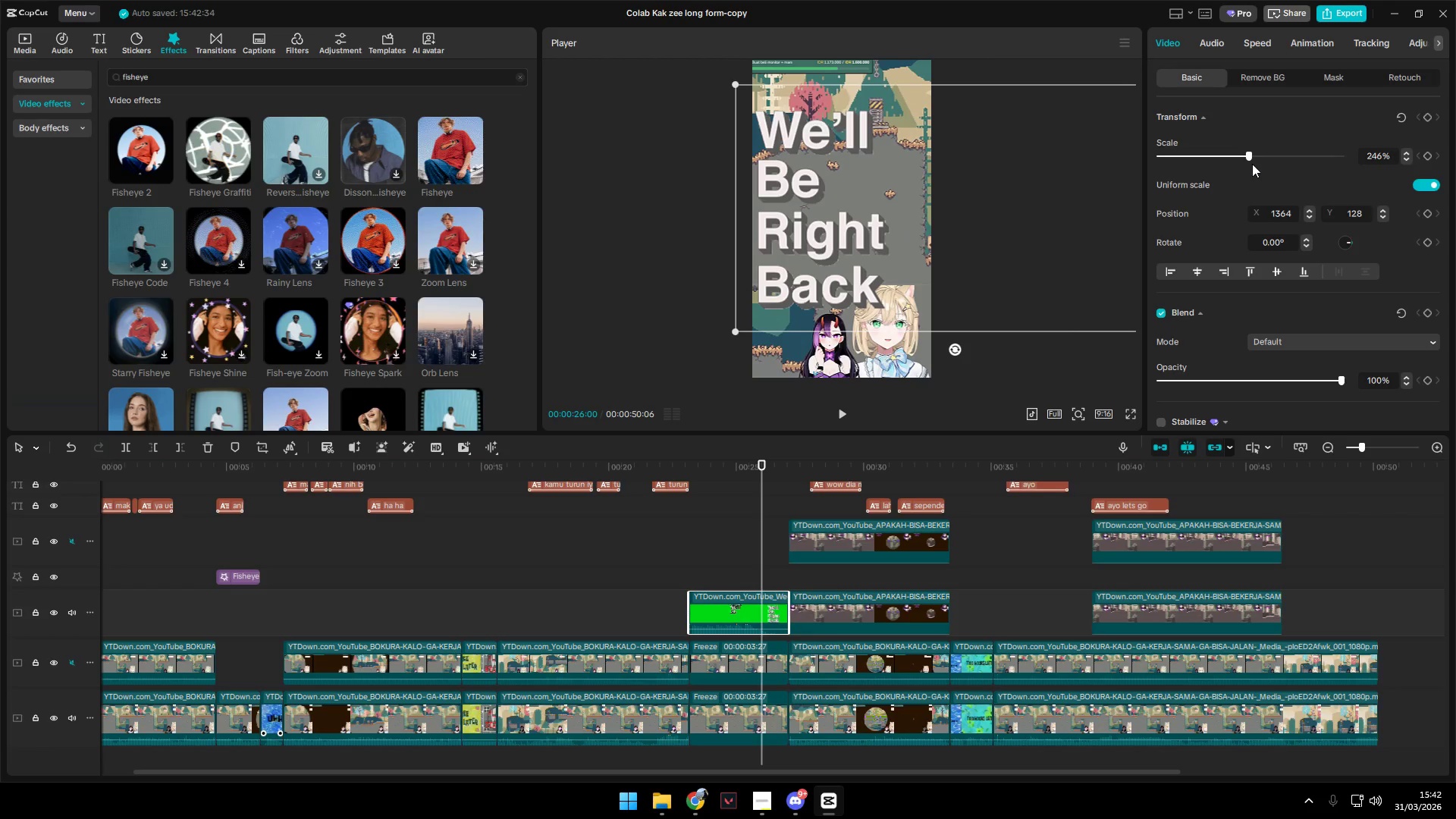 
left_click_drag(start_coordinate=[1251, 162], to_coordinate=[1212, 160])
 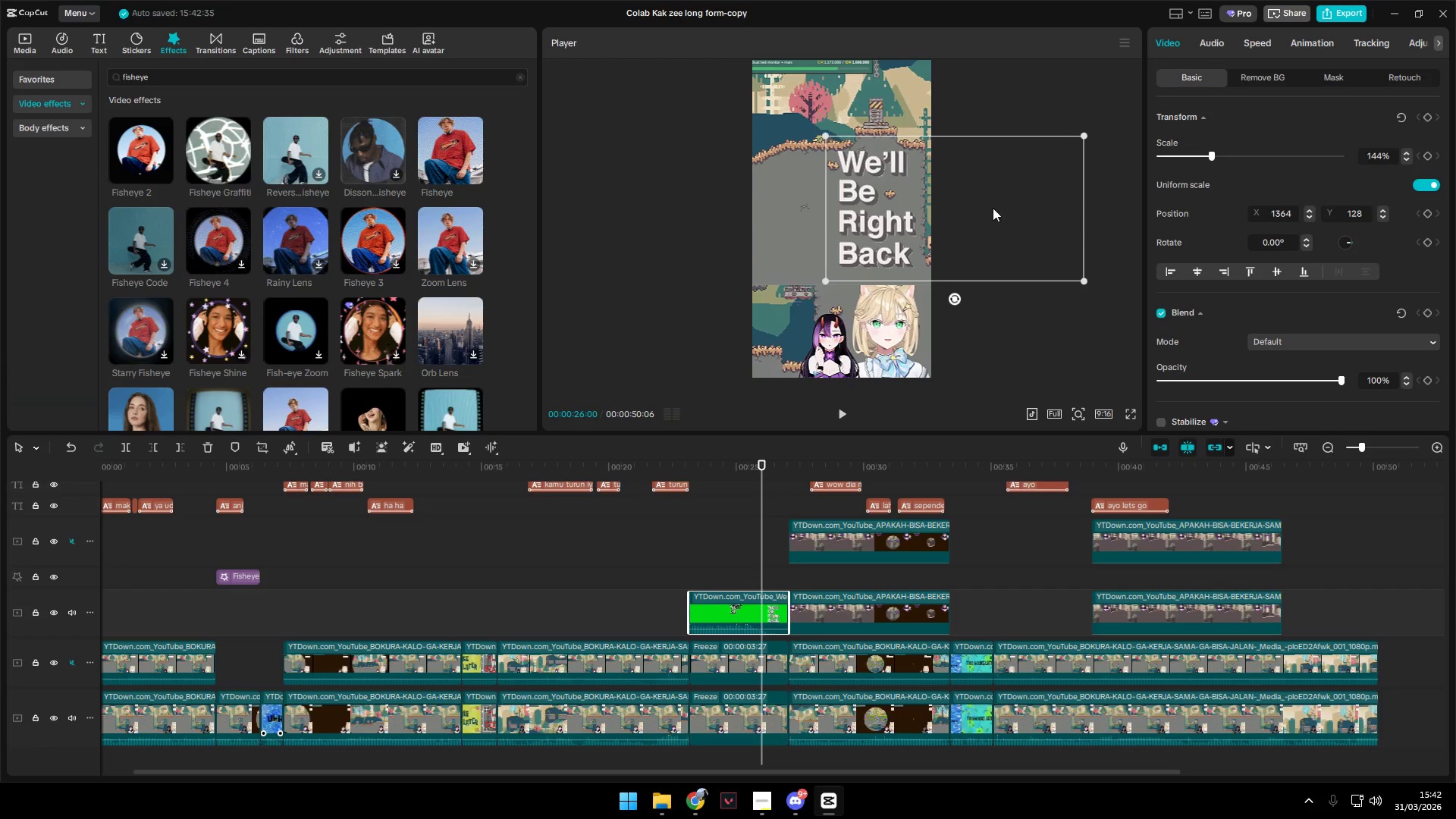 
left_click_drag(start_coordinate=[983, 208], to_coordinate=[913, 228])
 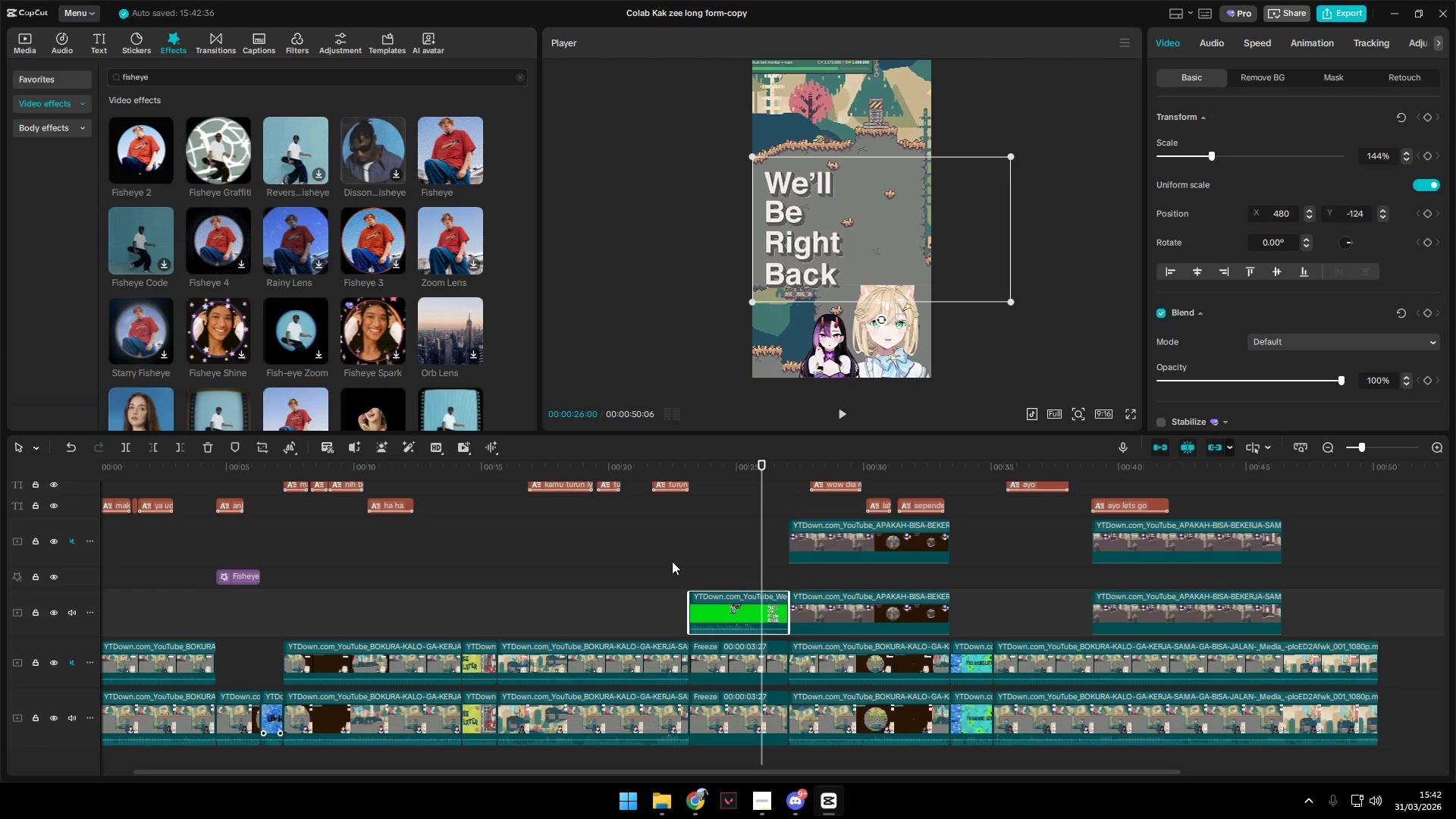 
left_click([698, 569])
 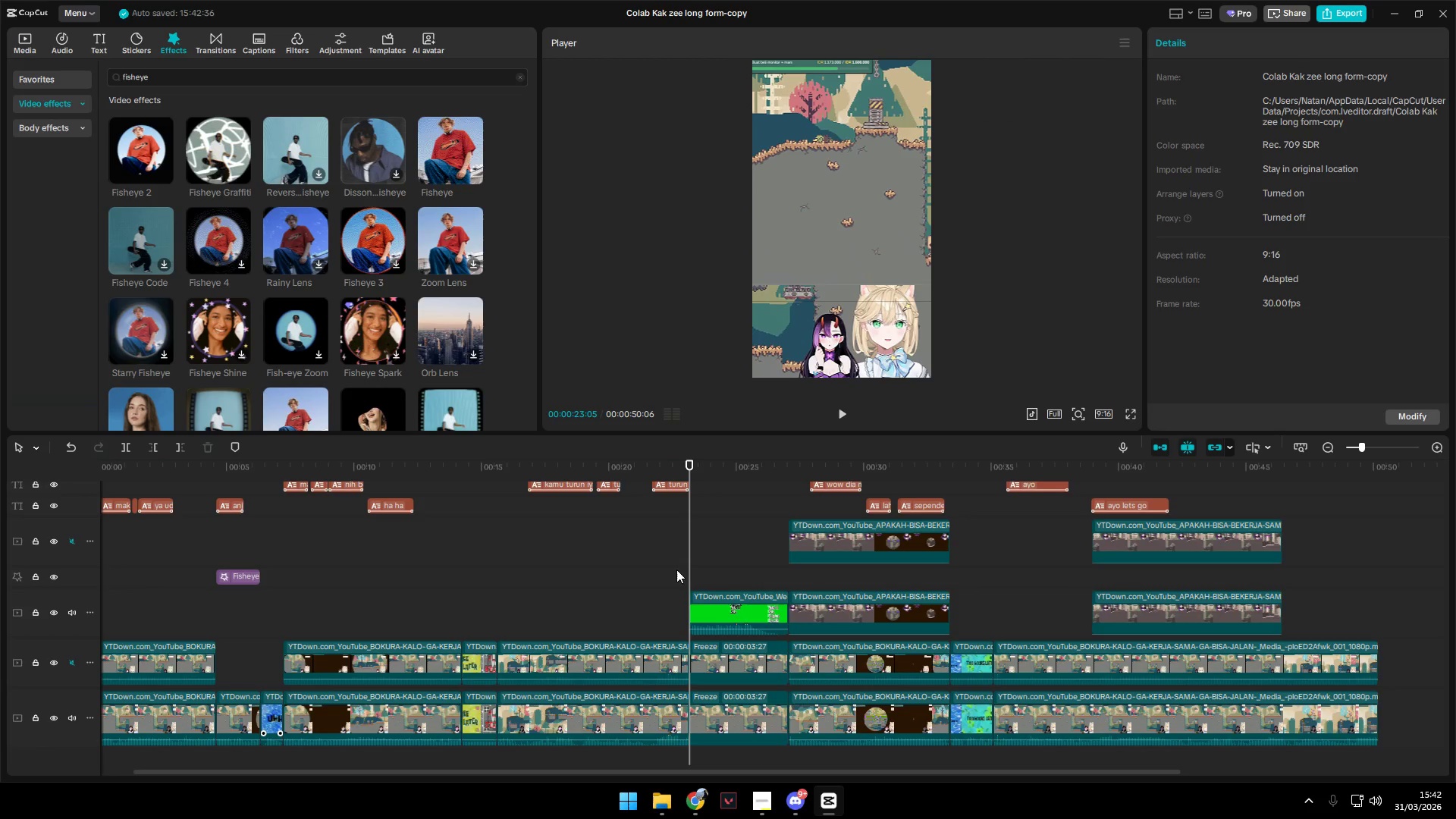 
key(Space)
 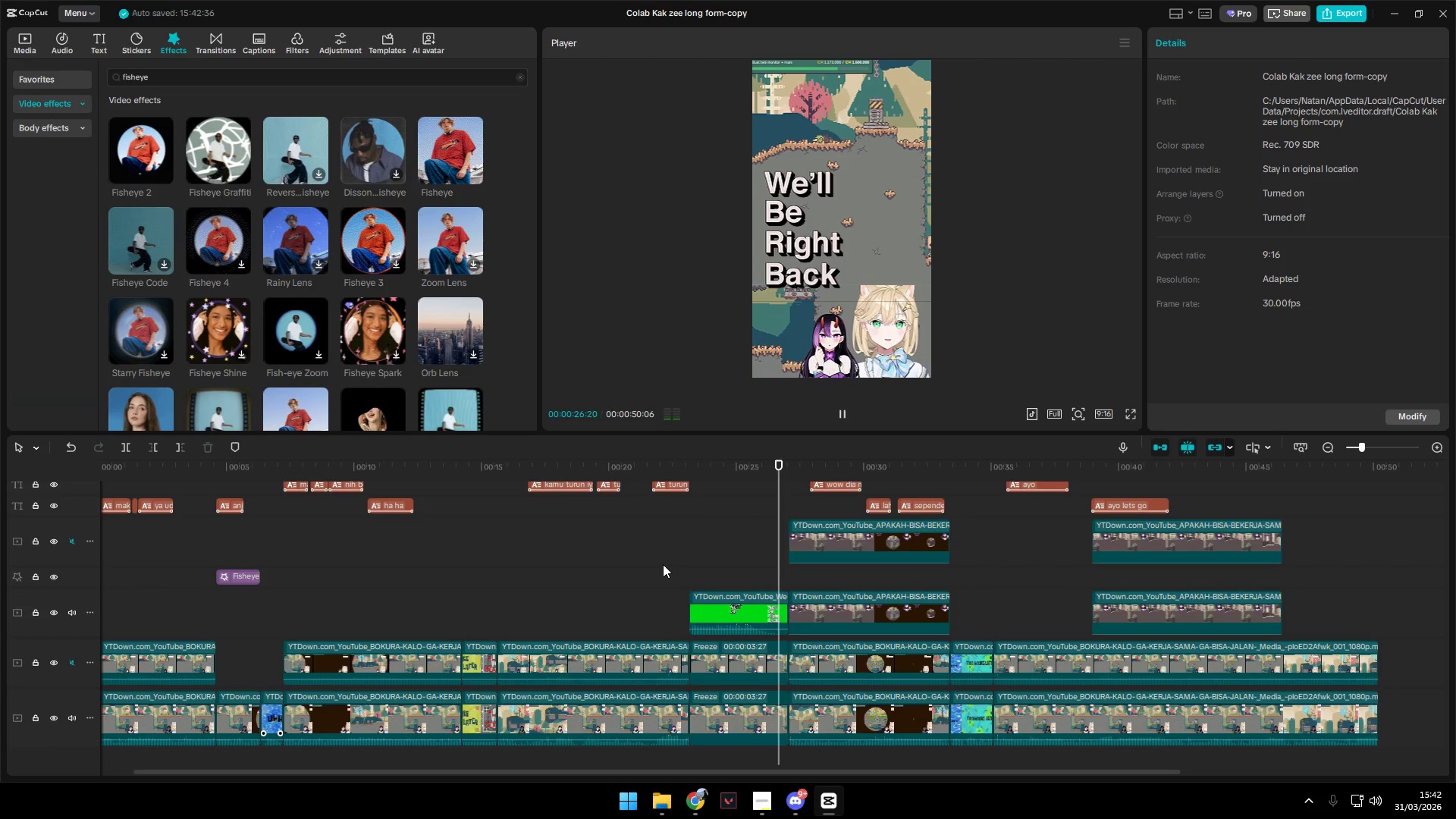 
wait(5.66)
 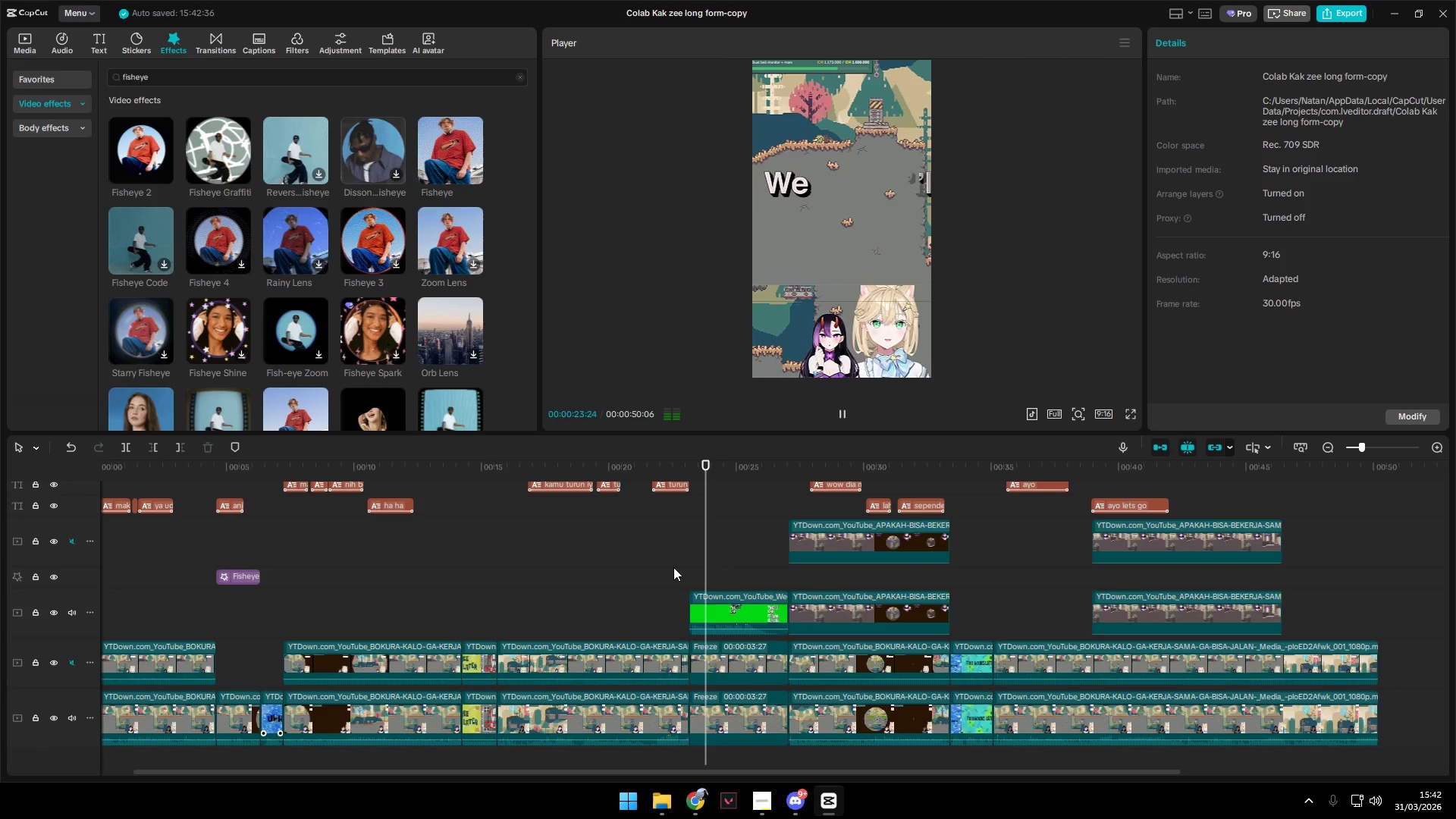 
key(Space)
 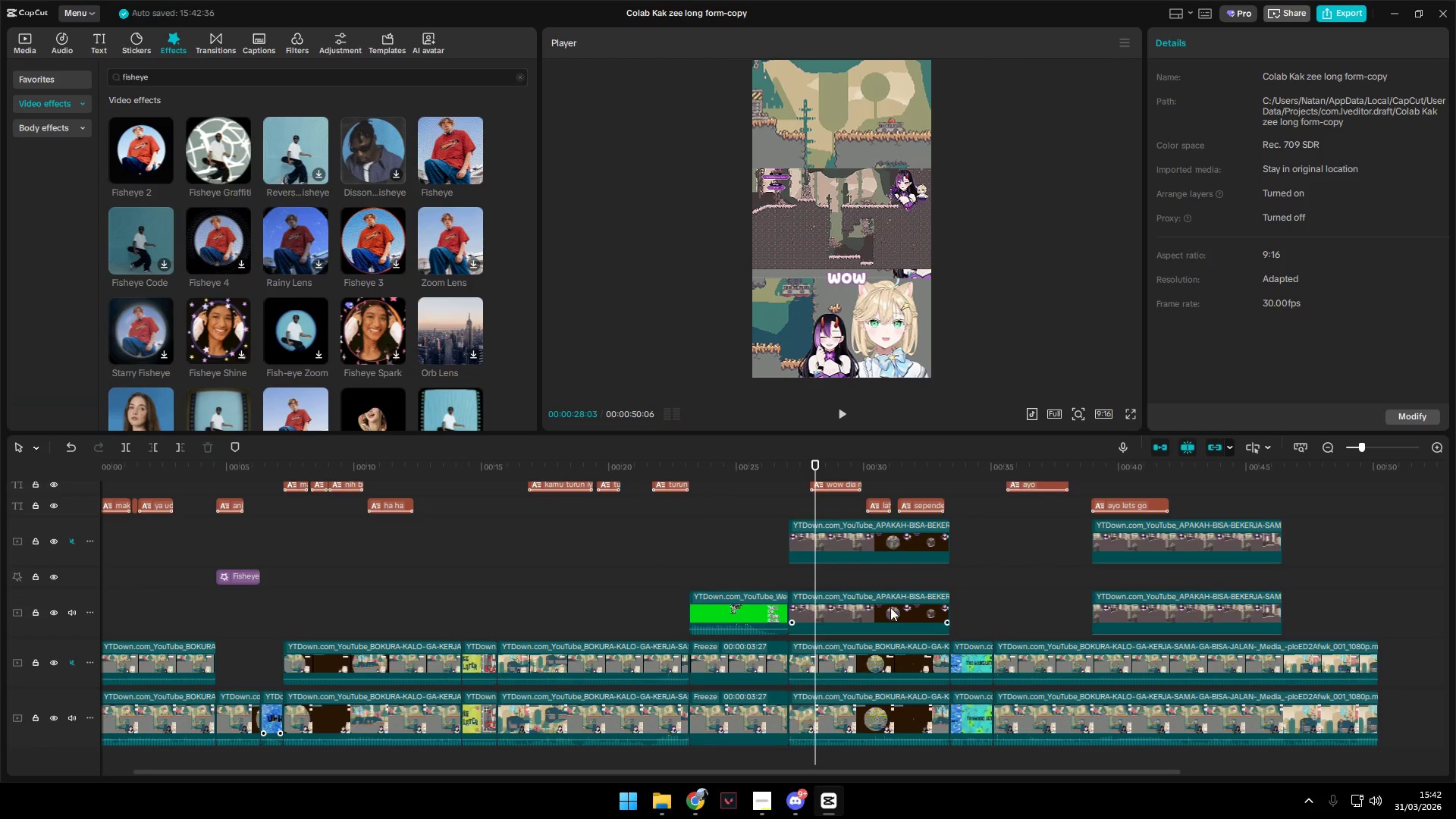 
left_click([887, 605])
 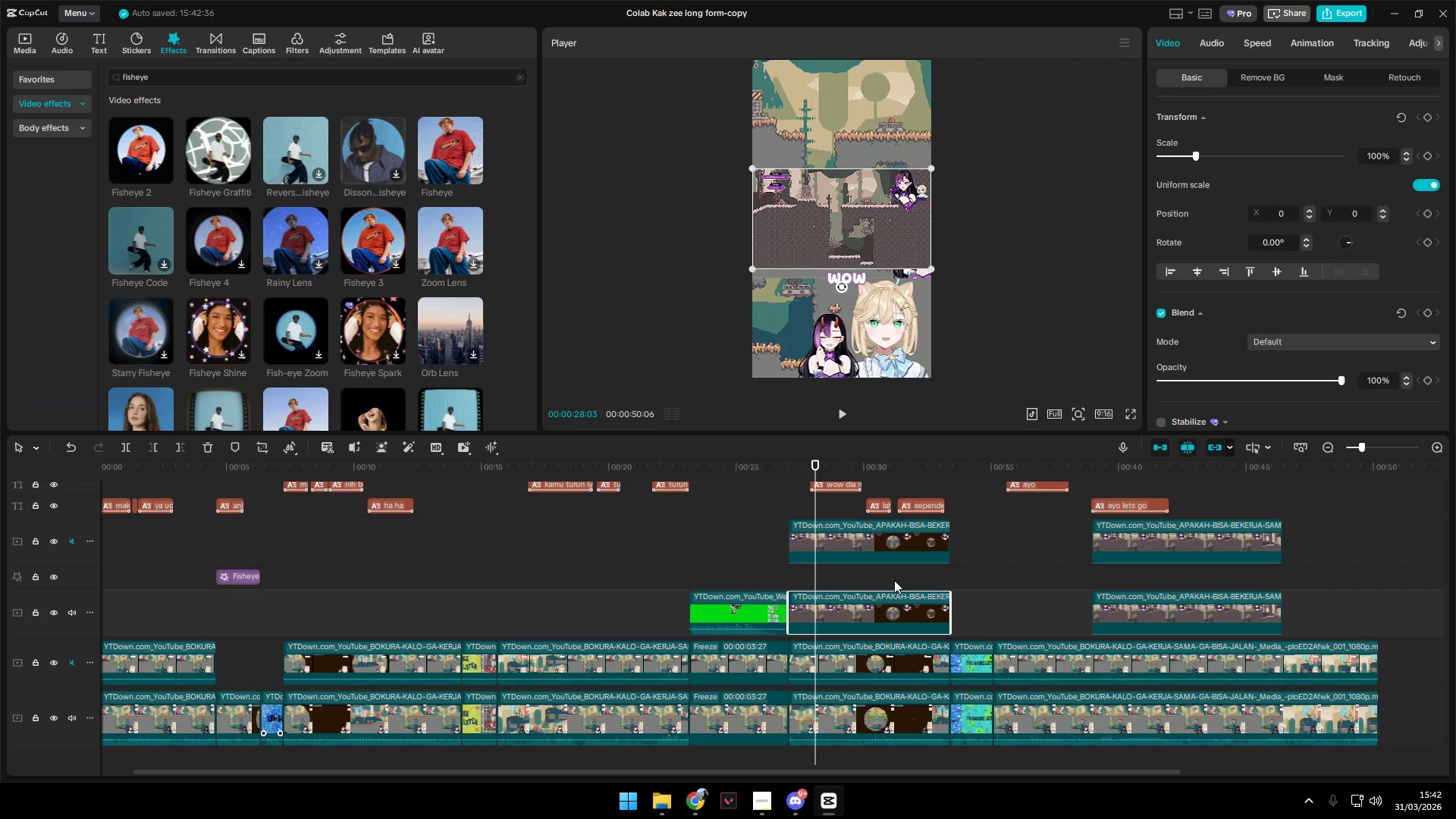 
left_click([870, 532])
 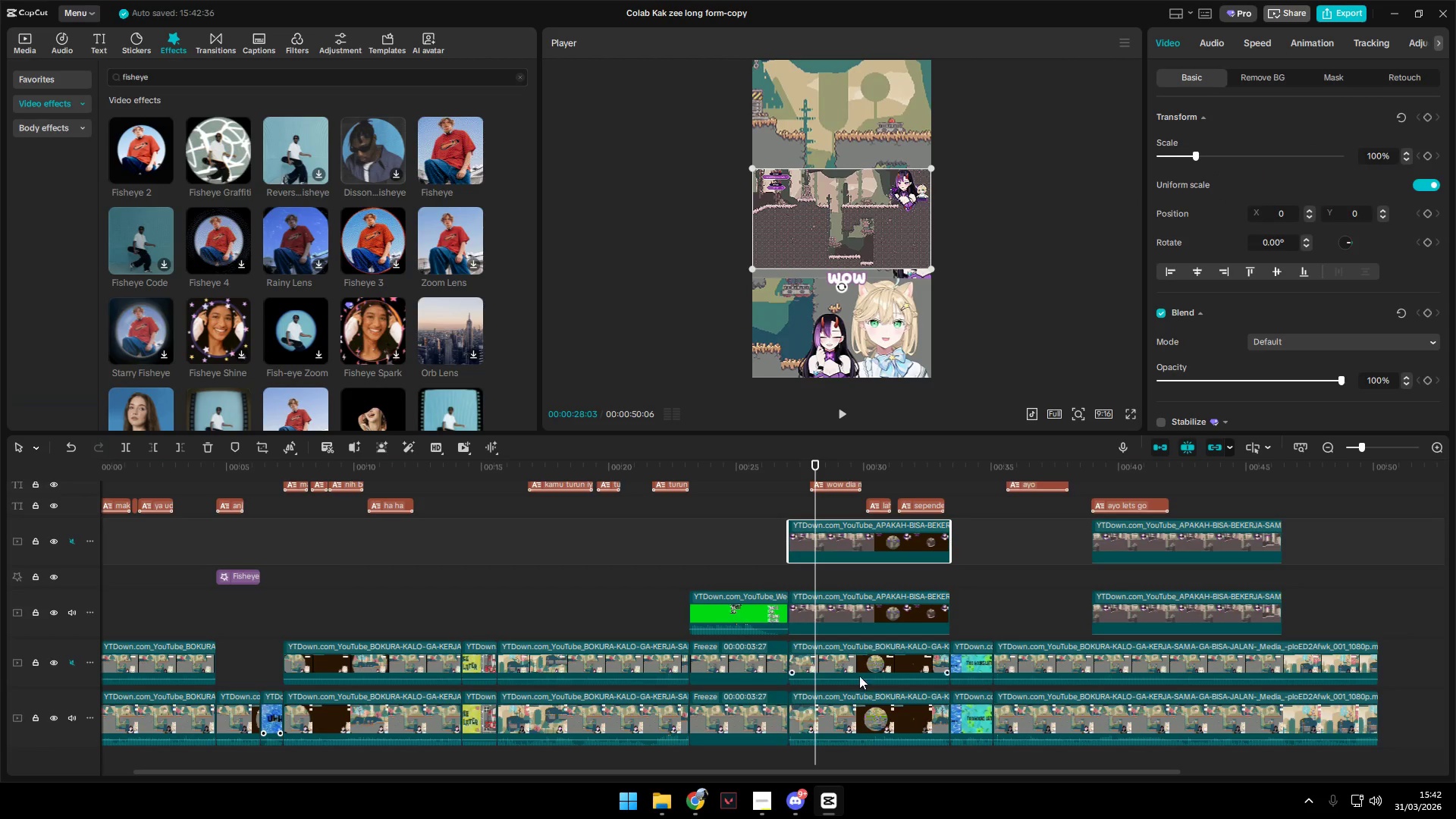 
left_click([863, 666])
 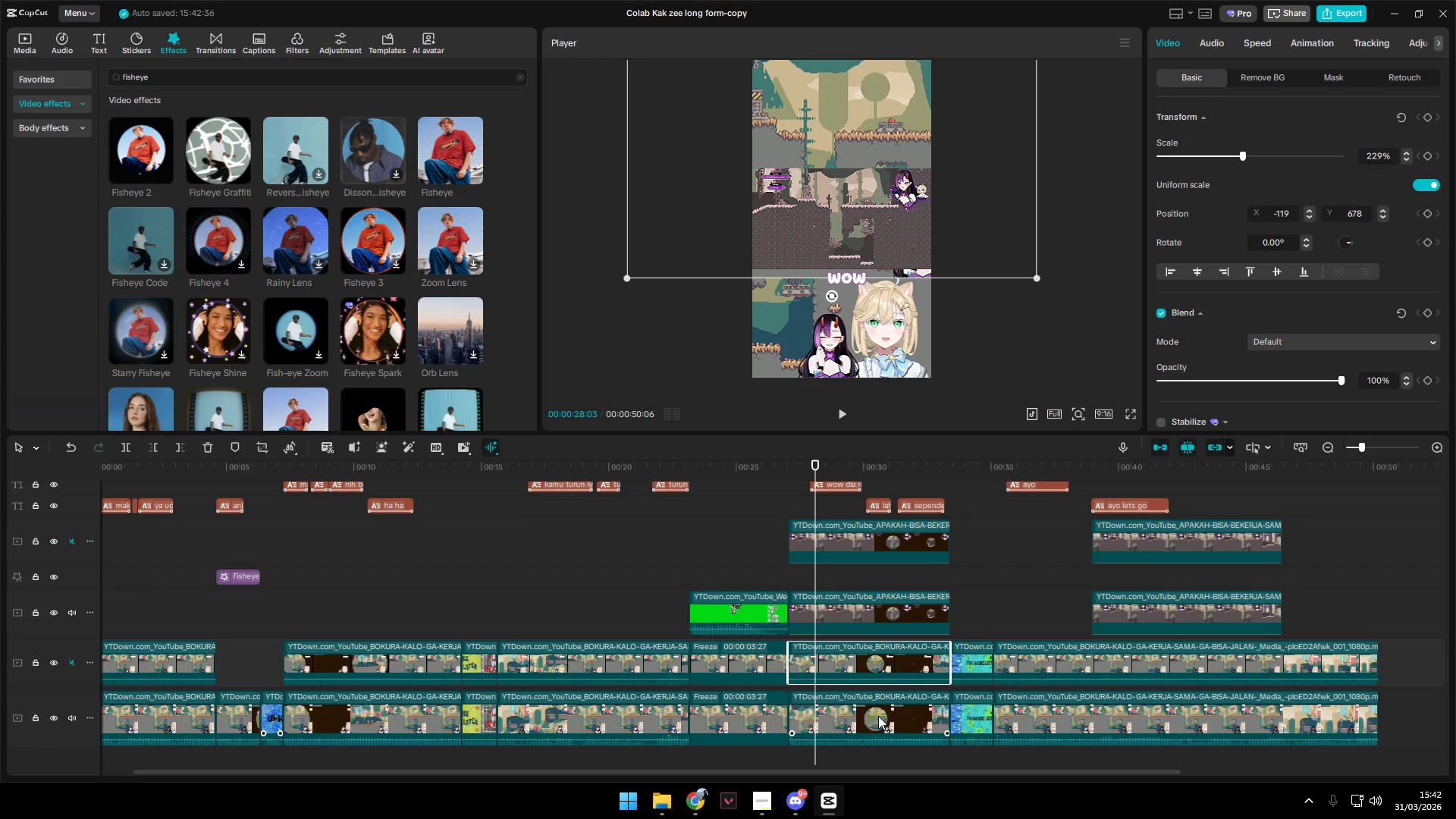 
left_click([880, 720])
 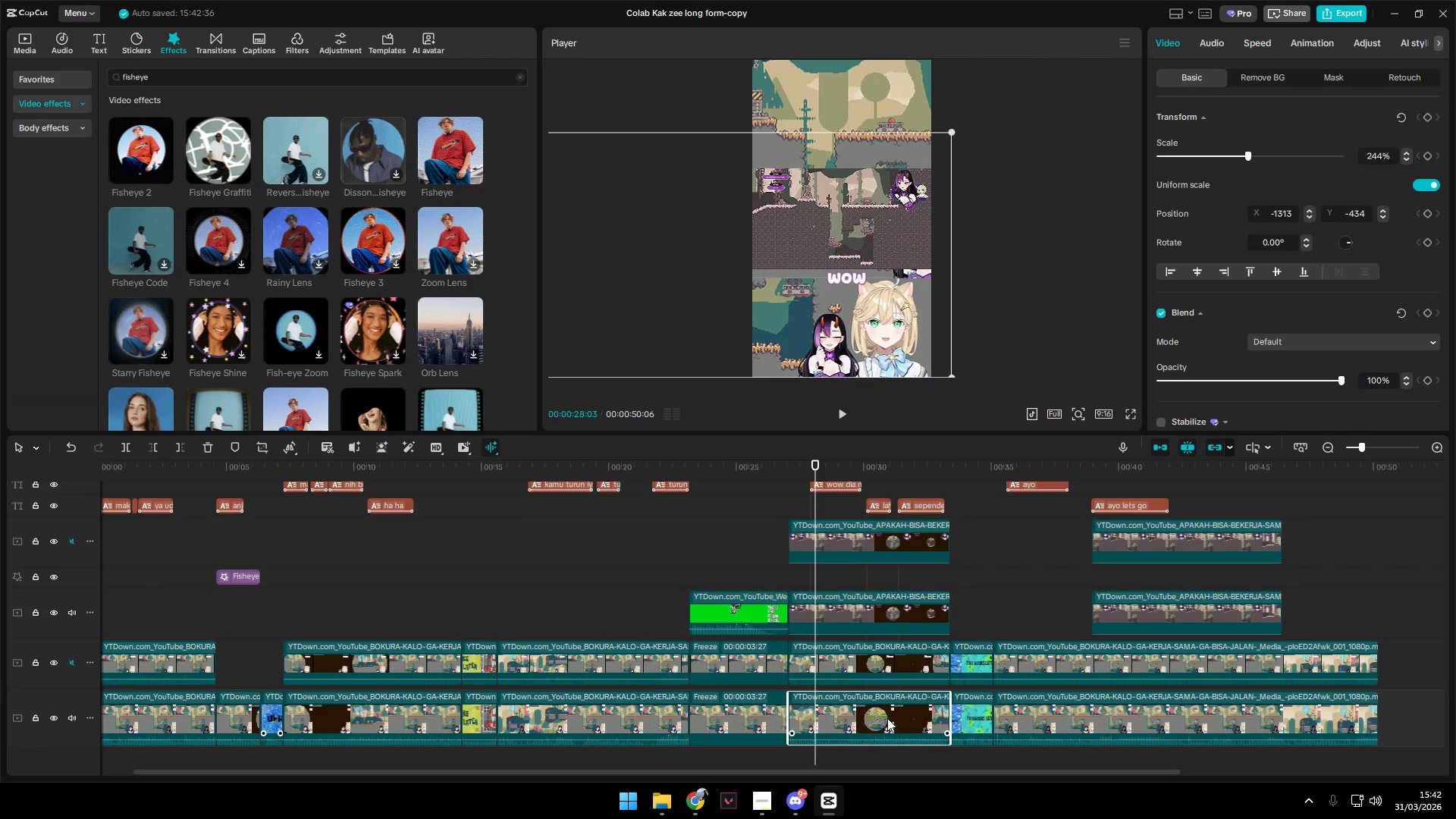 
scroll: coordinate [890, 717], scroll_direction: down, amount: 2.0
 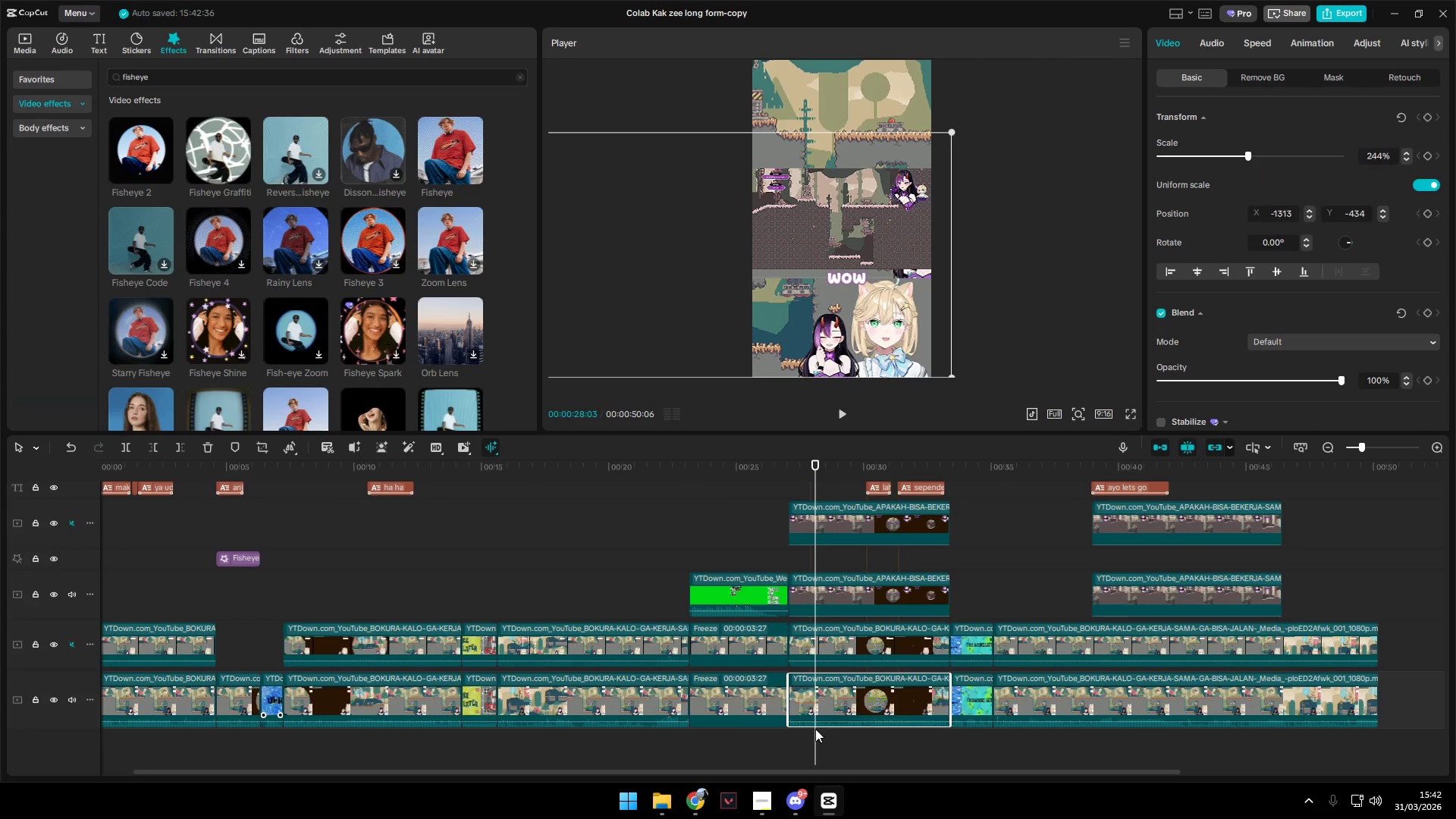 
left_click_drag(start_coordinate=[811, 732], to_coordinate=[787, 734])
 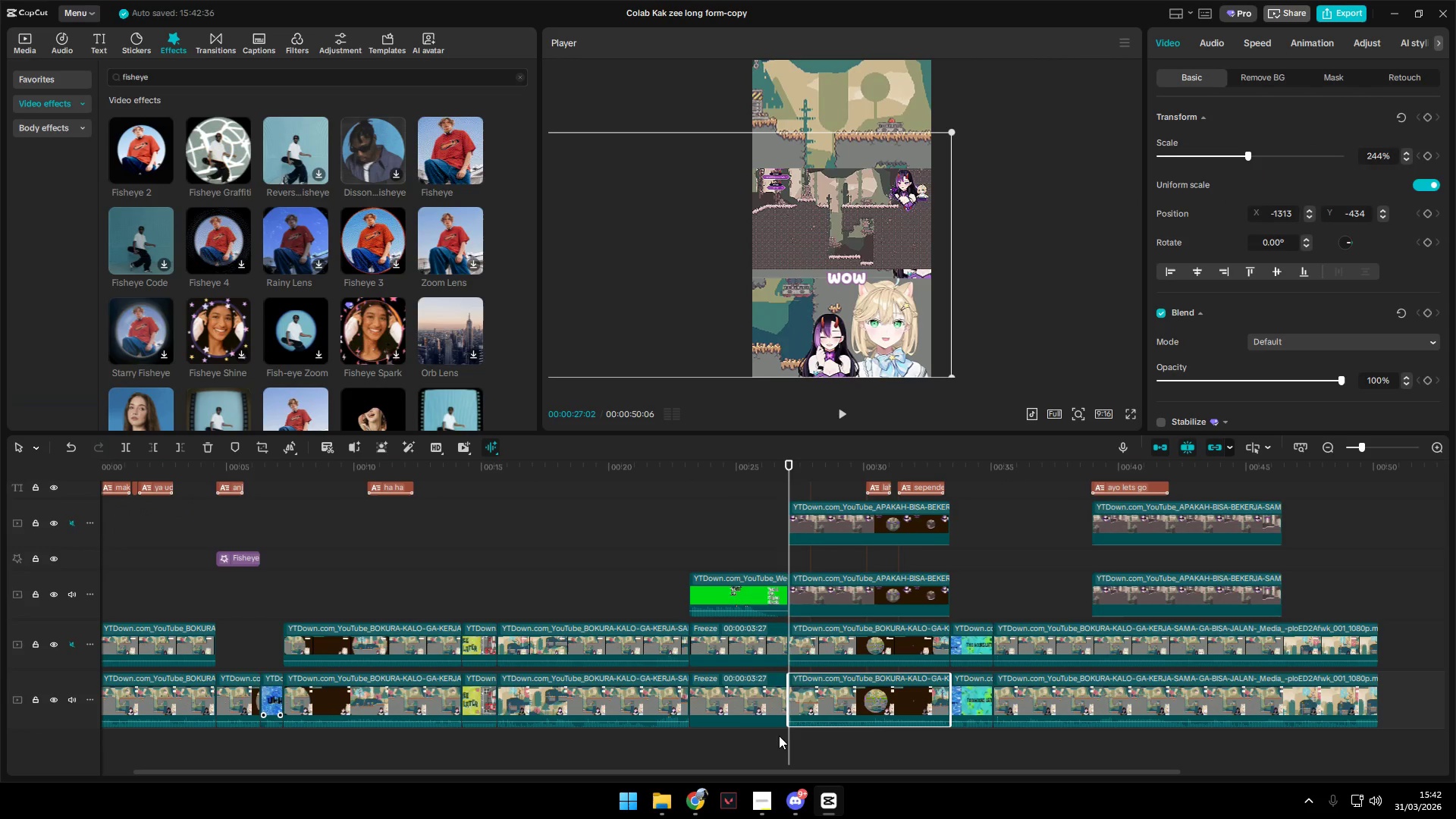 
key(Space)
 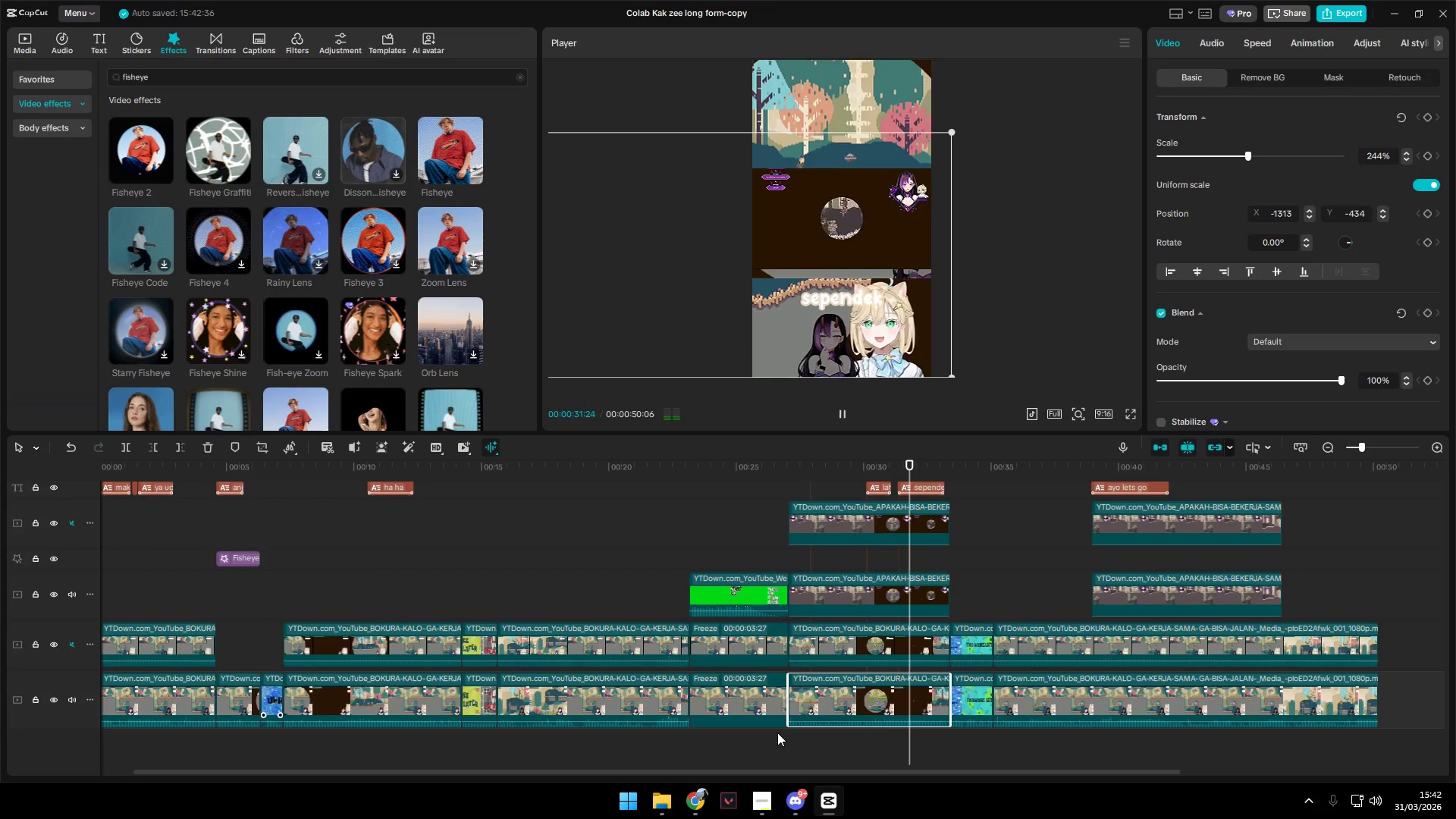 
wait(6.44)
 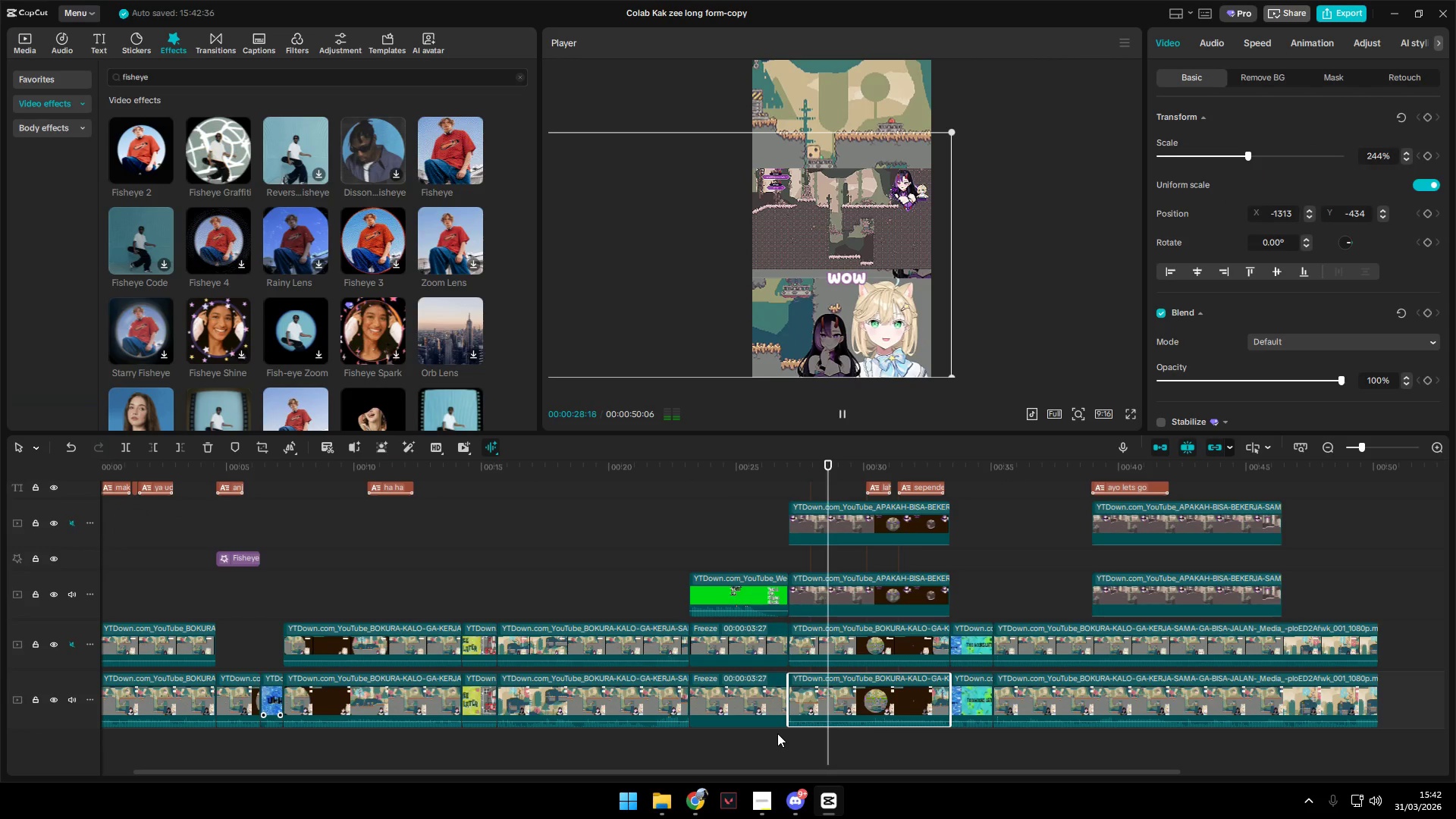 
key(Space)
 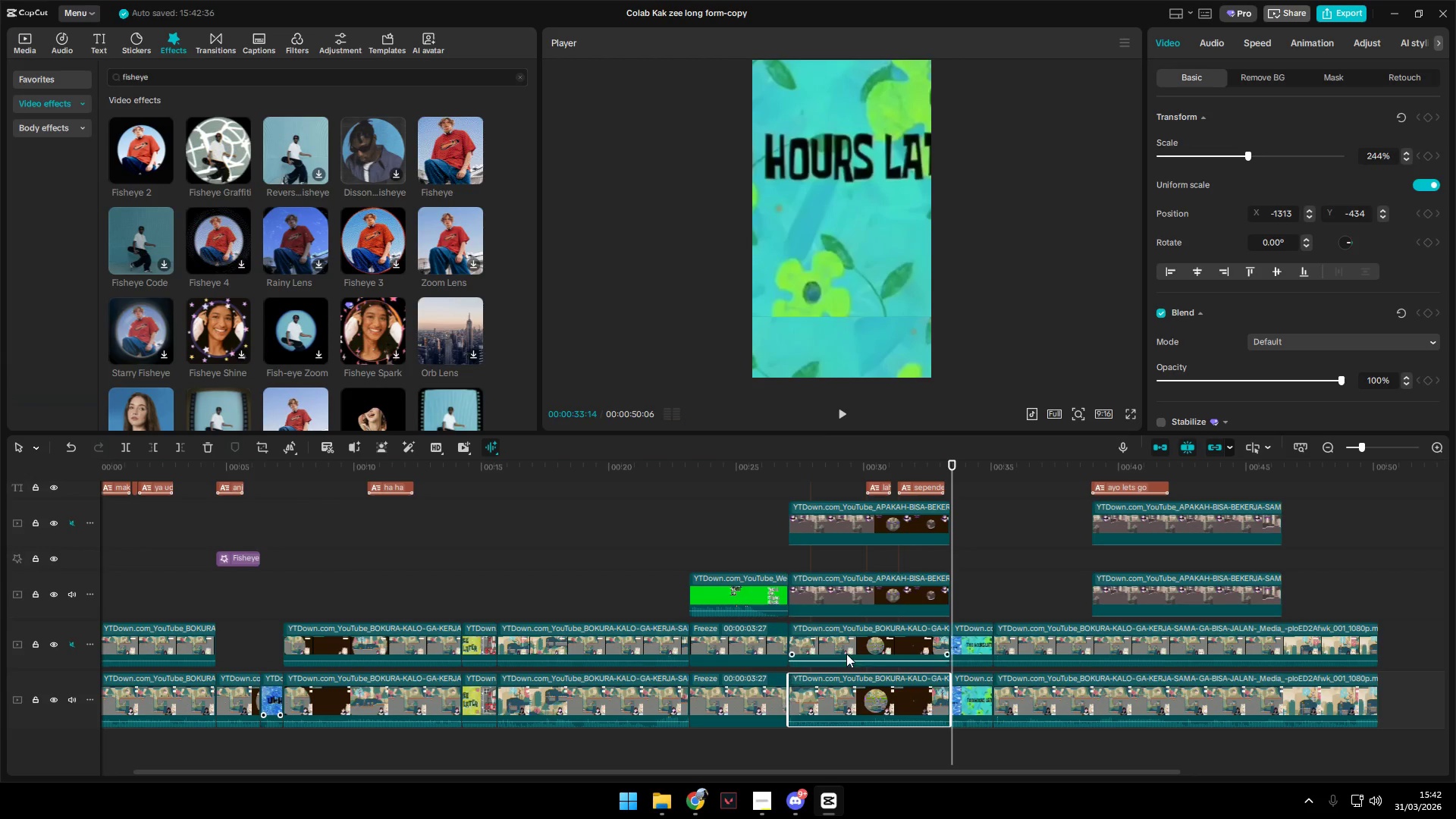 
left_click([868, 639])
 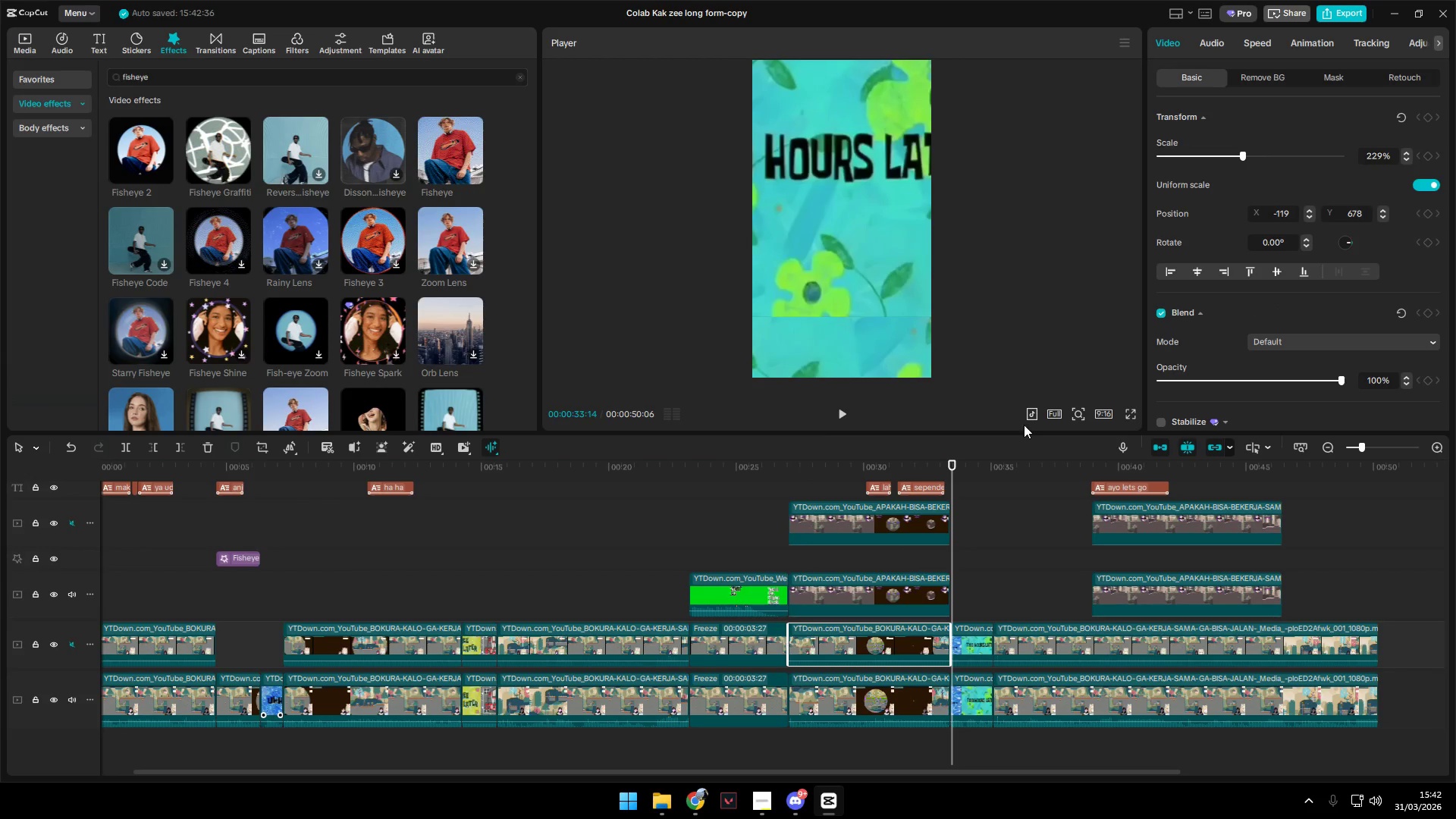 
left_click([890, 518])
 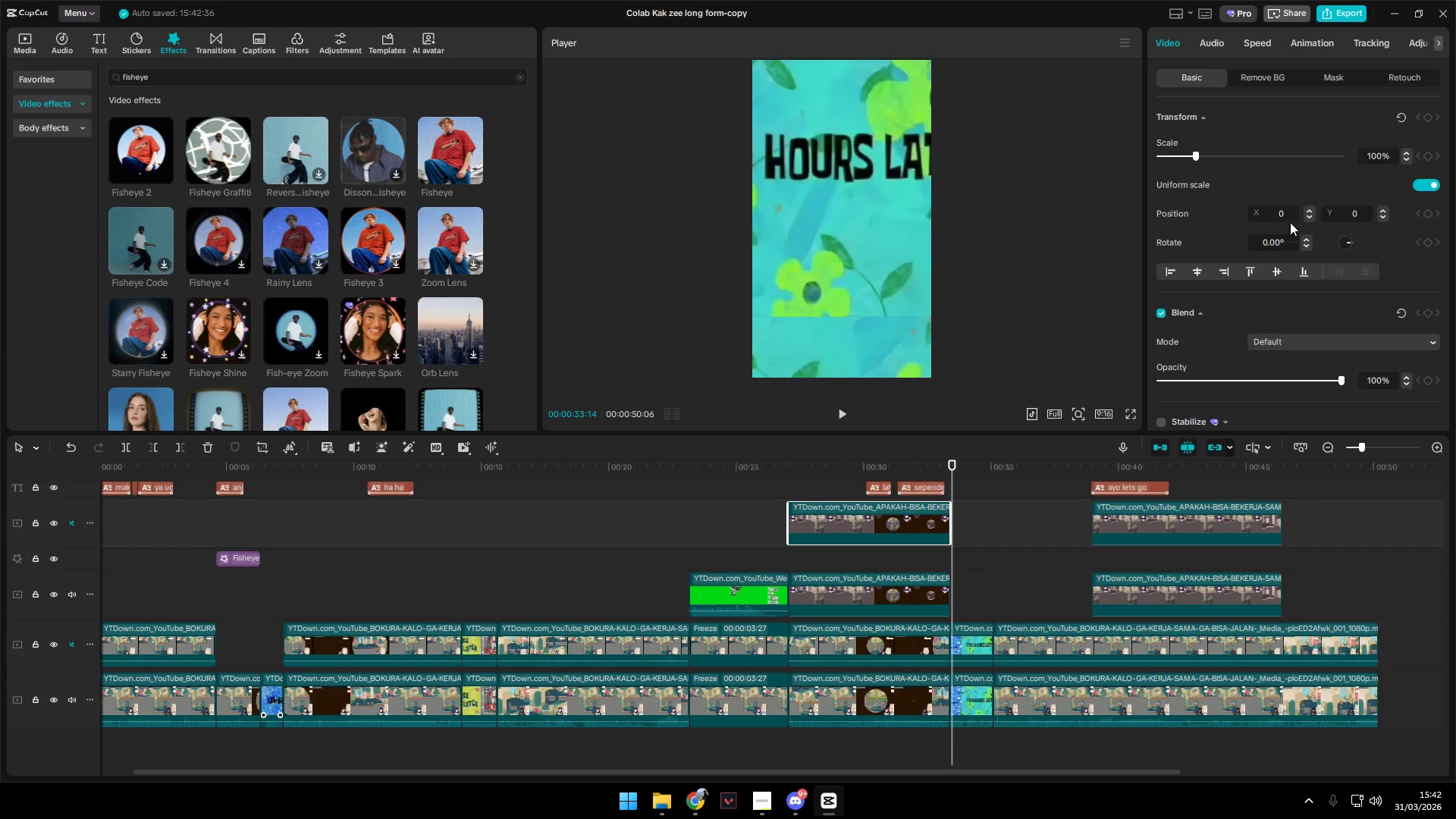 
left_click_drag(start_coordinate=[1291, 215], to_coordinate=[1194, 207])
 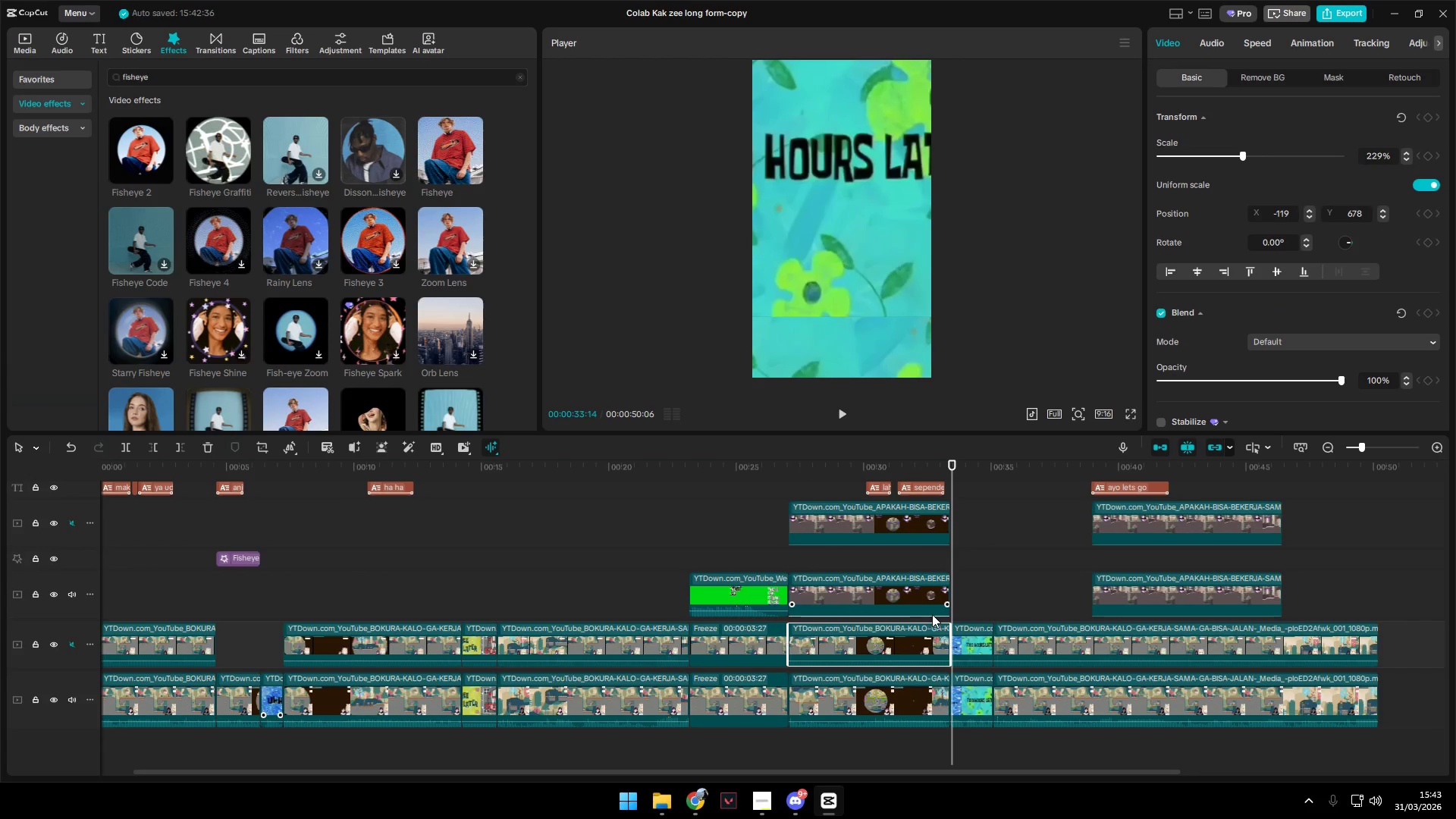 
left_click([847, 532])
 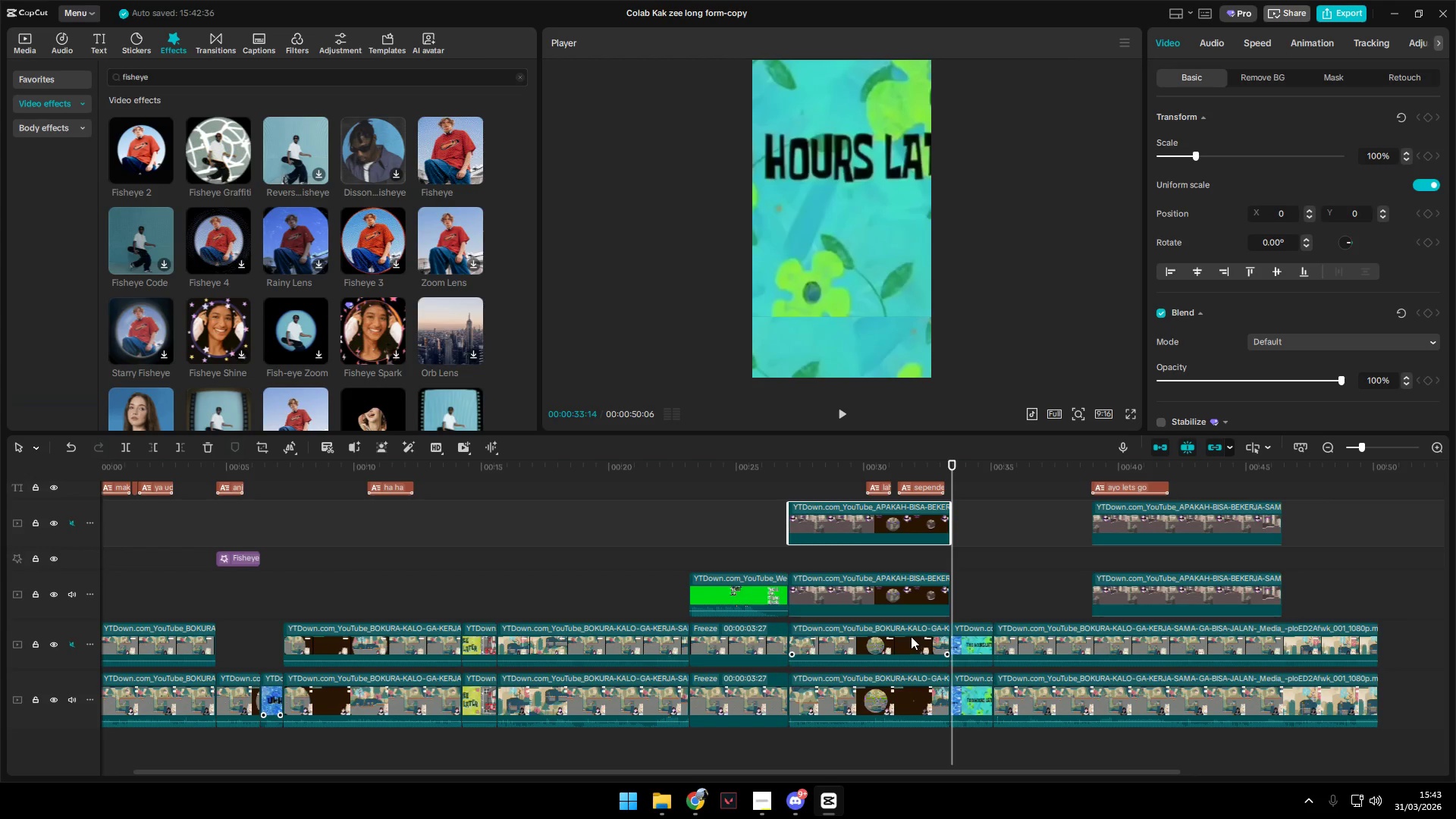 
left_click([894, 639])
 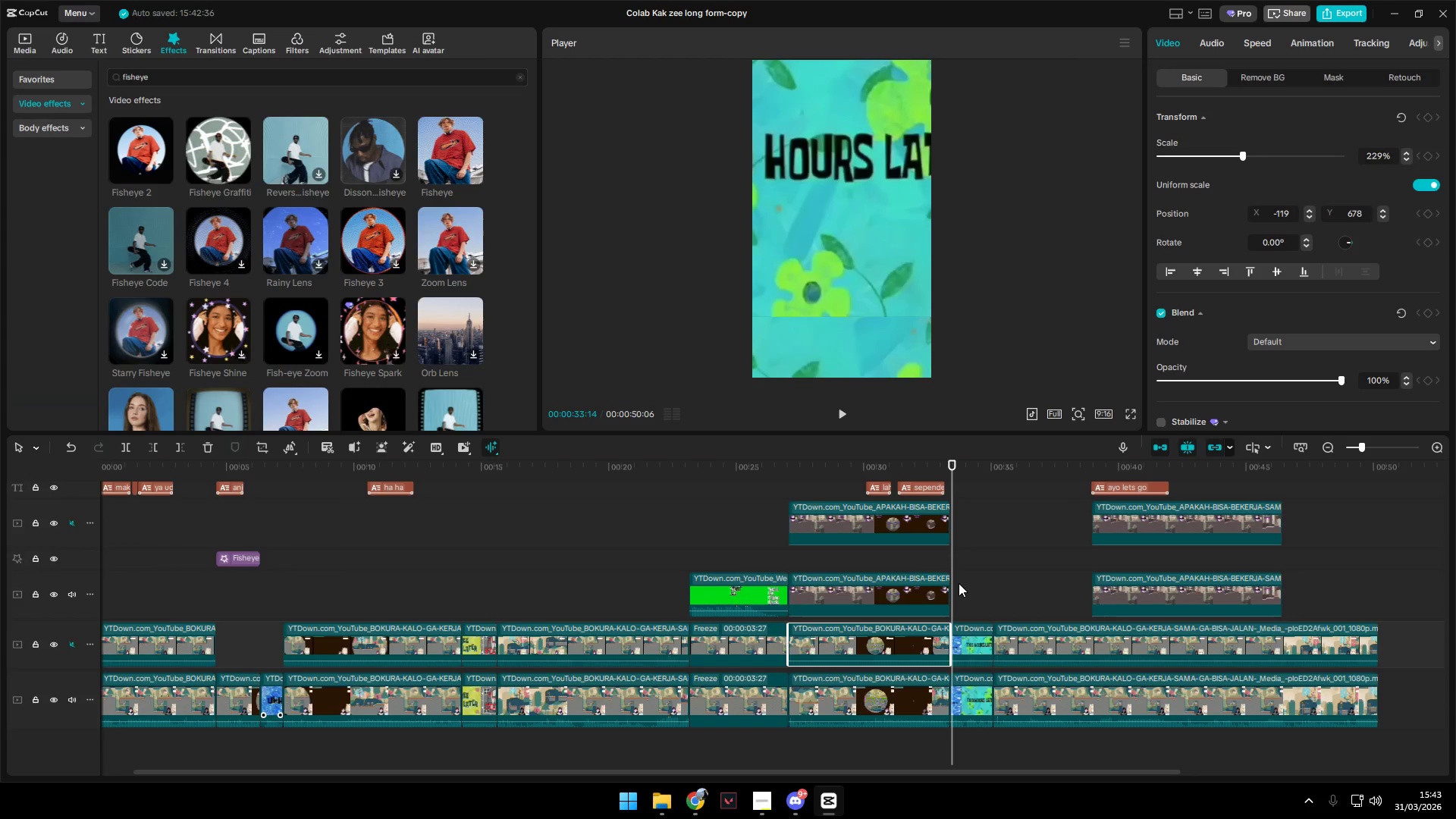 
left_click([876, 699])
 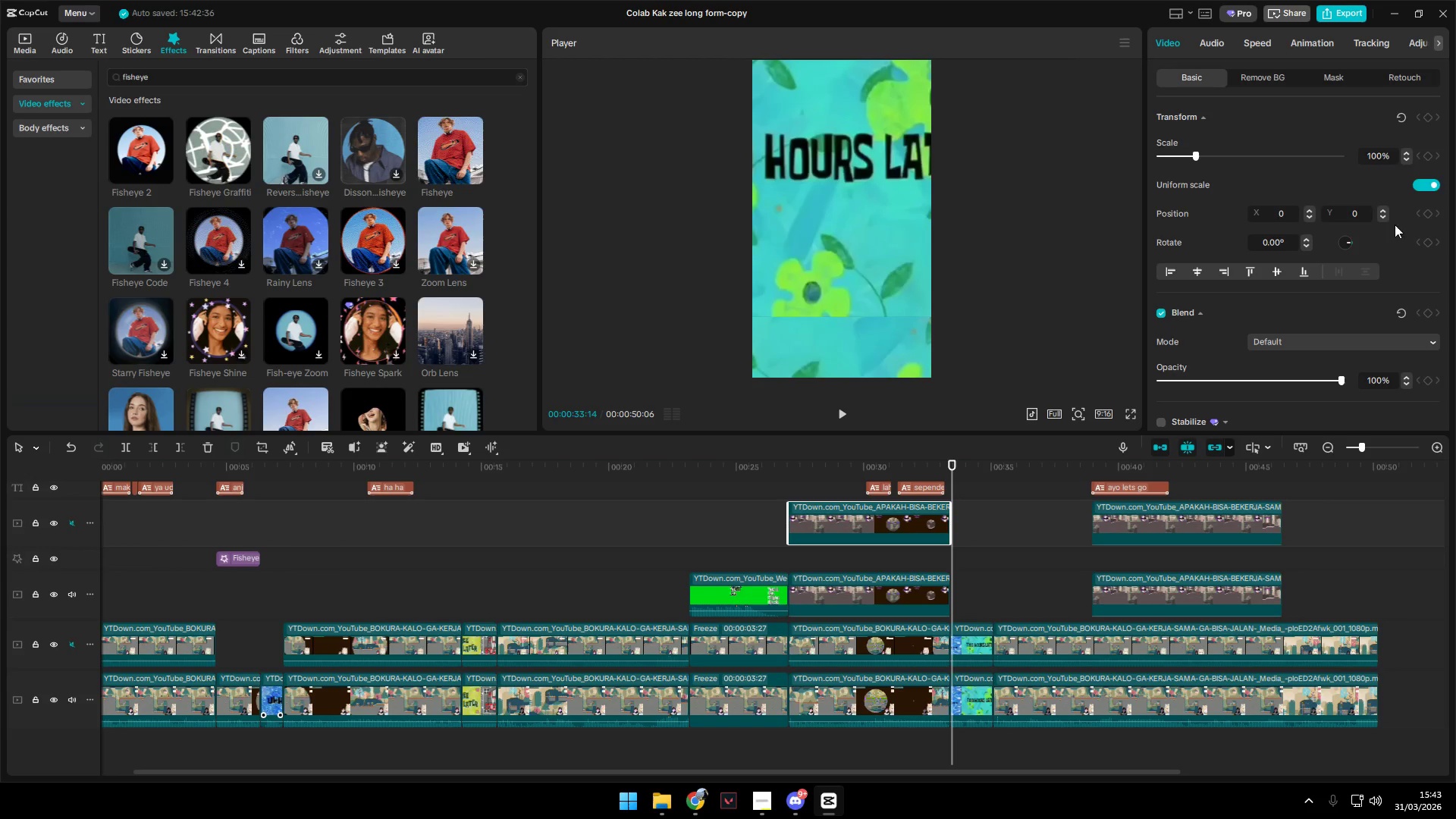 
left_click_drag(start_coordinate=[1397, 160], to_coordinate=[1363, 154])
 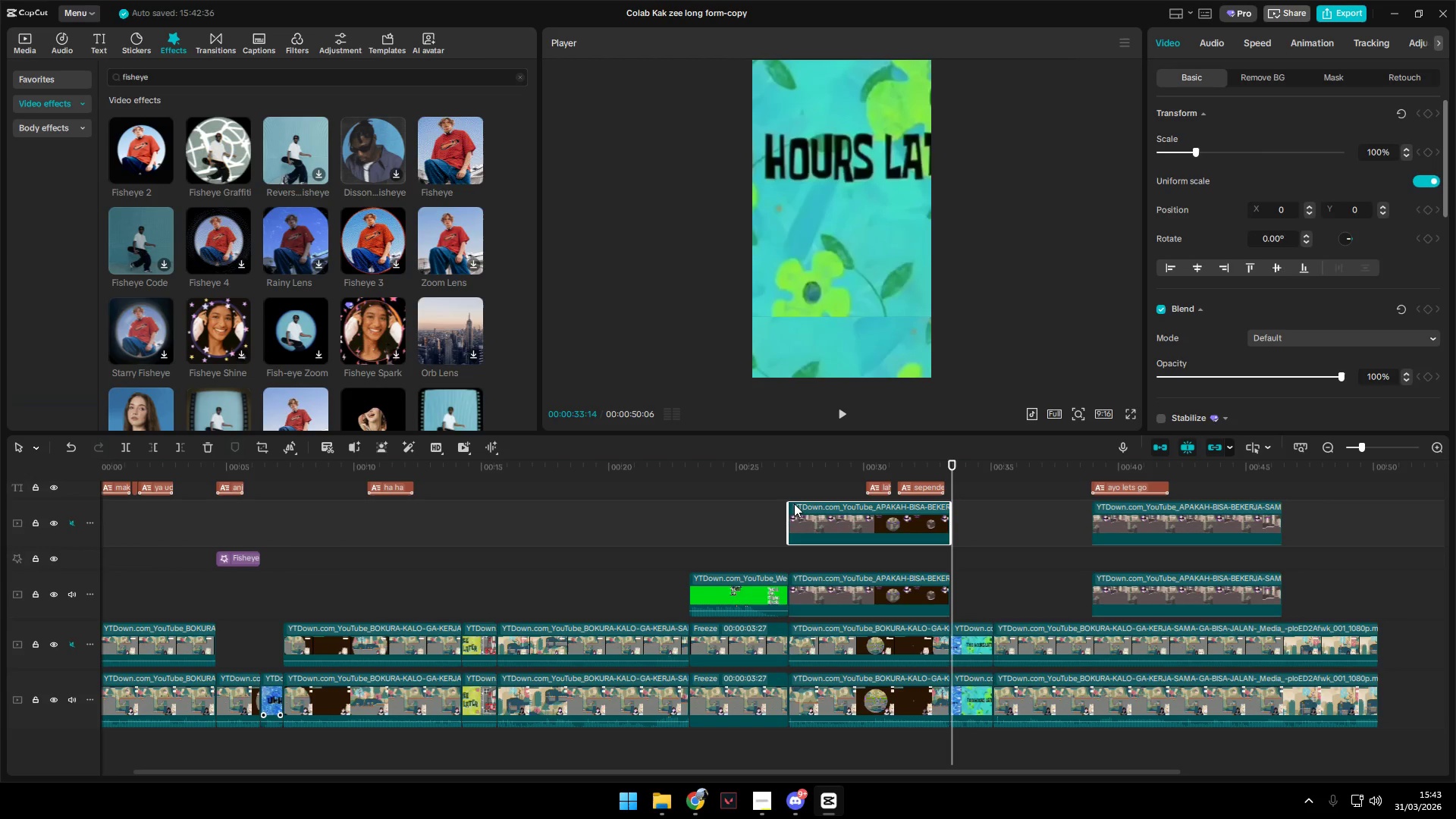 
left_click_drag(start_coordinate=[779, 513], to_coordinate=[1423, 527])
 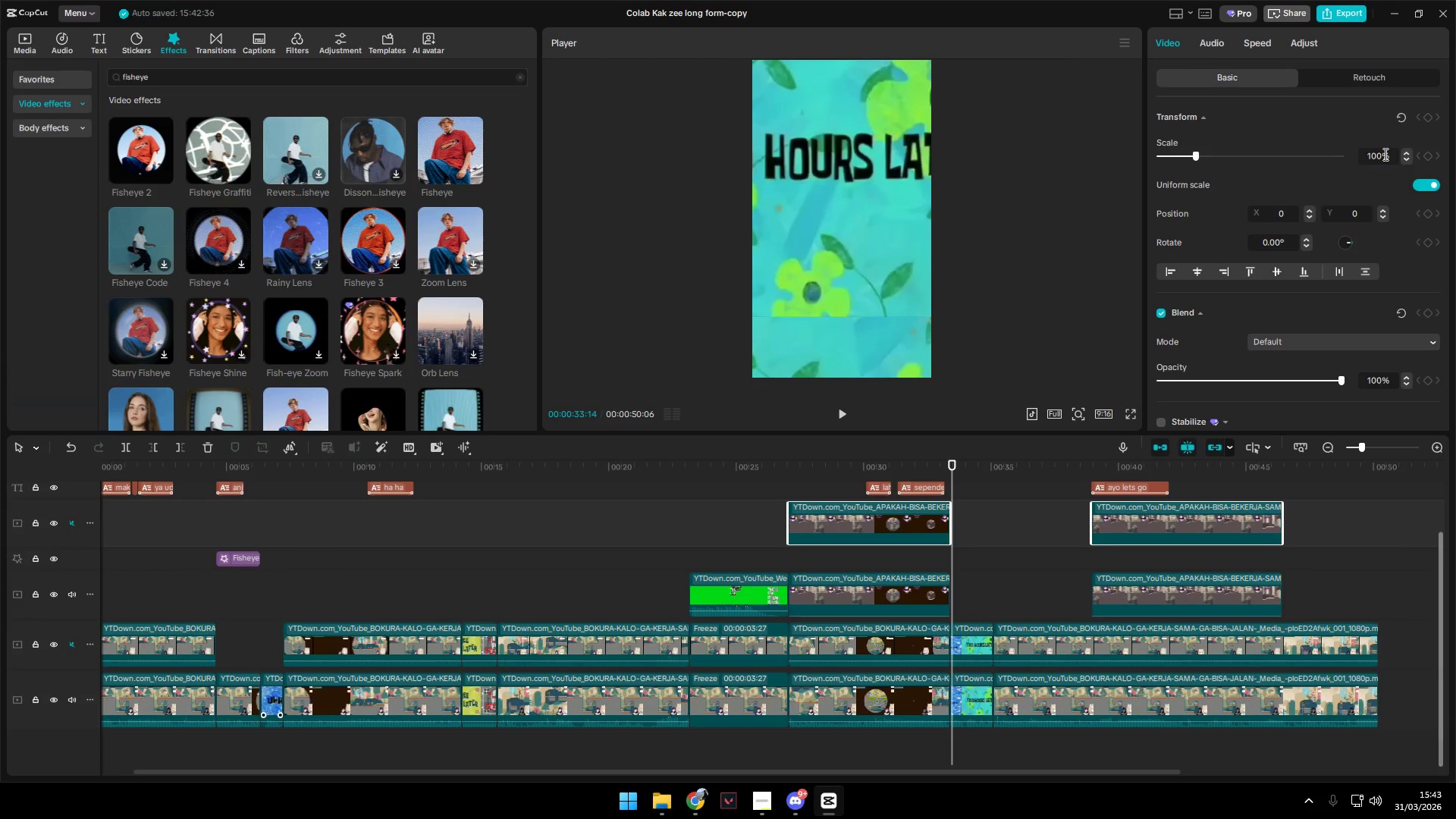 
left_click_drag(start_coordinate=[1380, 154], to_coordinate=[1272, 154])
 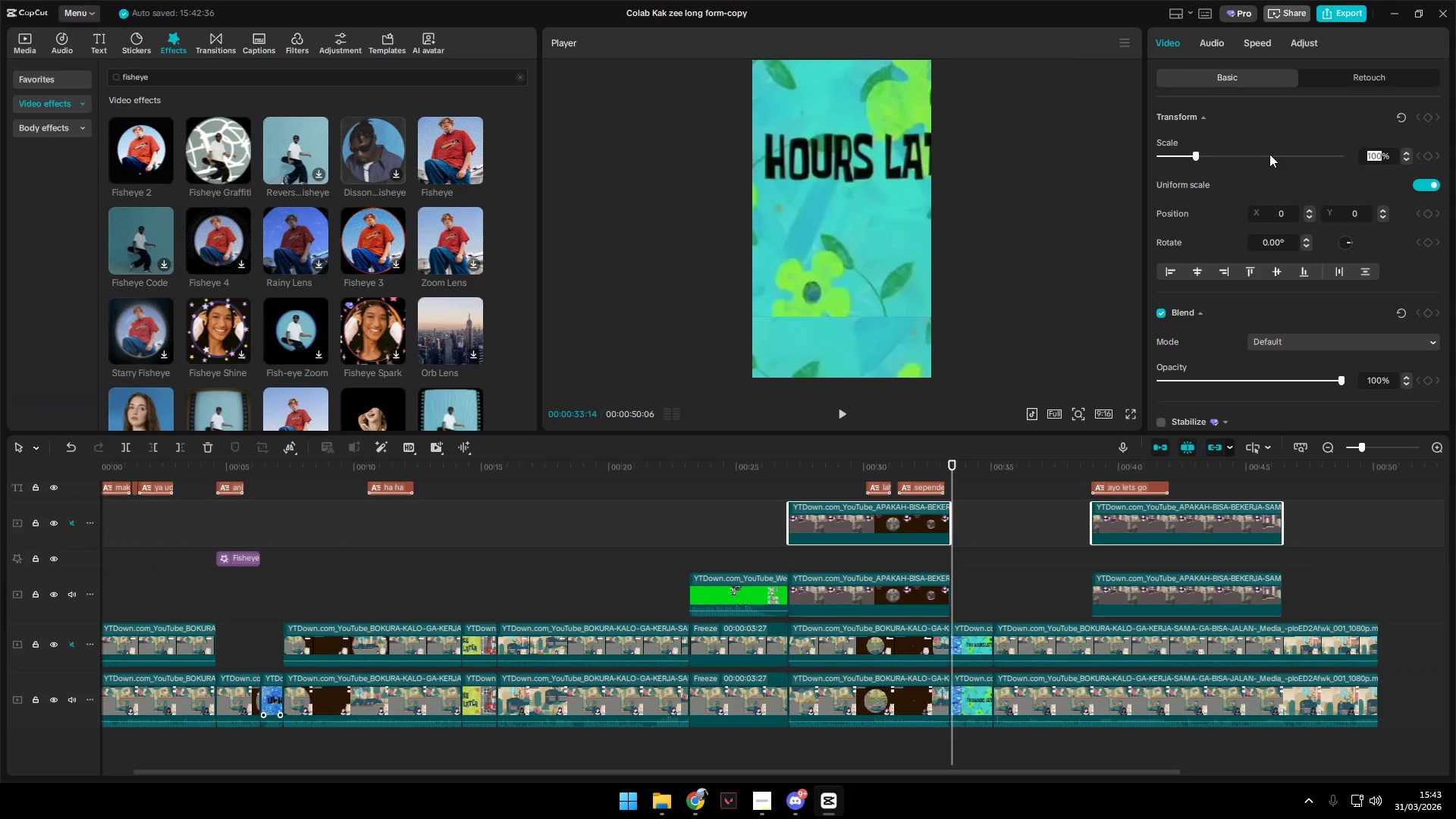 
type(229)
 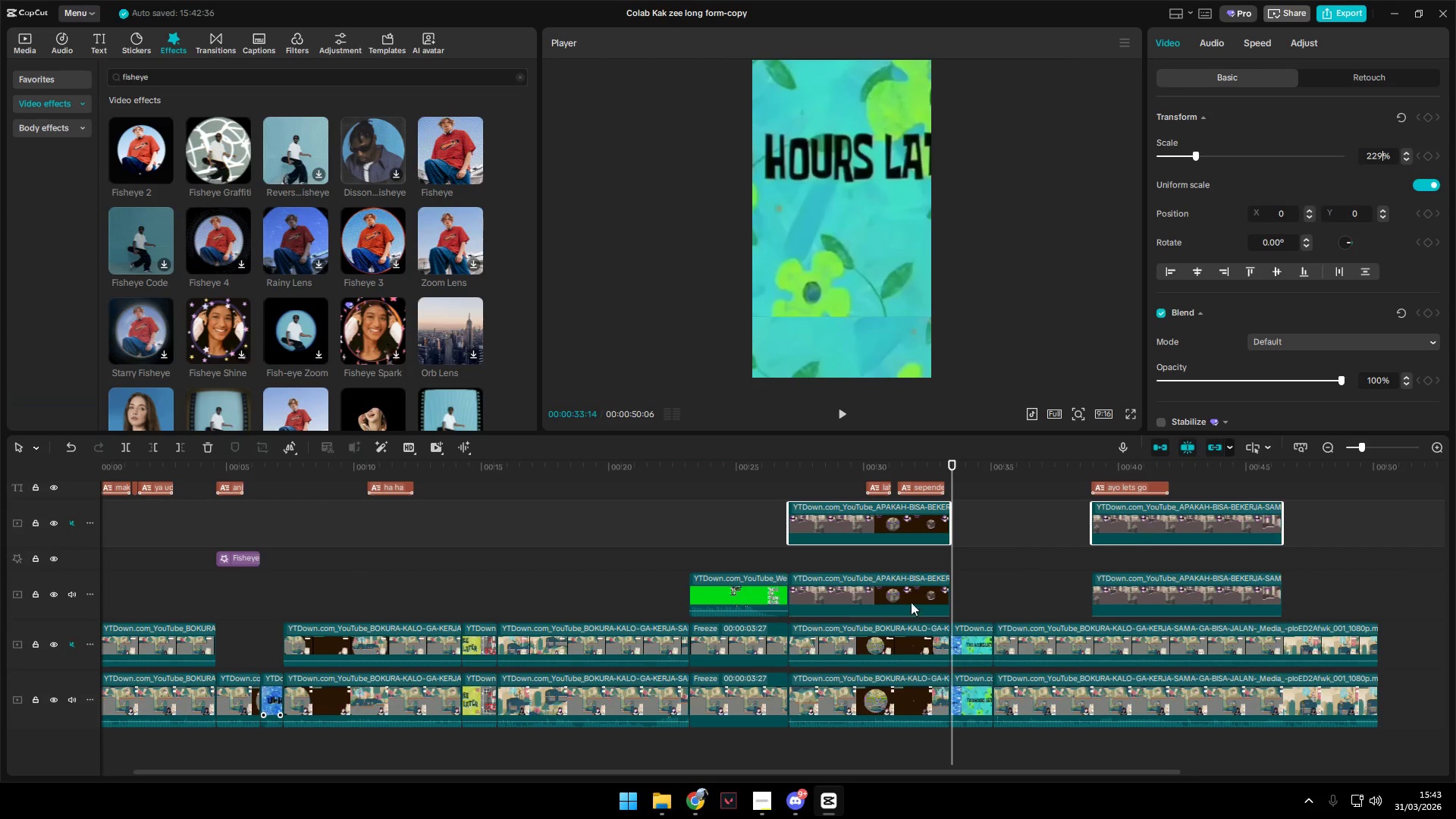 
left_click_drag(start_coordinate=[1371, 572], to_coordinate=[800, 592])
 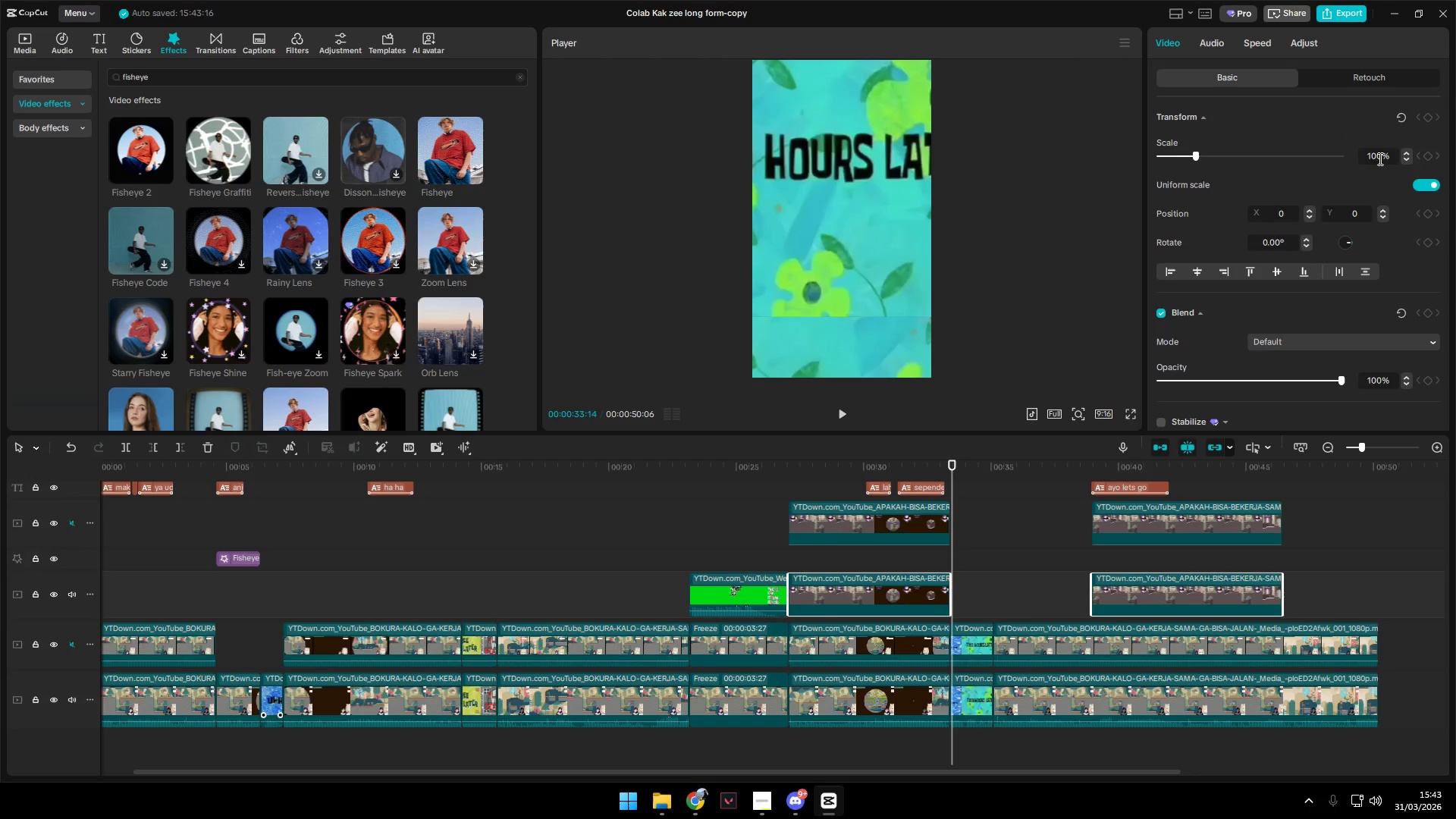 
left_click_drag(start_coordinate=[1380, 155], to_coordinate=[1307, 149])
 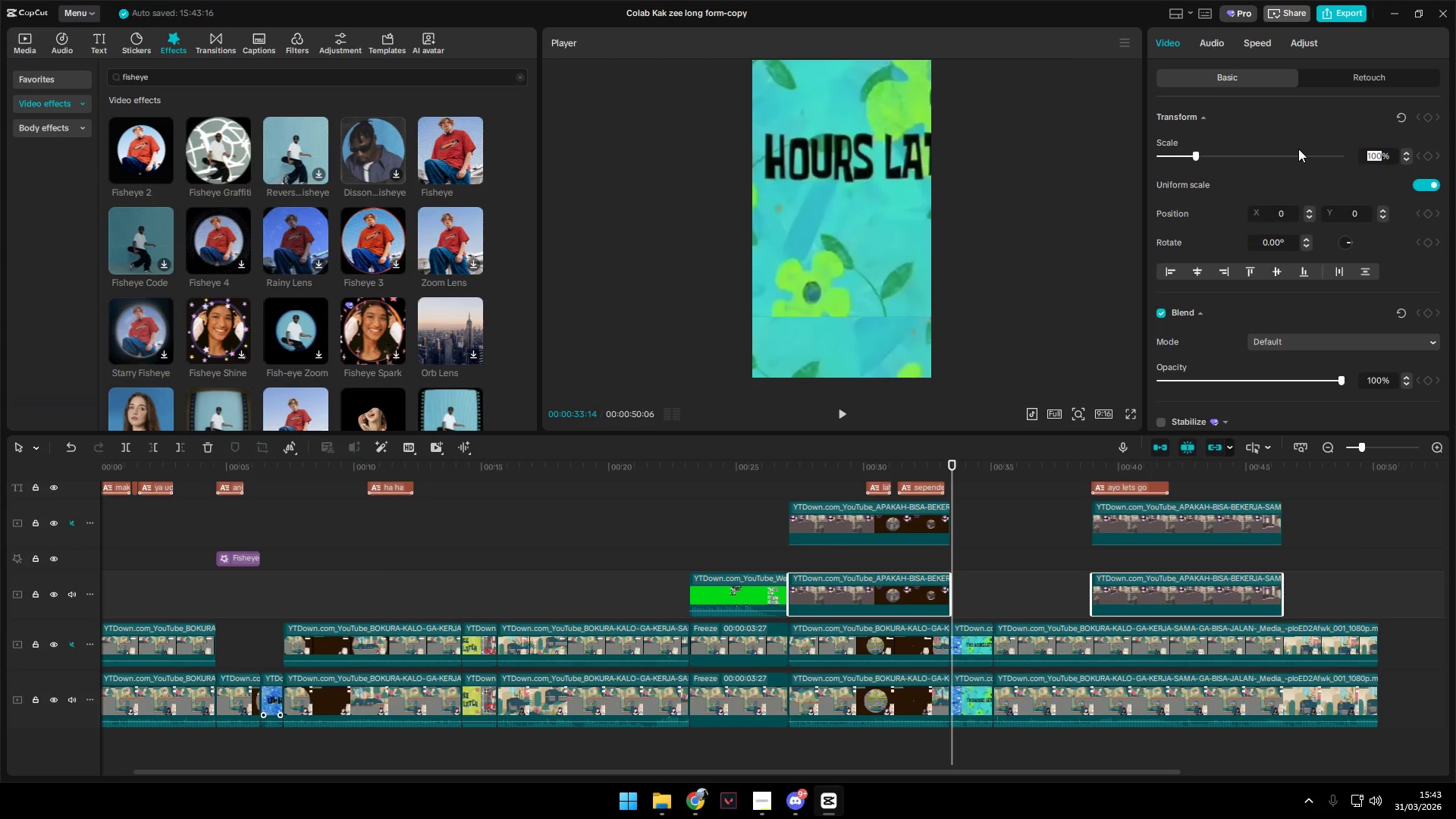 
type(244)
 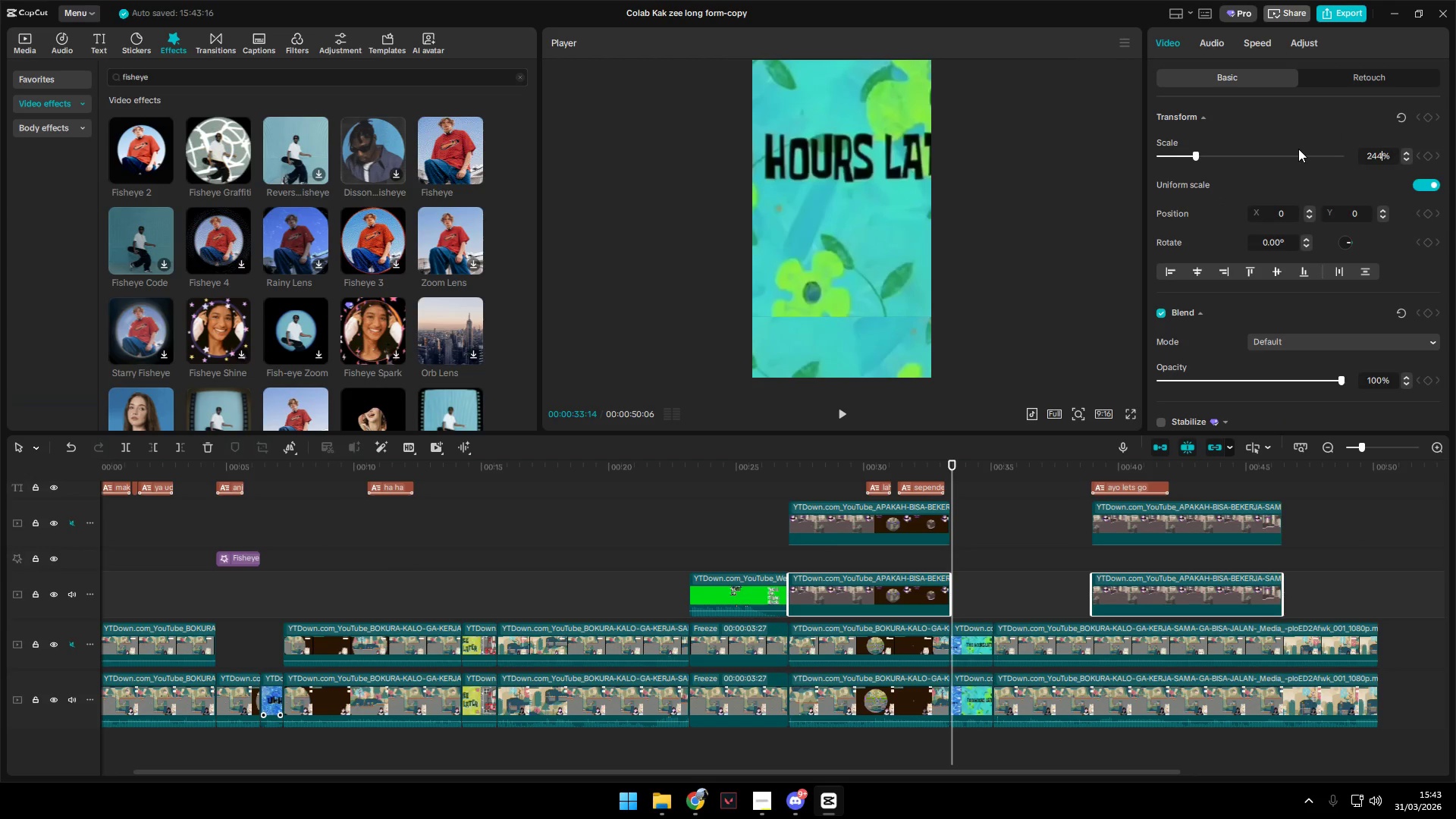 
key(Enter)
 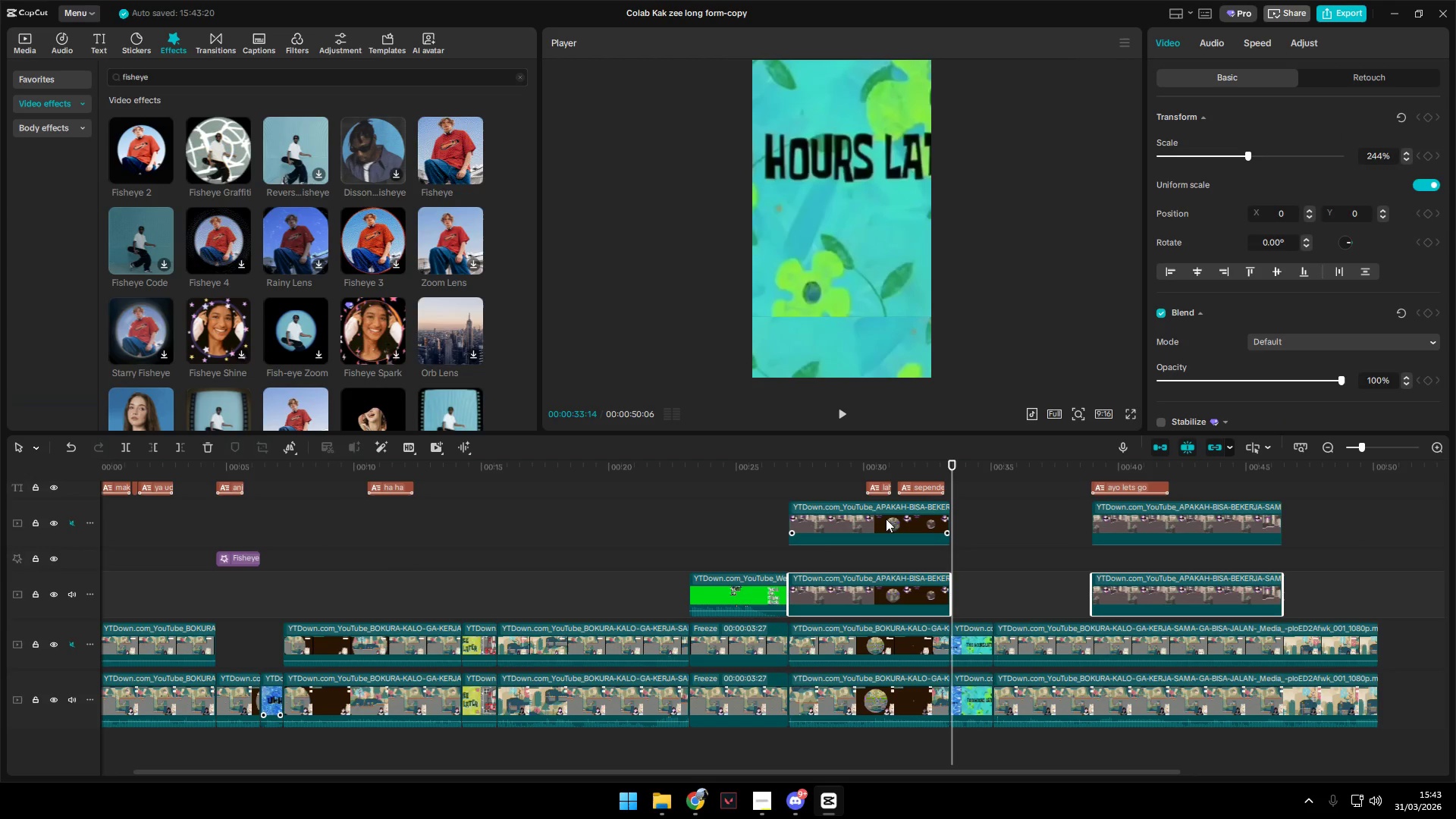 
left_click([855, 510])
 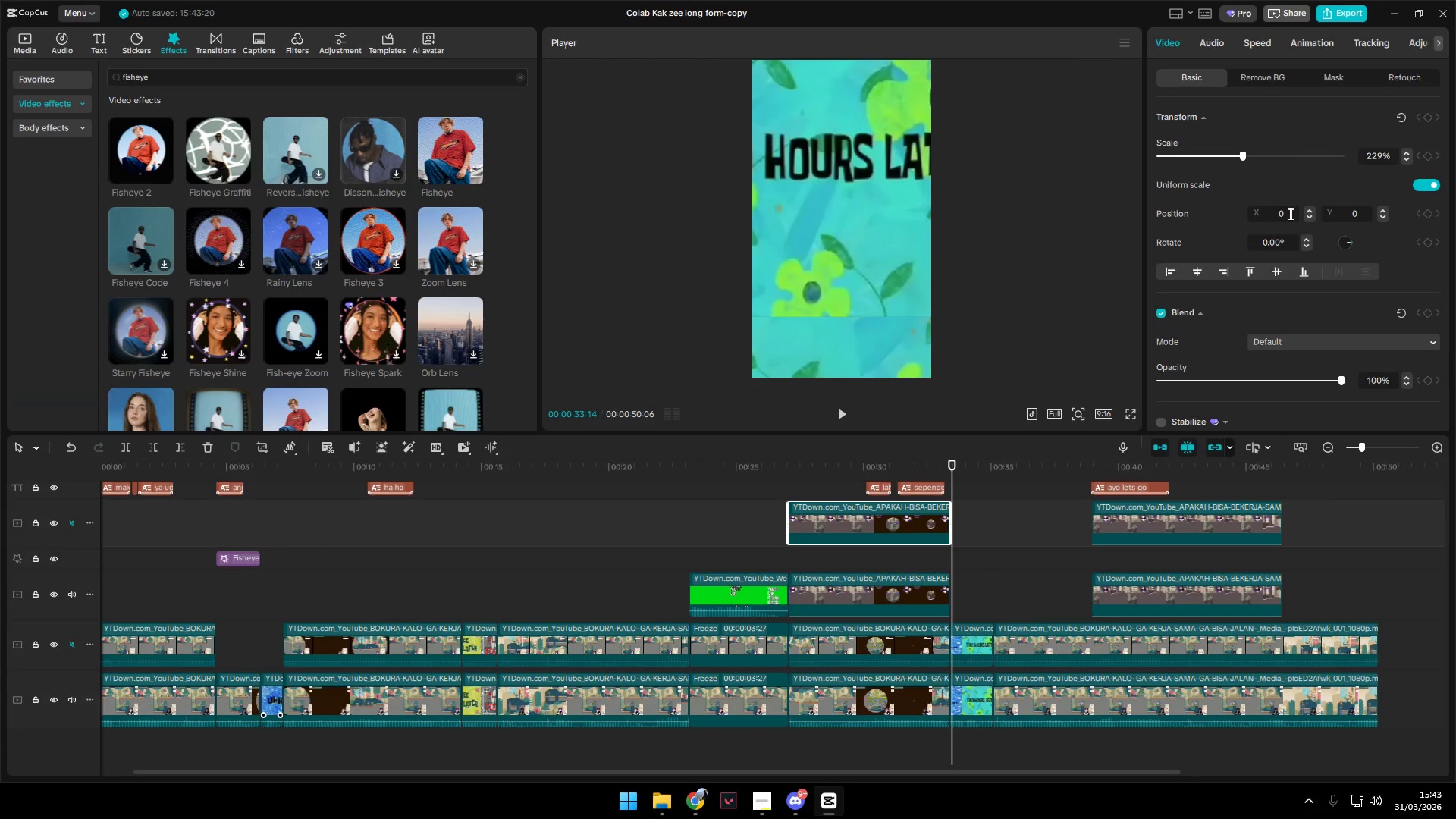 
left_click_drag(start_coordinate=[1292, 209], to_coordinate=[1231, 212])
 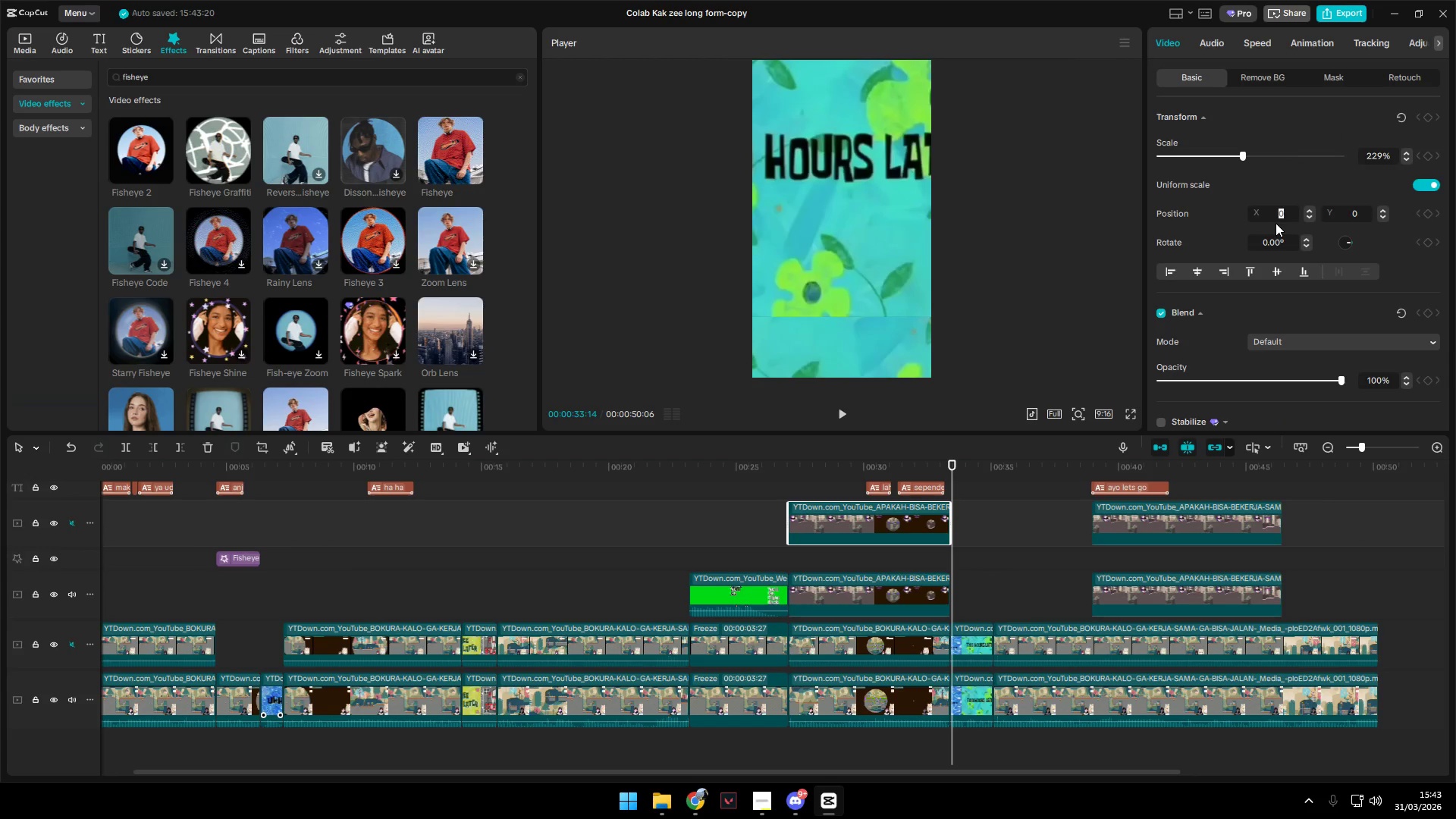 
type(-119)
 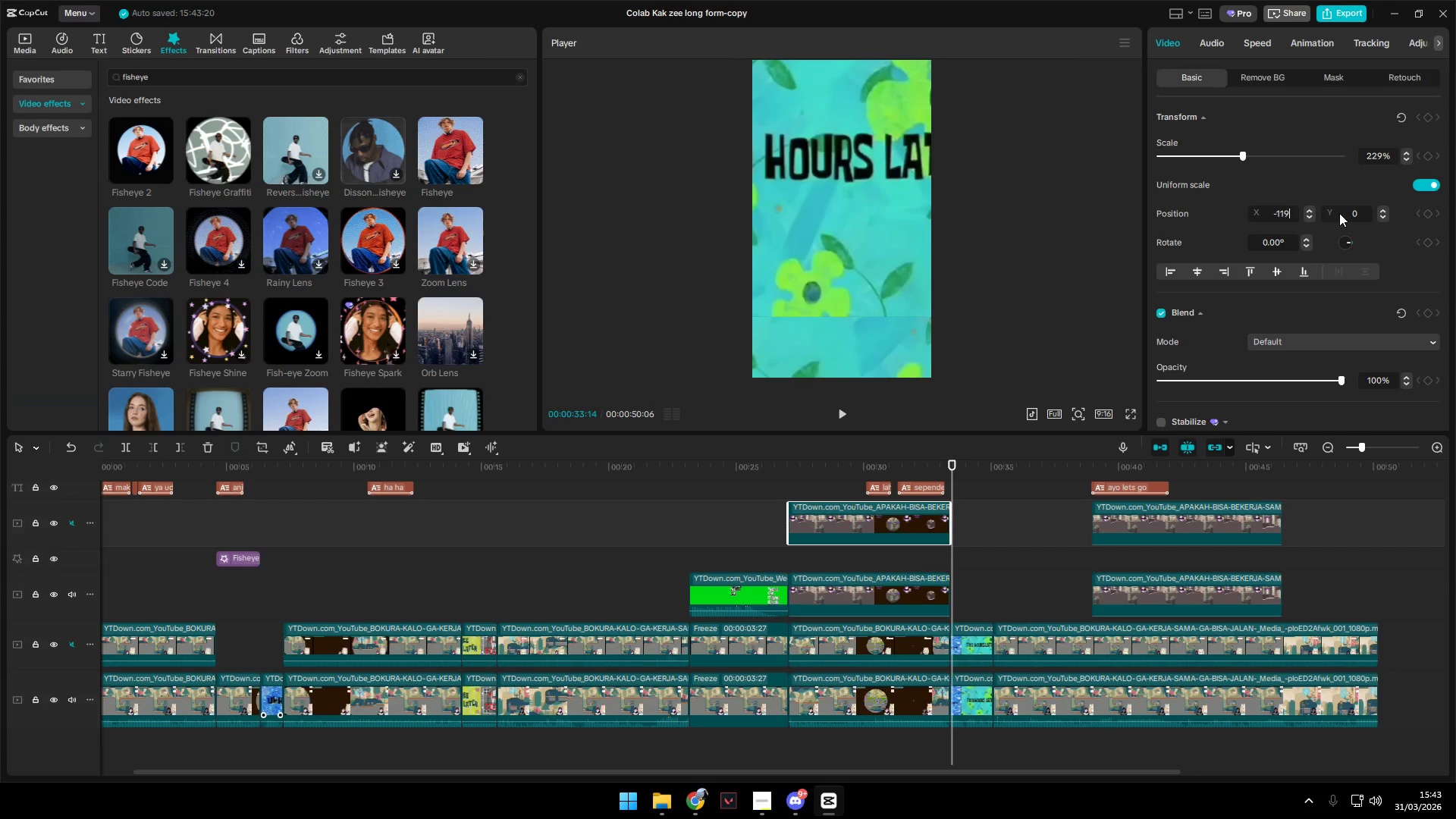 
left_click_drag(start_coordinate=[1360, 213], to_coordinate=[1316, 215])
 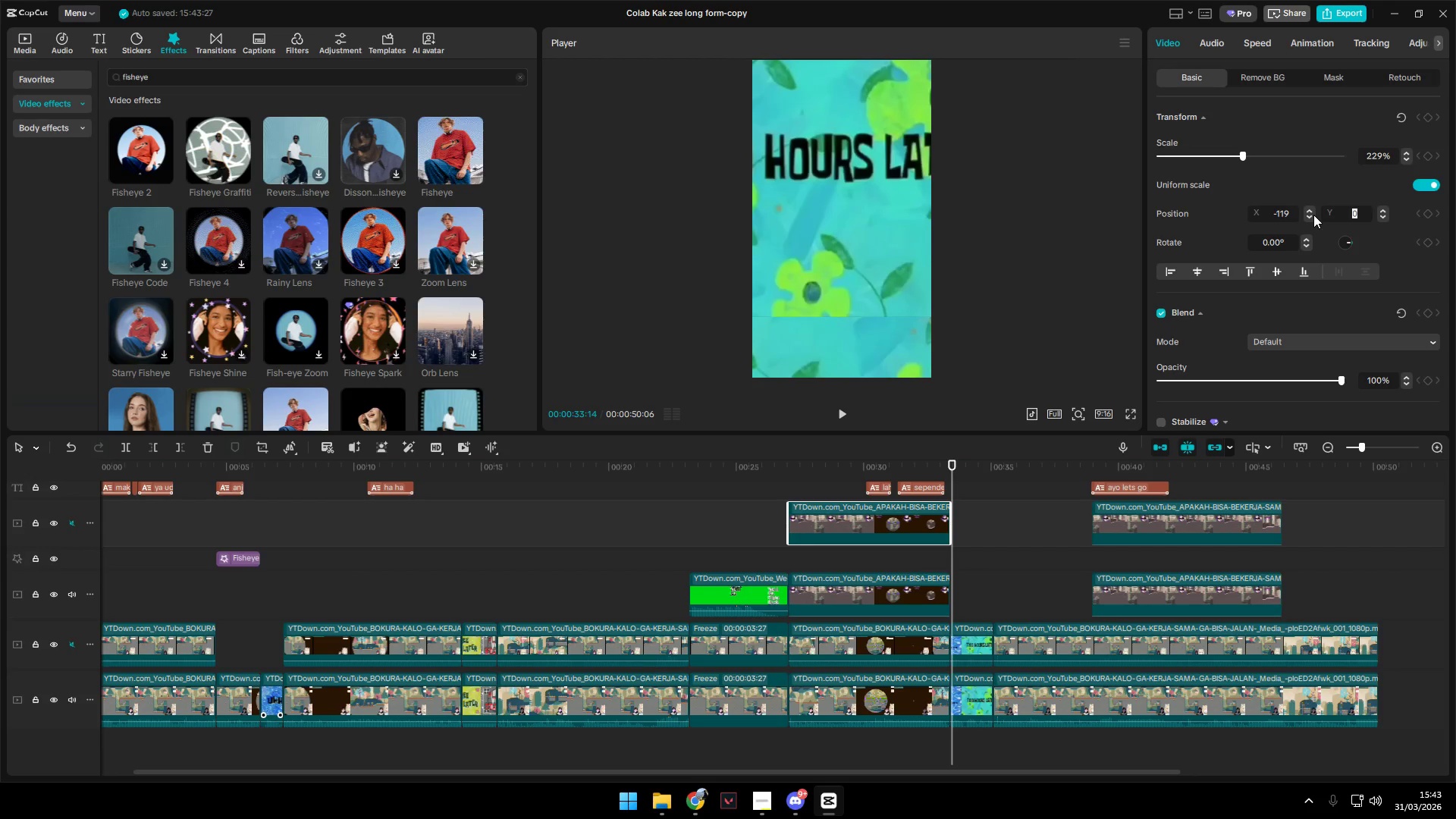 
type(678)
 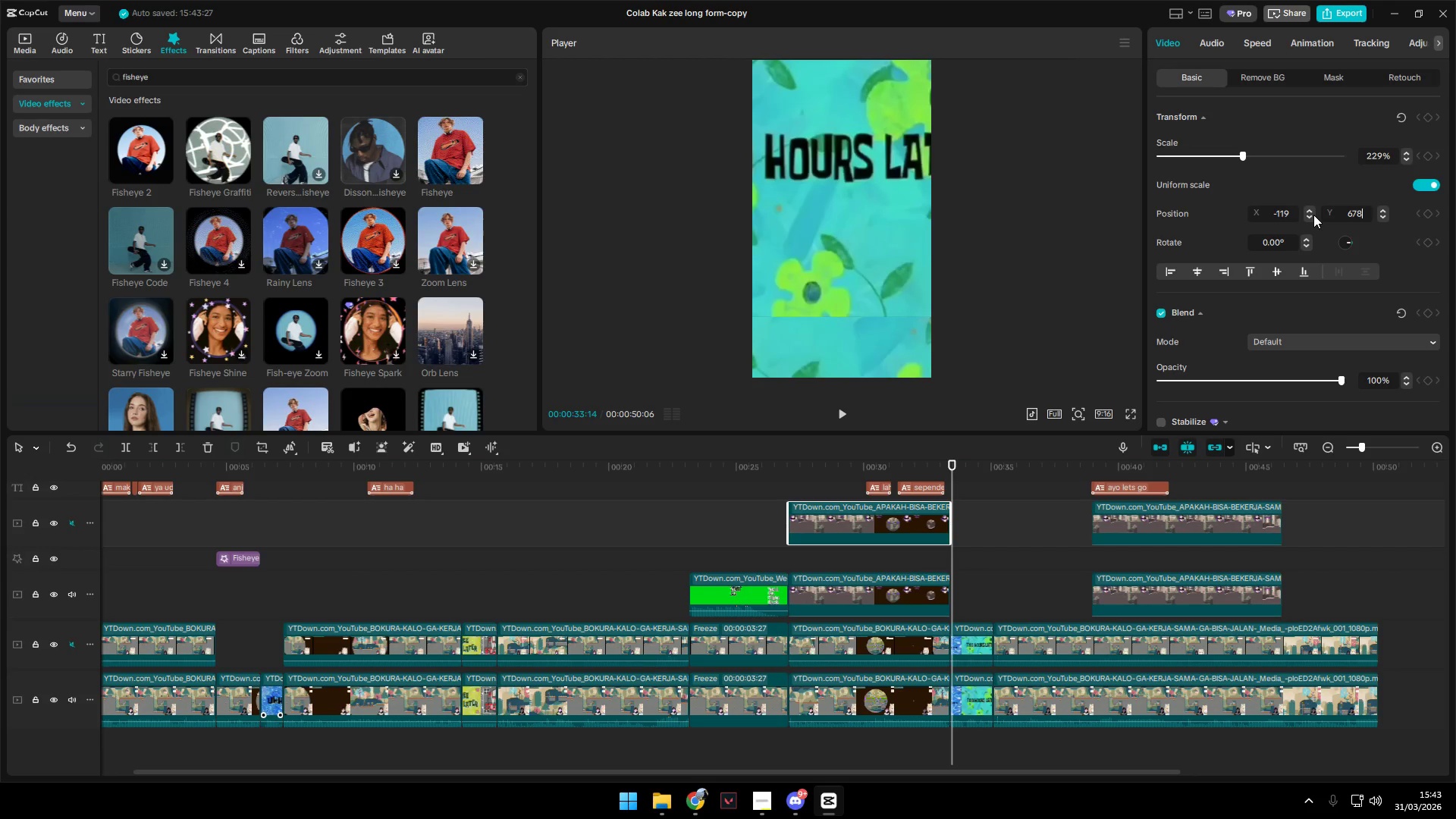 
key(Enter)
 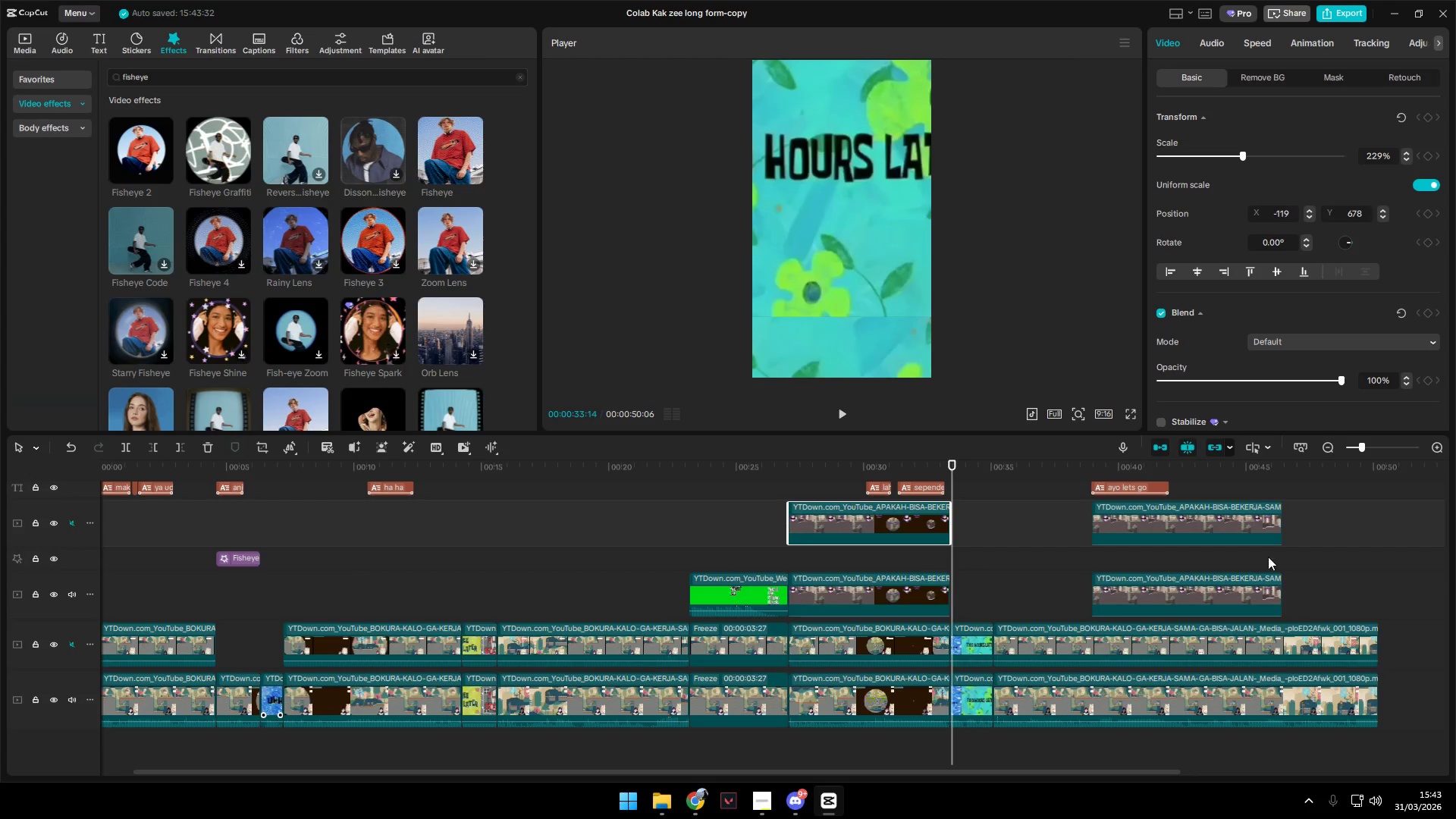 
left_click_drag(start_coordinate=[1320, 519], to_coordinate=[830, 509])
 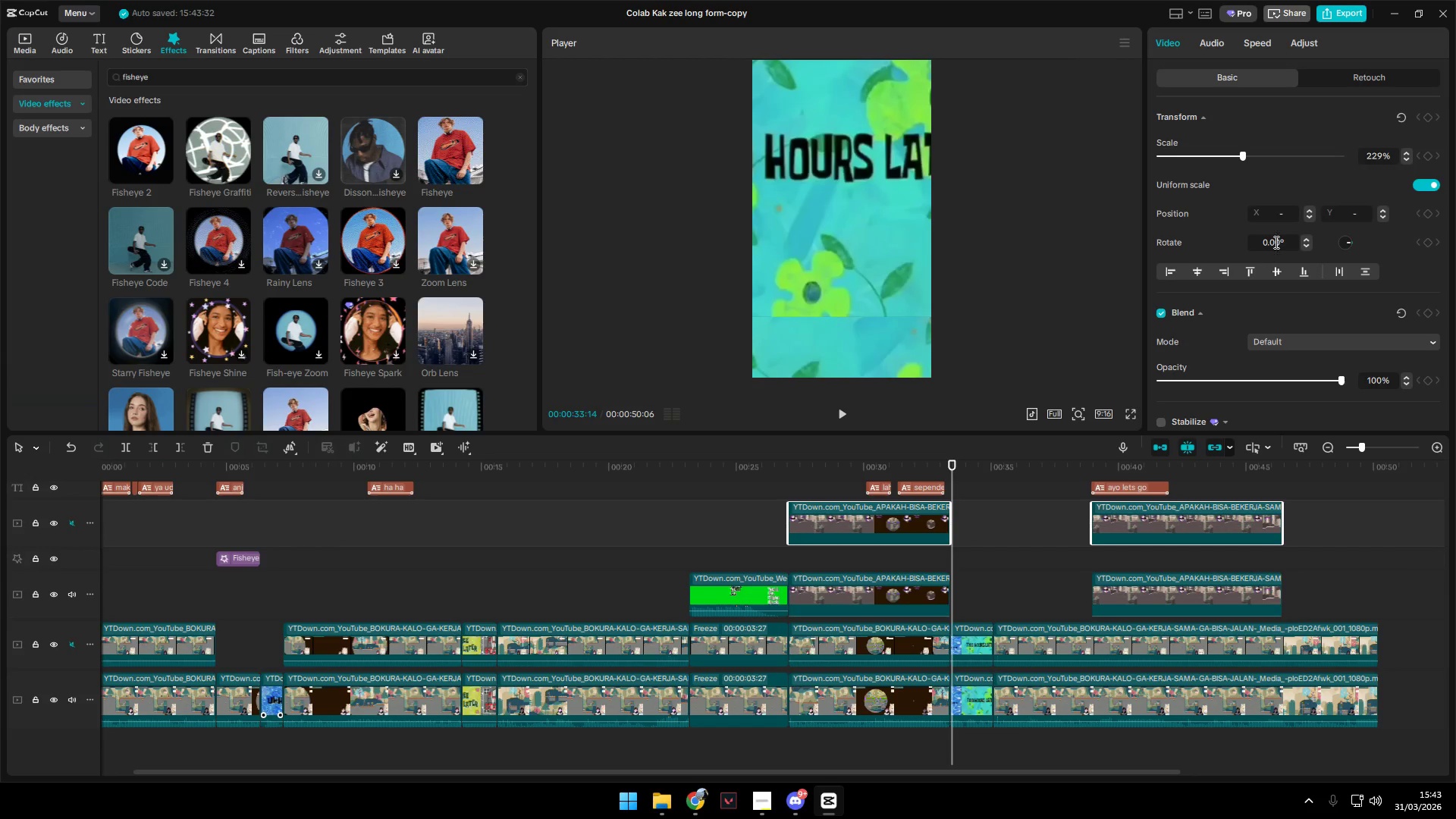 
left_click_drag(start_coordinate=[1294, 214], to_coordinate=[1231, 209])
 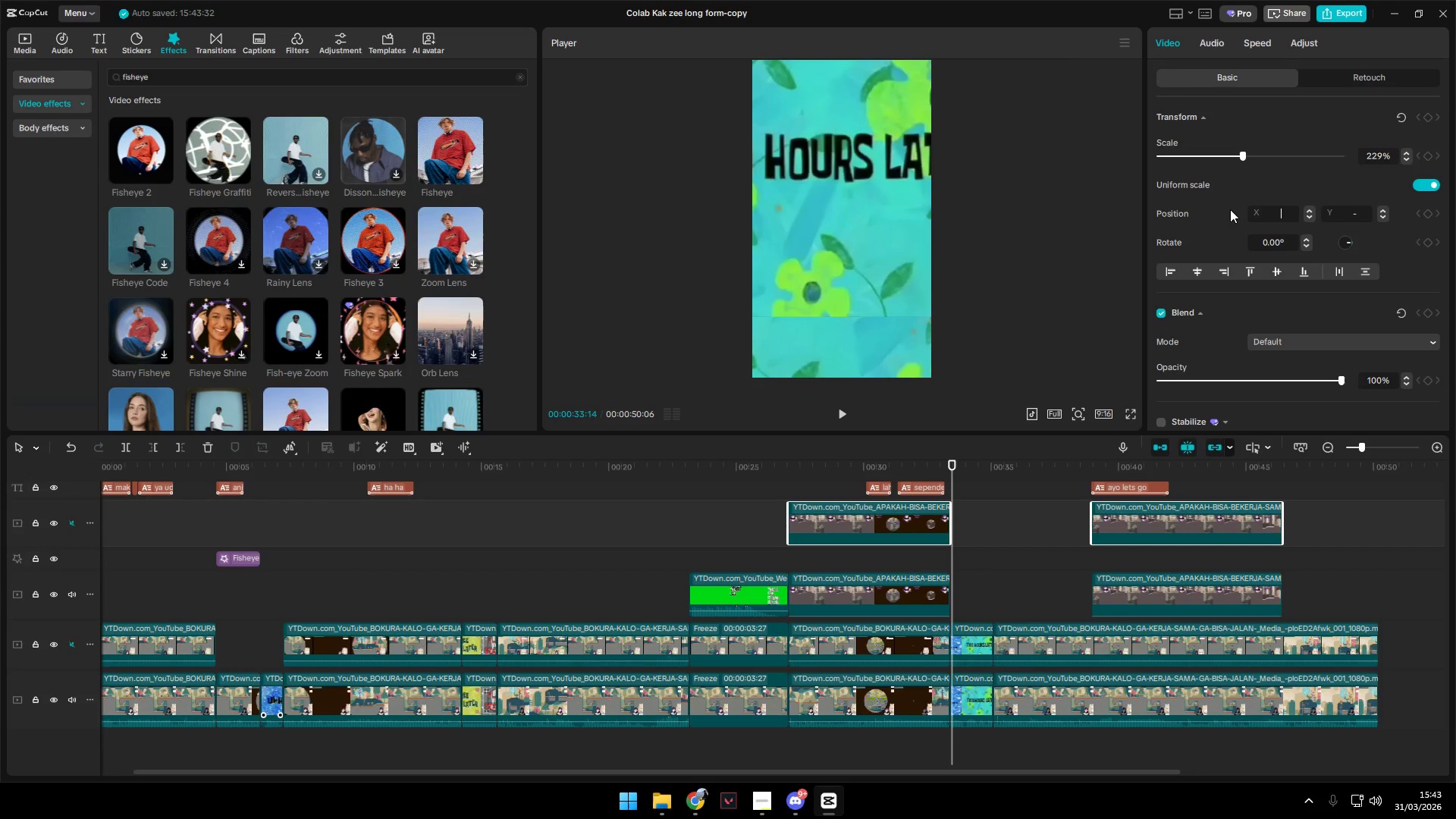 
type(-119)
 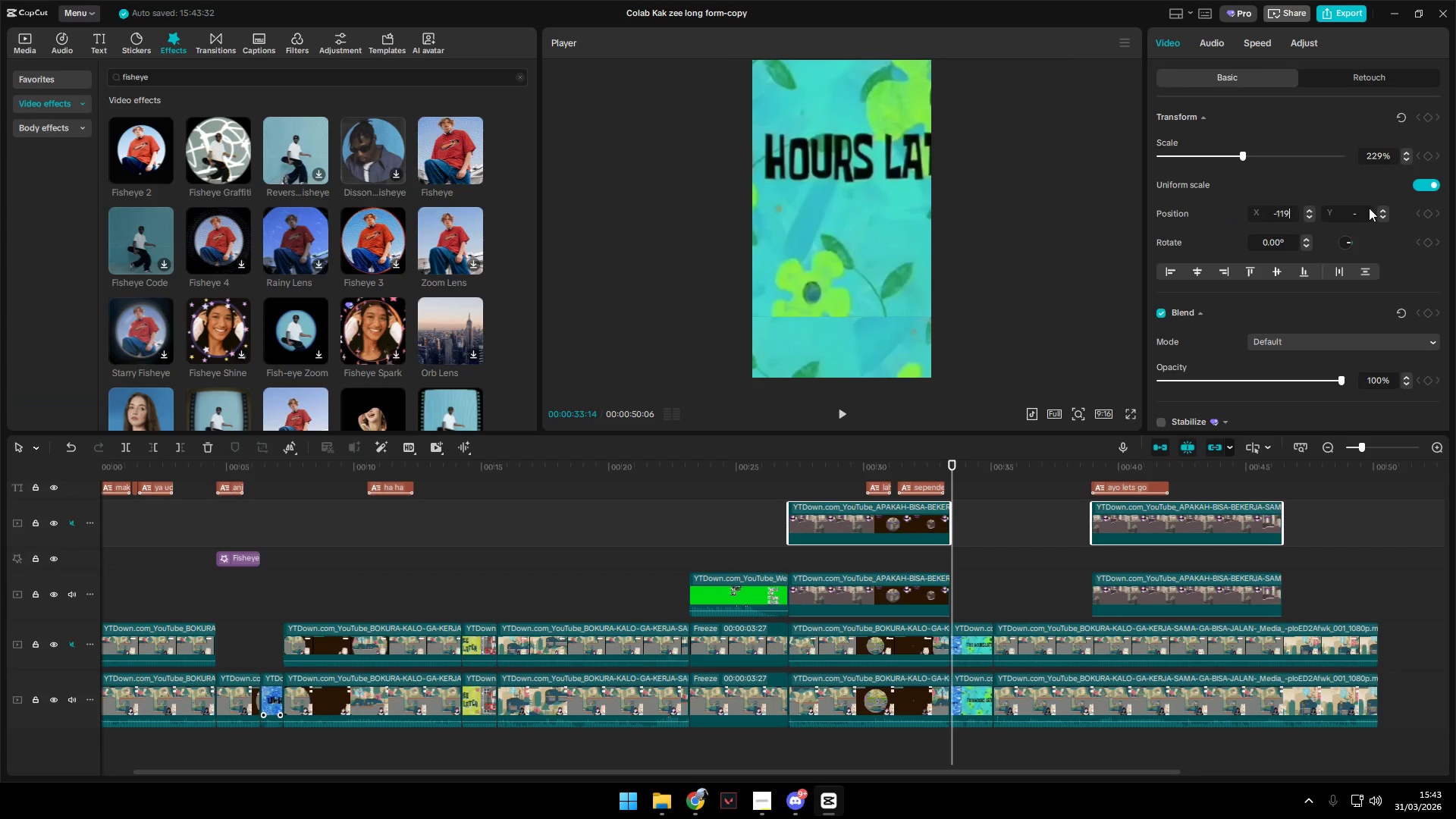 
left_click_drag(start_coordinate=[1363, 211], to_coordinate=[1299, 213])
 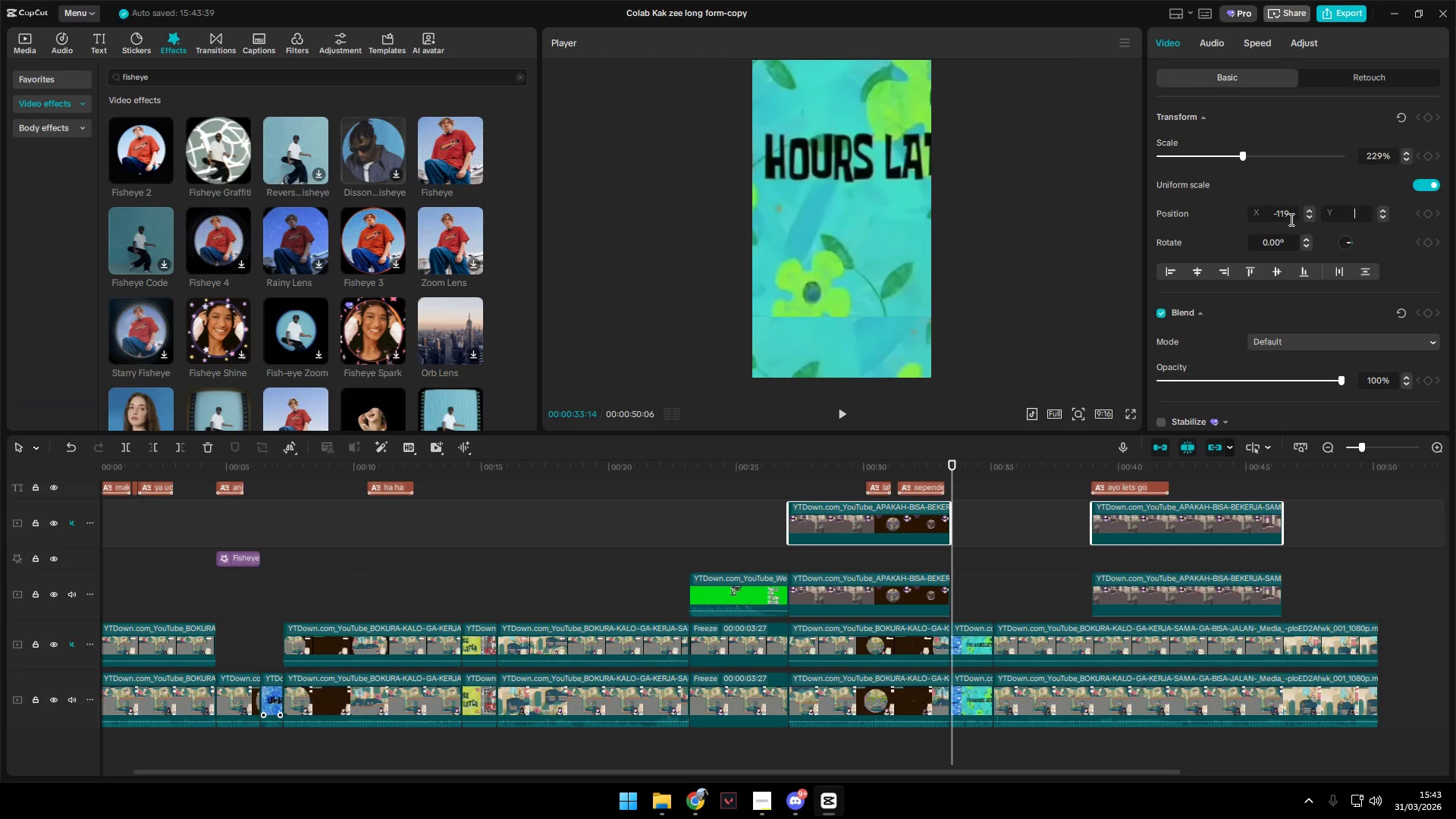 
type(68)
key(Backspace)
type(78)
 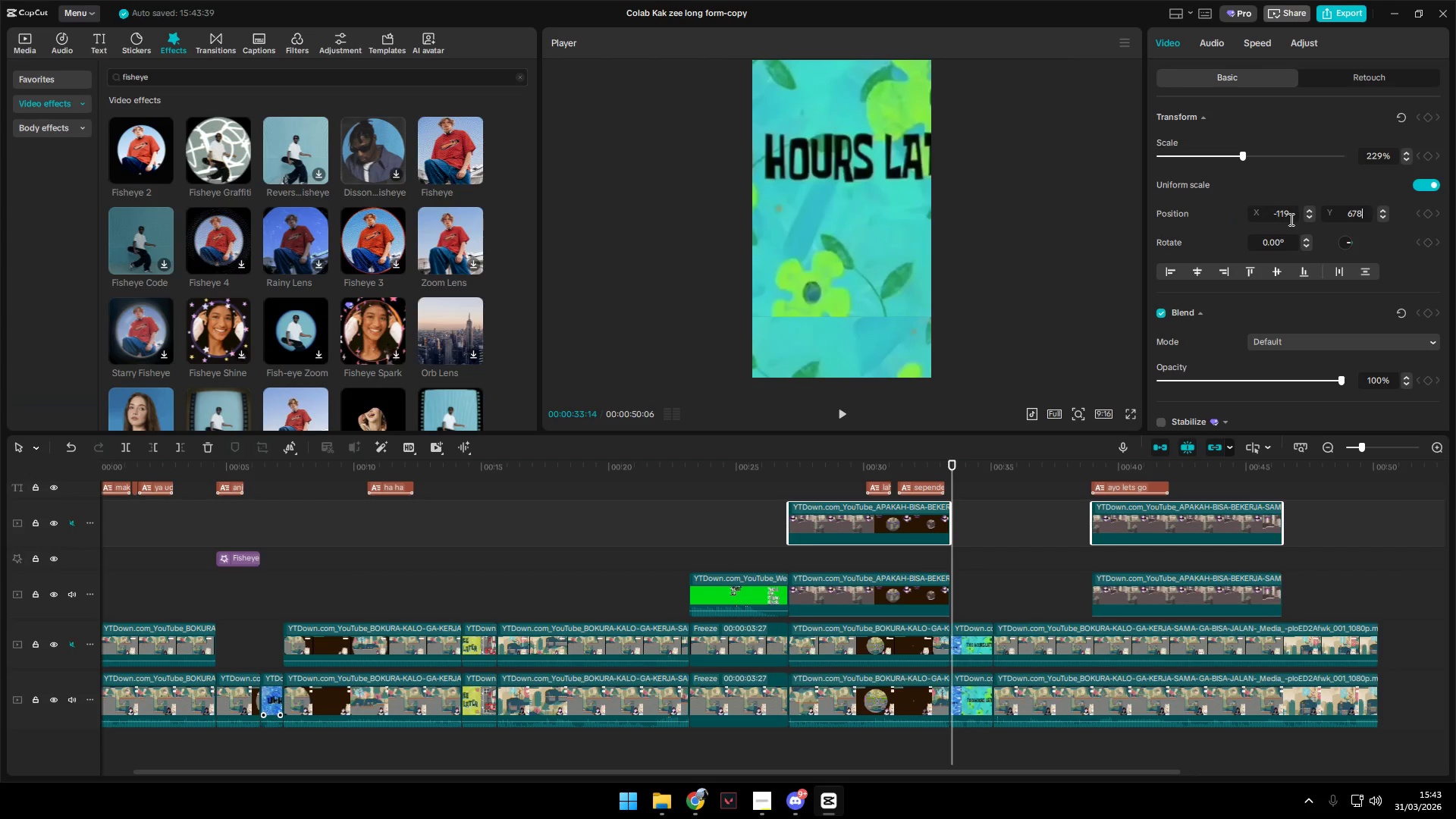 
key(Enter)
 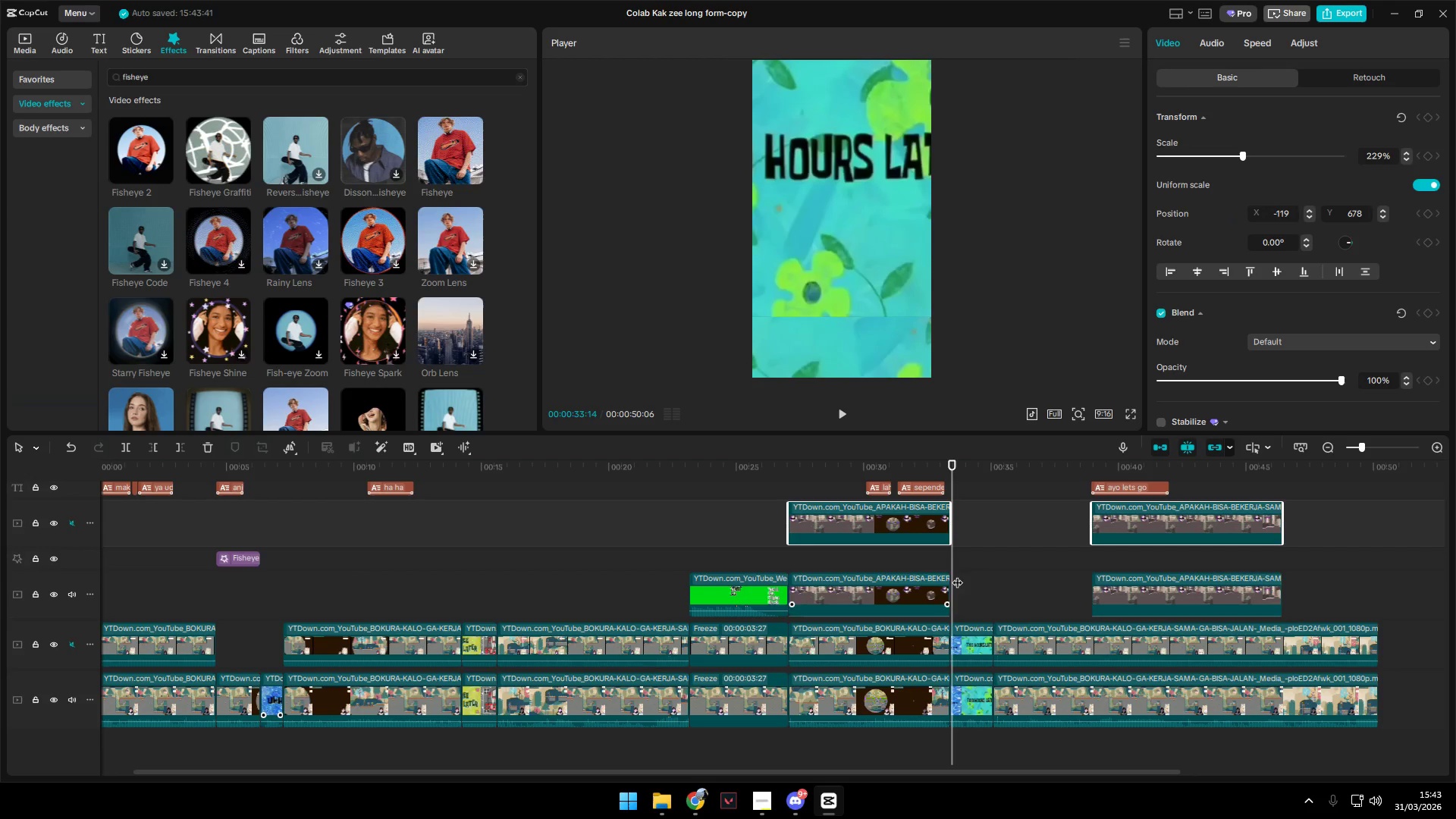 
left_click_drag(start_coordinate=[1385, 586], to_coordinate=[866, 598])
 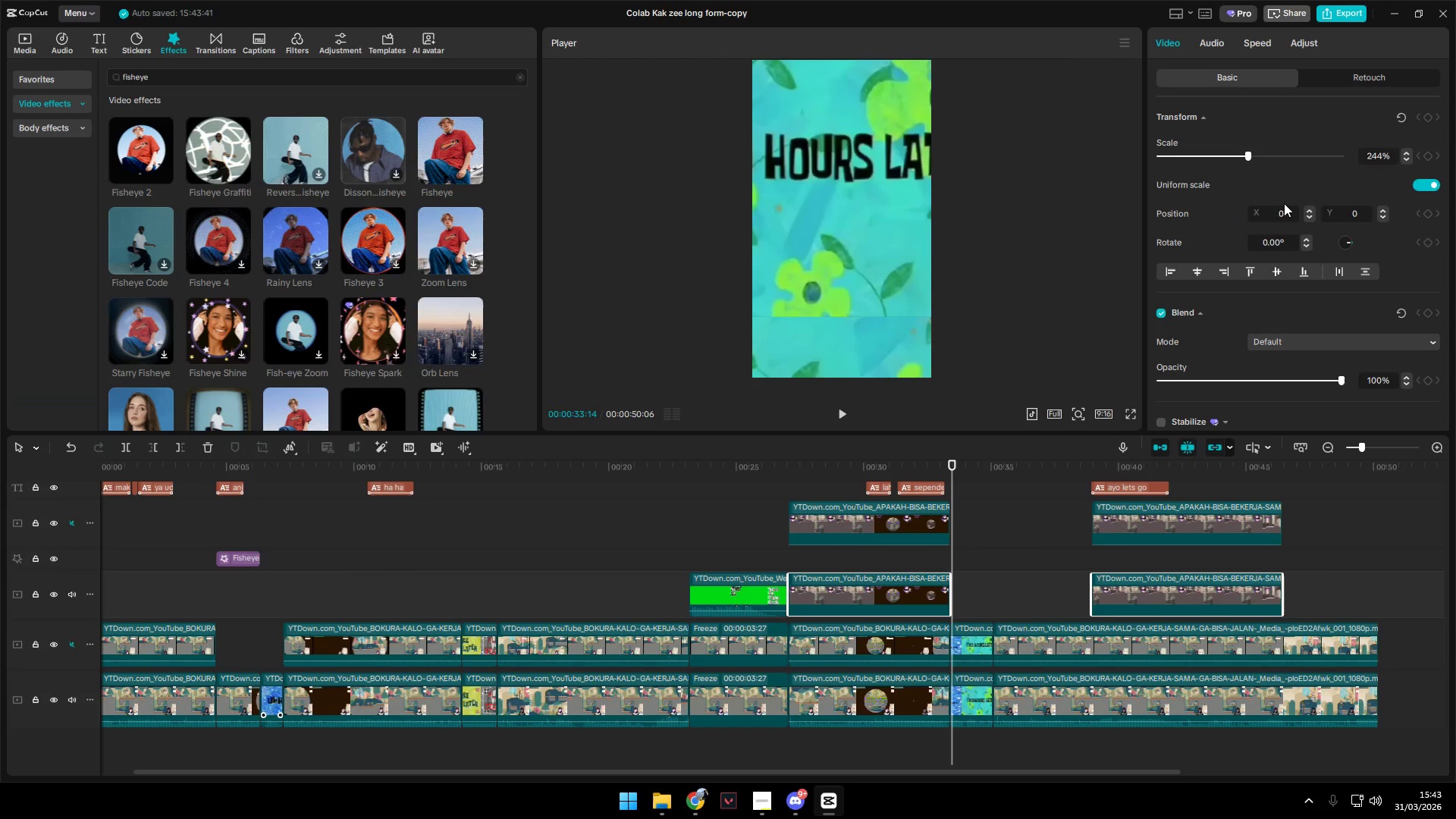 
left_click_drag(start_coordinate=[1285, 210], to_coordinate=[1256, 212])
 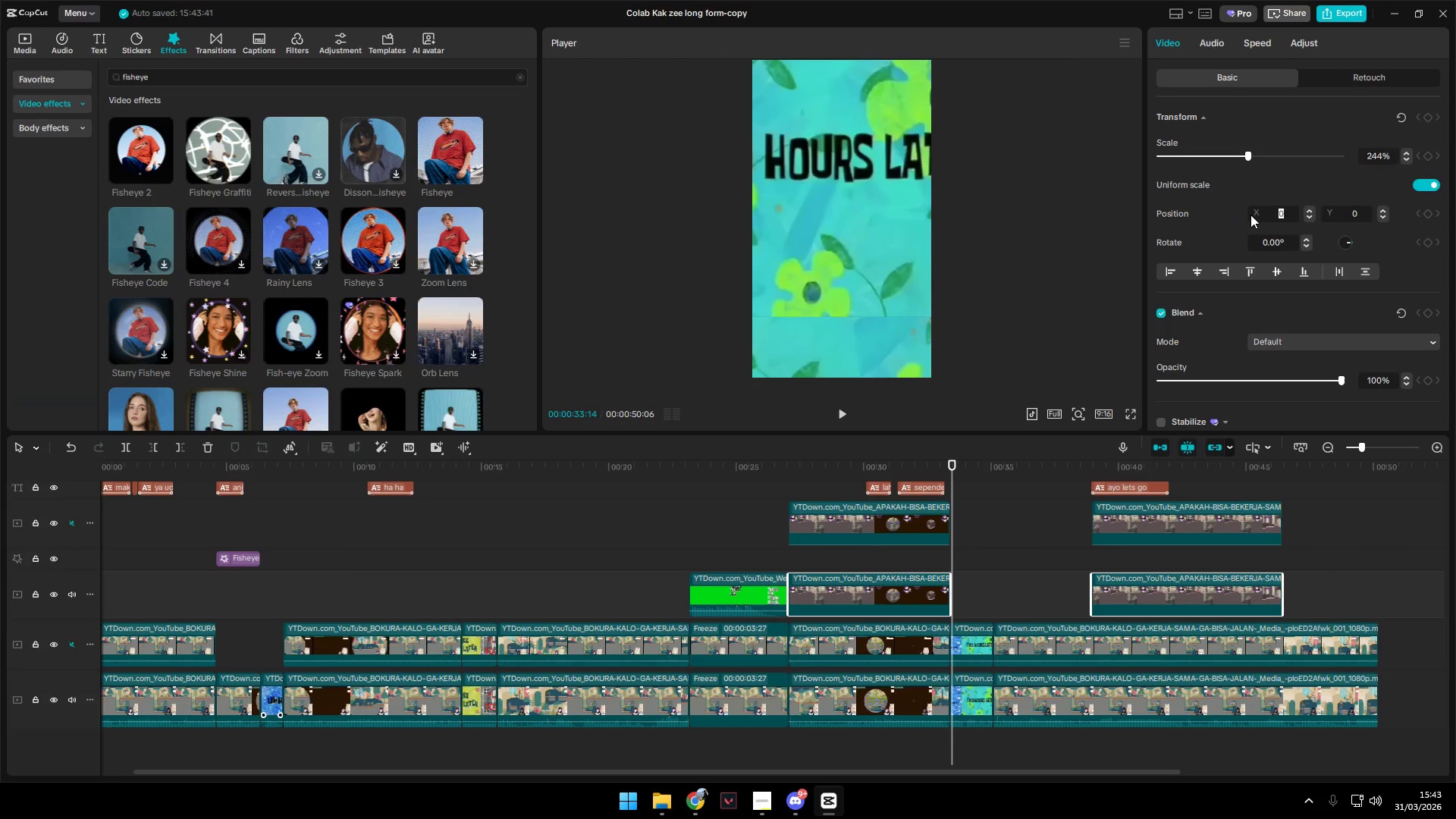 
type(13131)
 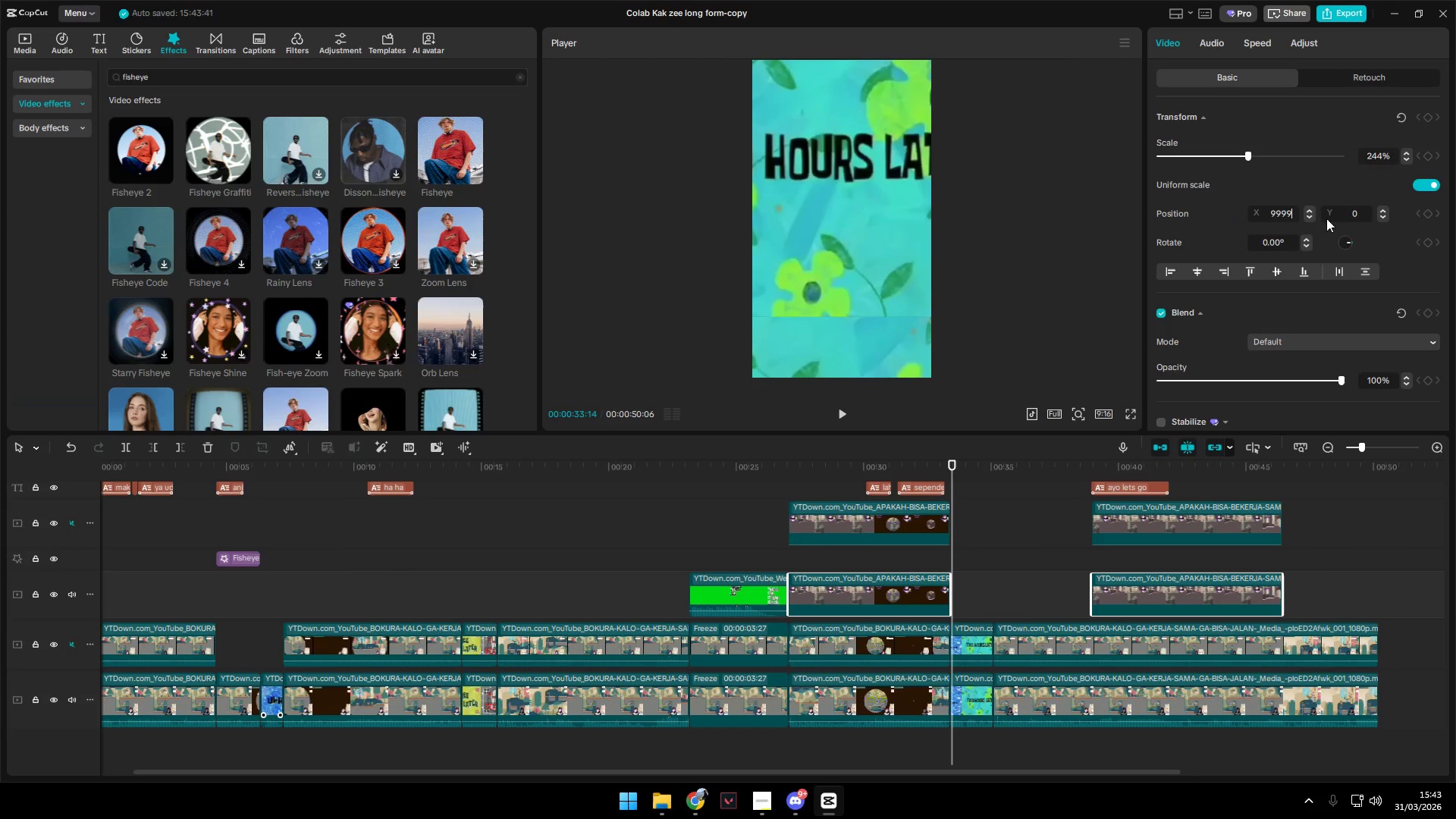 
left_click_drag(start_coordinate=[1293, 212], to_coordinate=[1224, 206])
 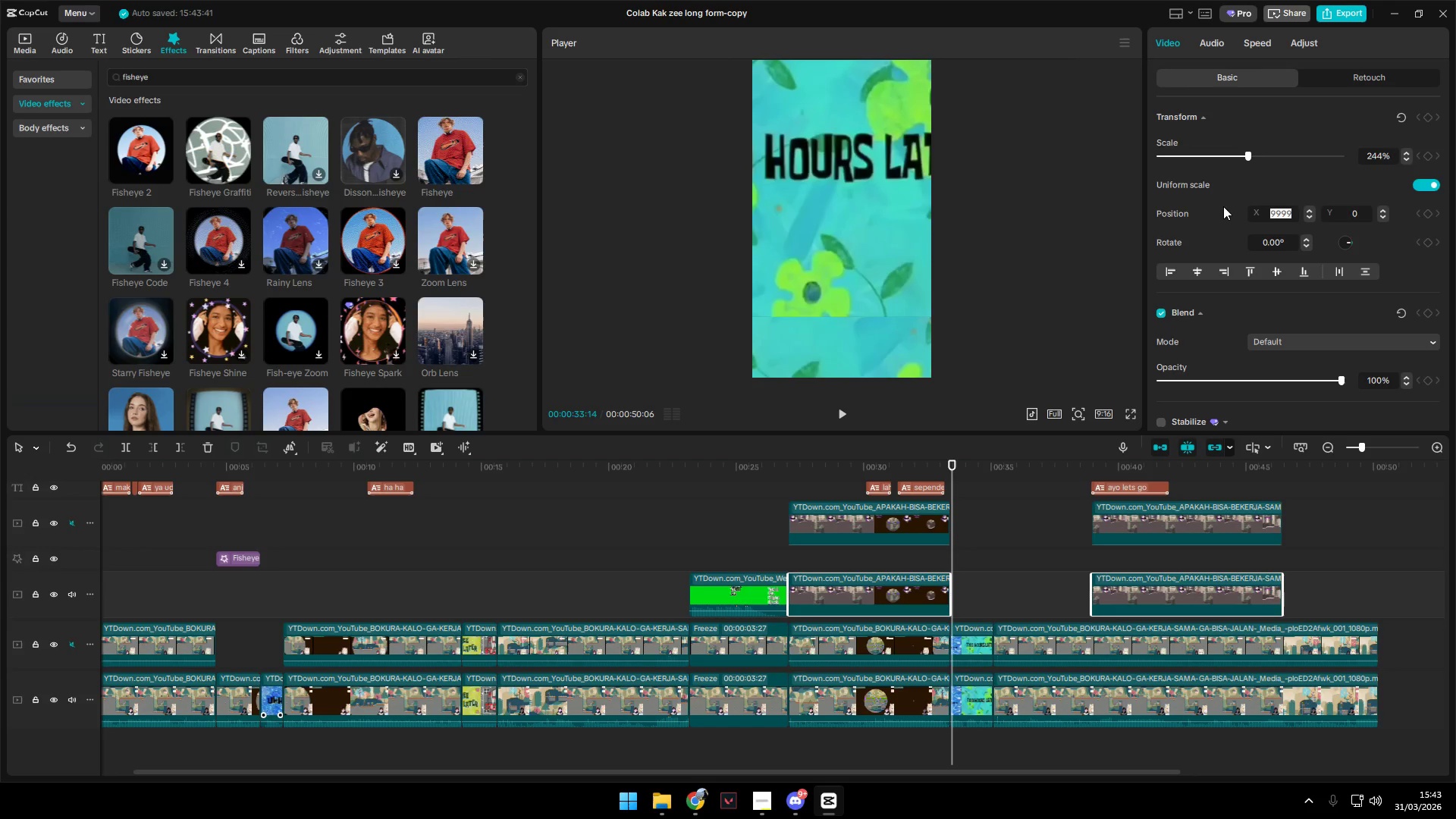 
key(Backspace)
type(-1313)
 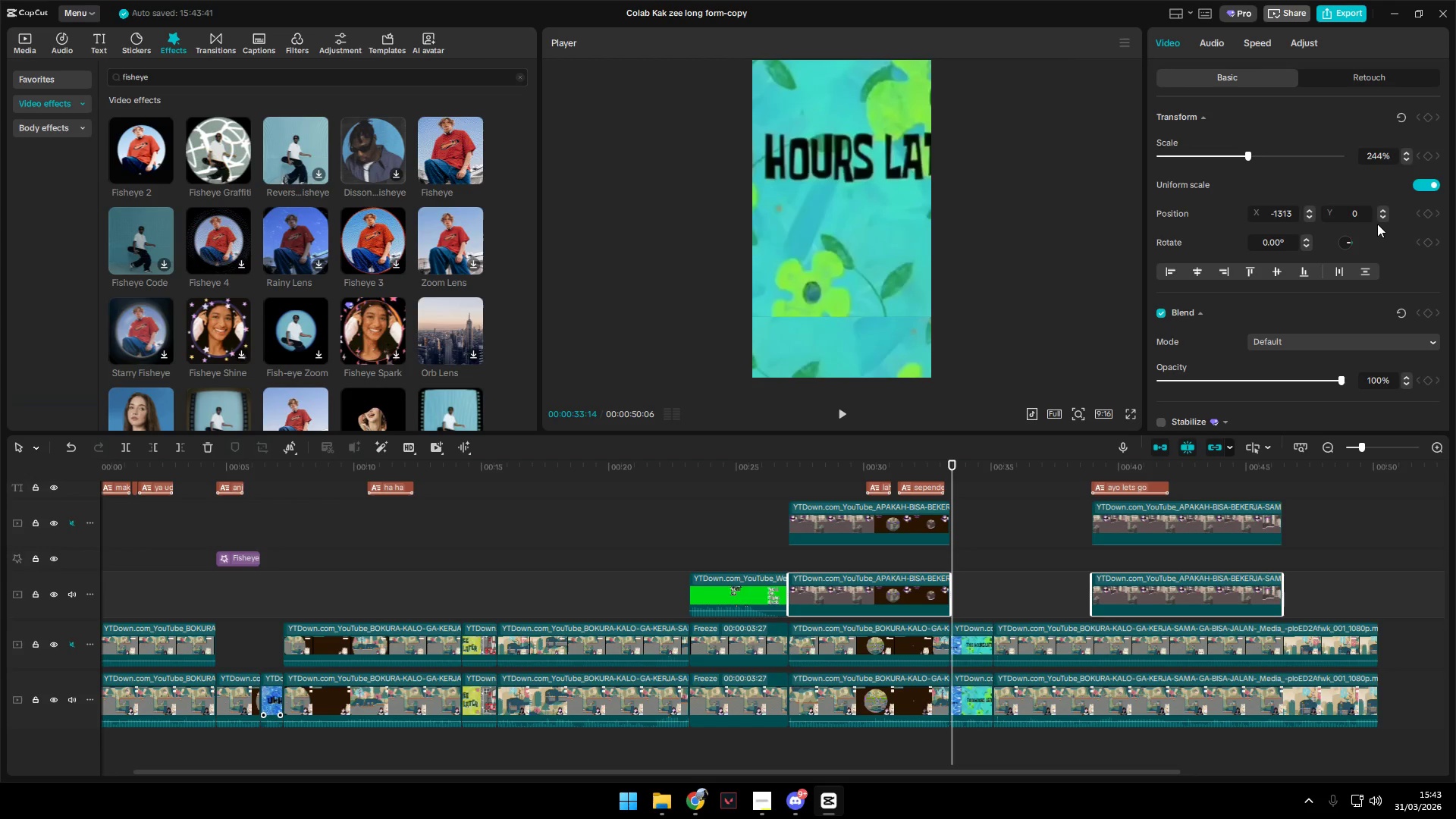 
left_click_drag(start_coordinate=[1367, 218], to_coordinate=[1280, 215])
 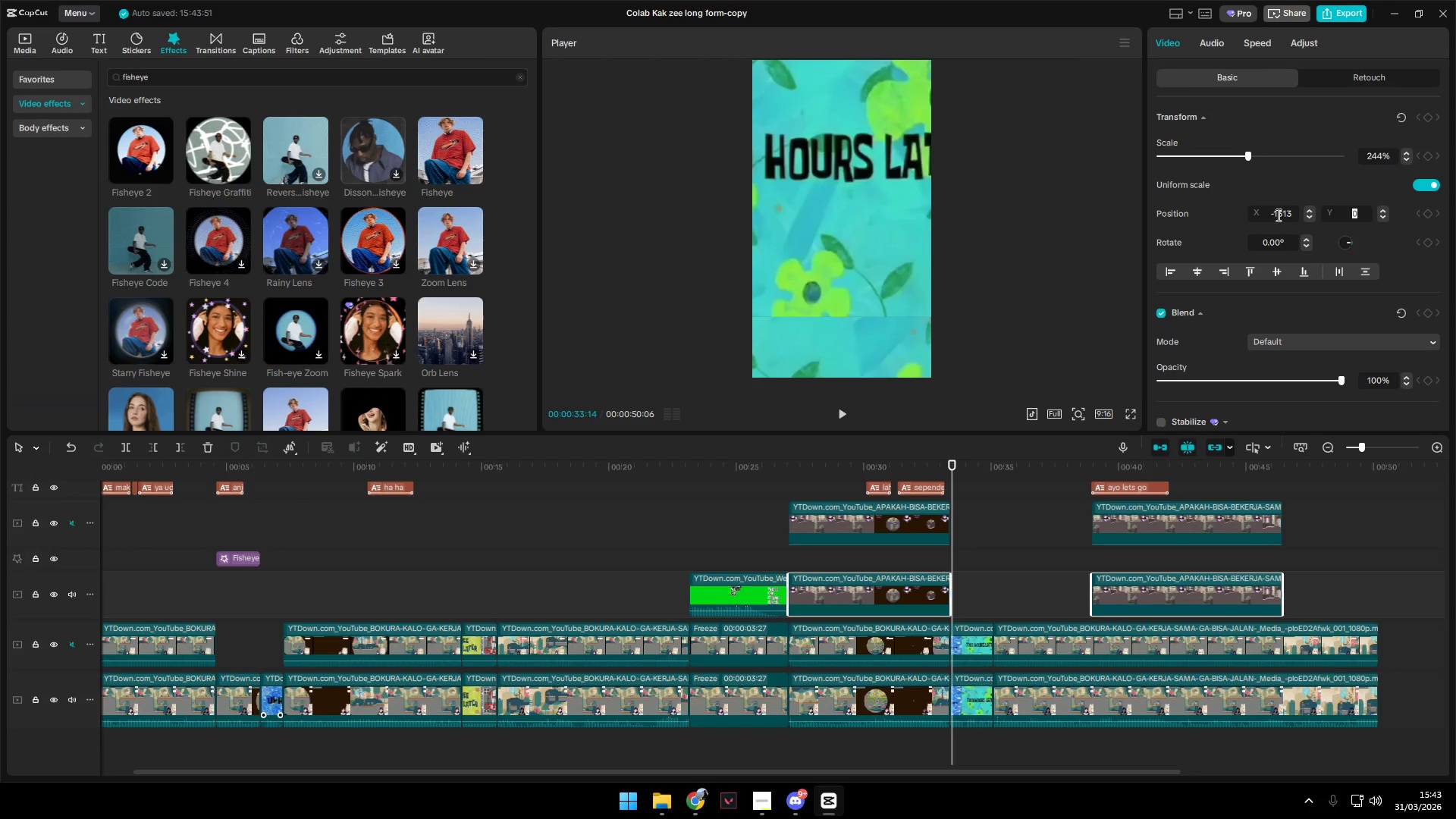 
key(Backspace)
type(-434)
 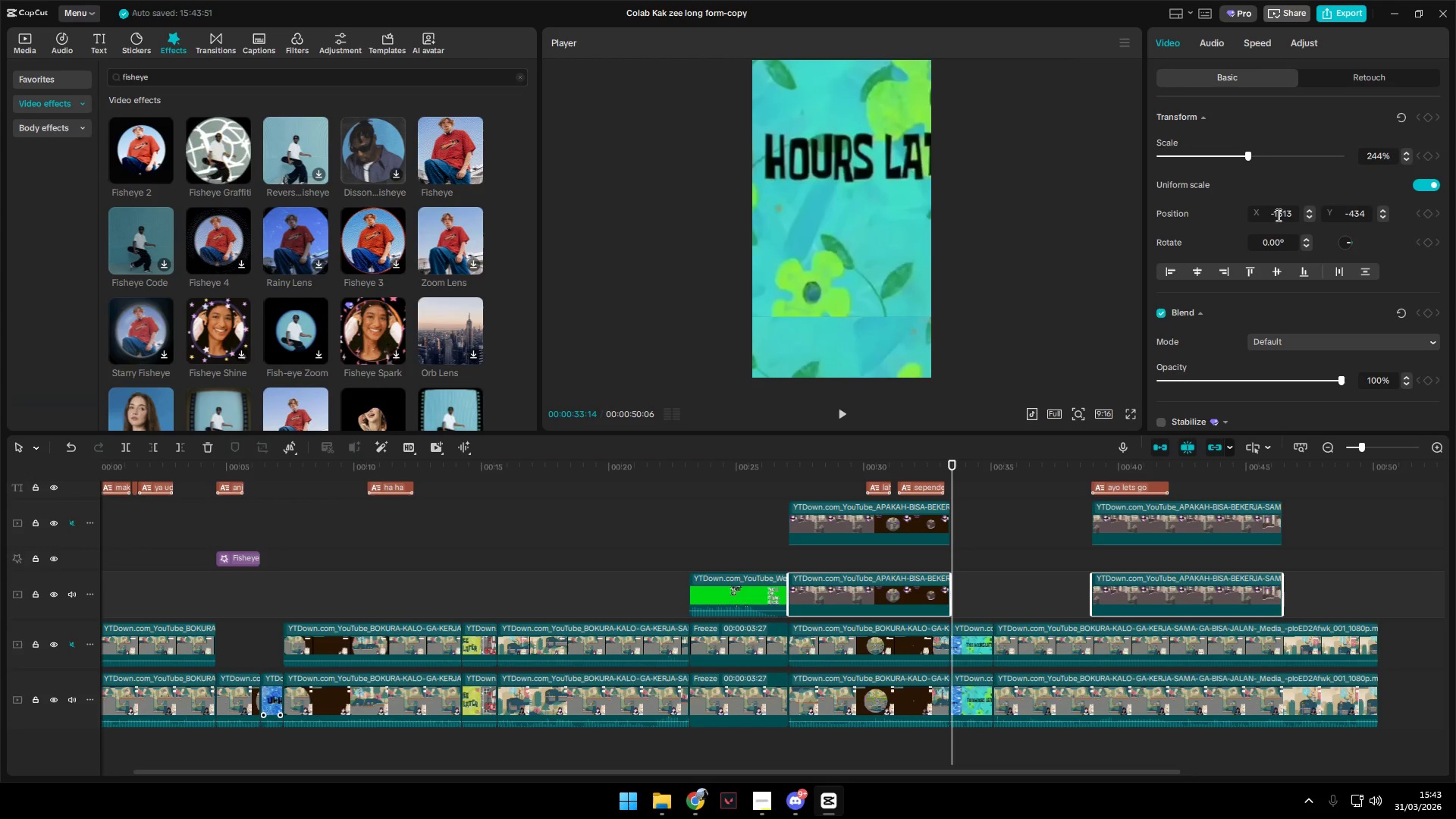 
key(Enter)
 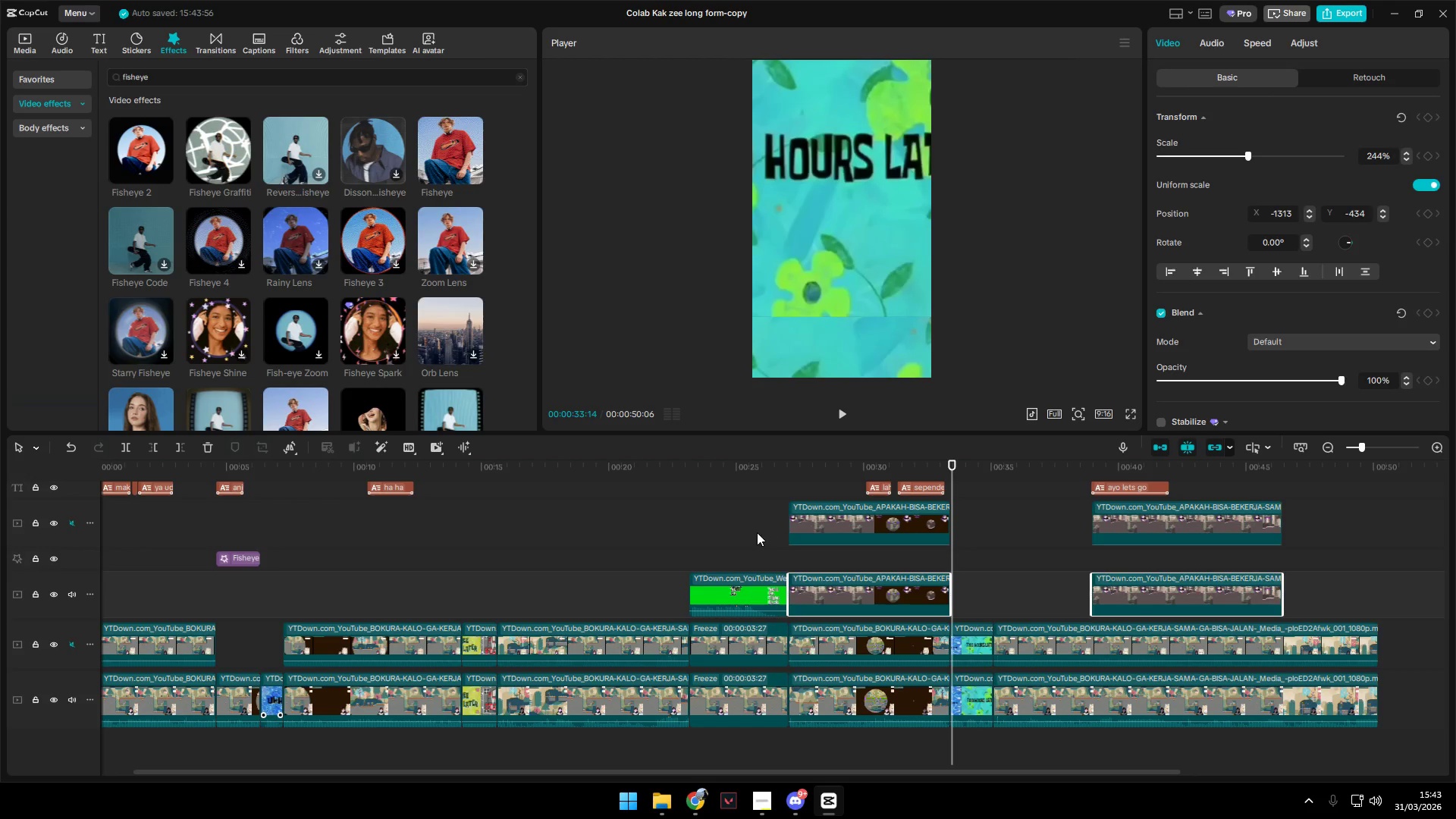 
double_click([774, 529])
 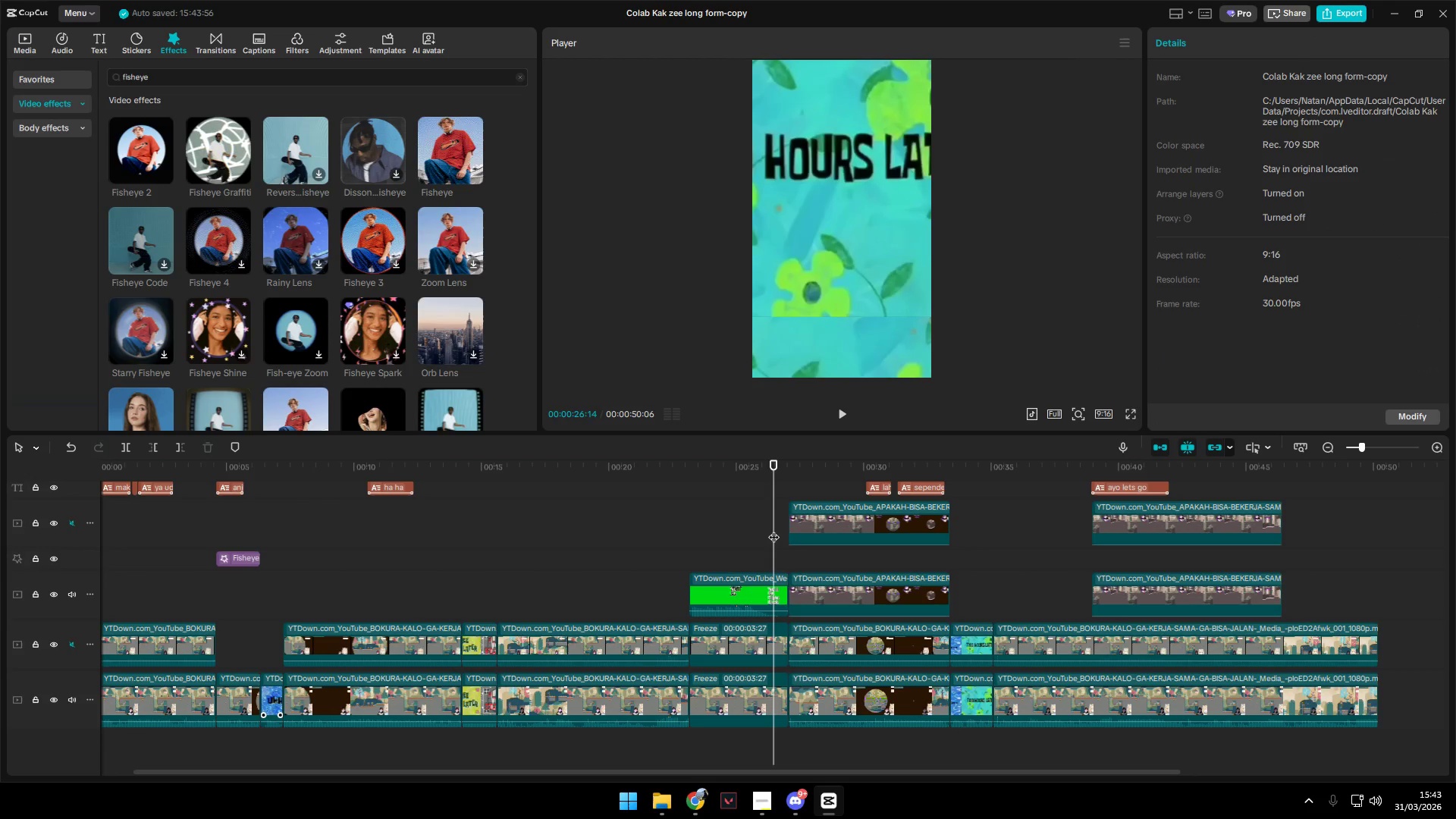 
key(Space)
 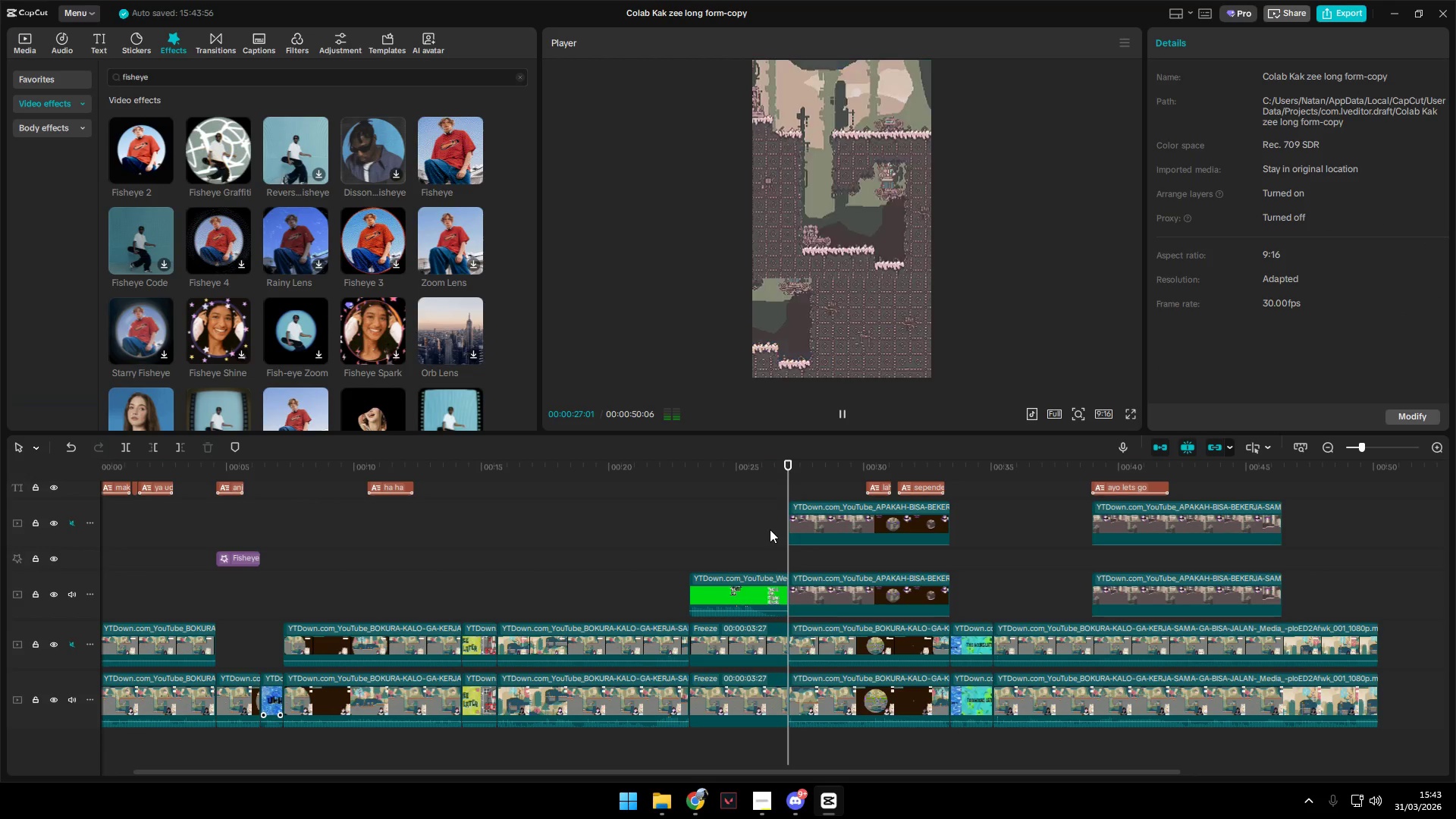 
key(Space)
 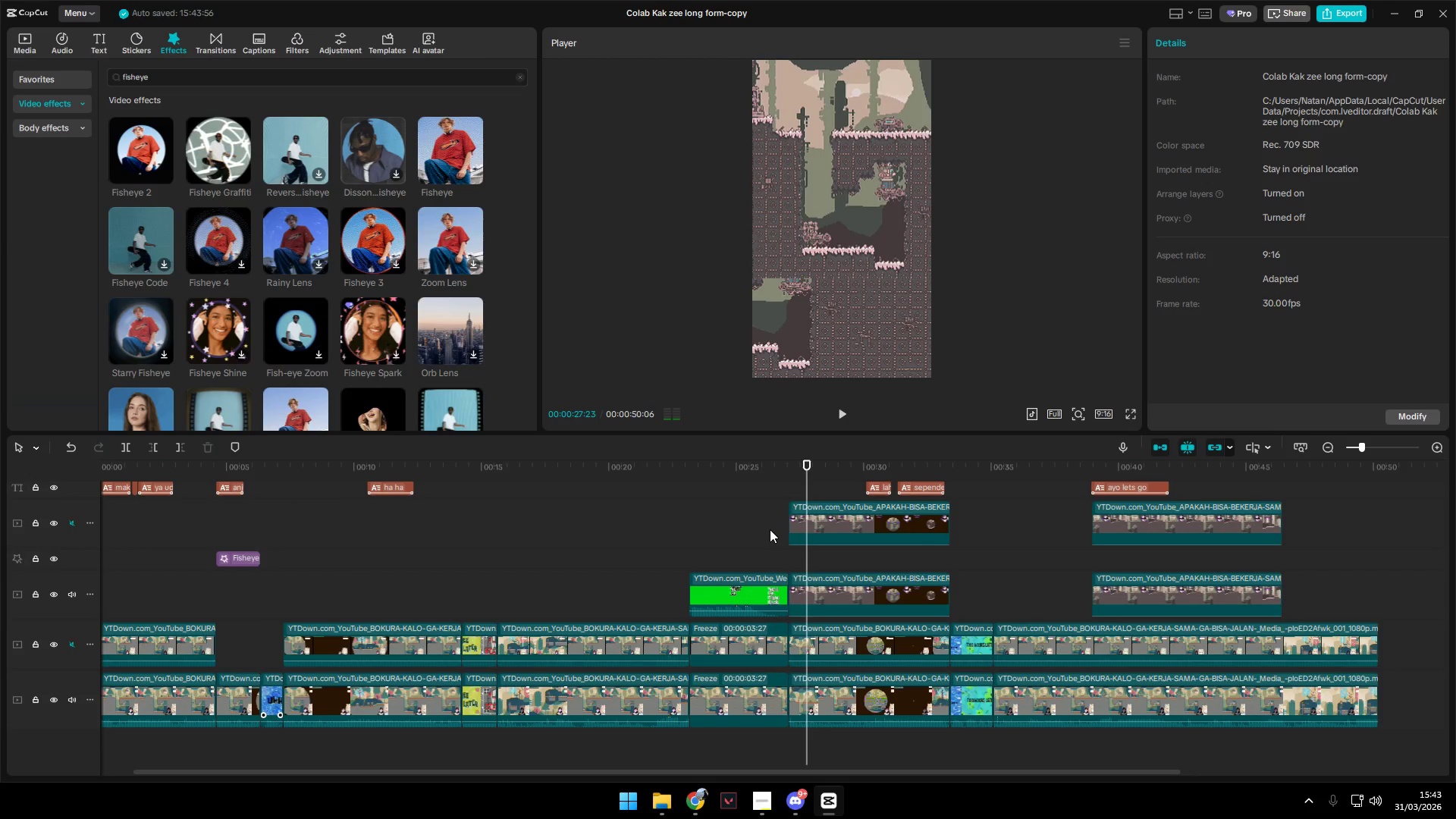 
key(Space)
 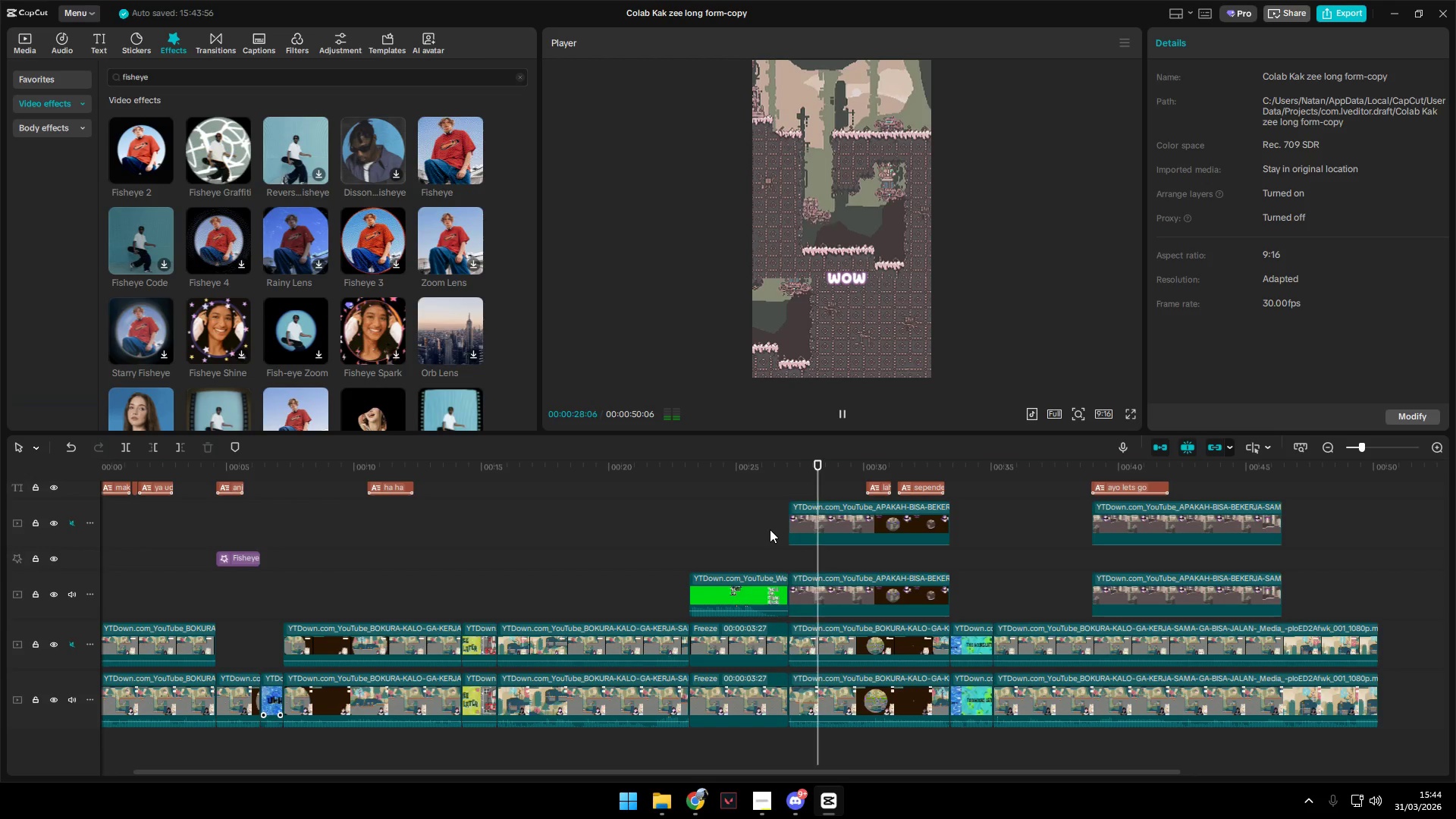 
key(Space)
 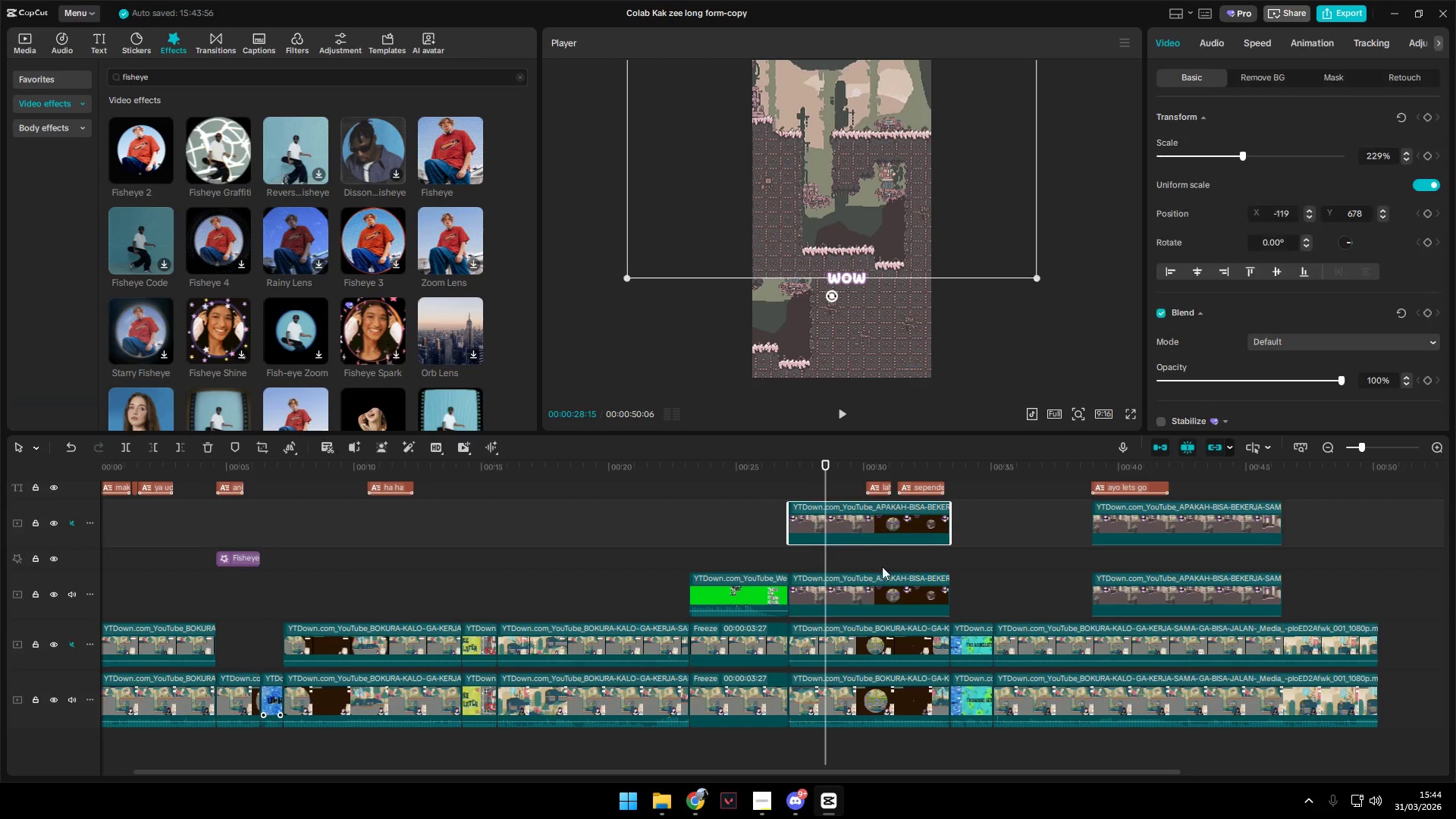 
left_click([891, 598])
 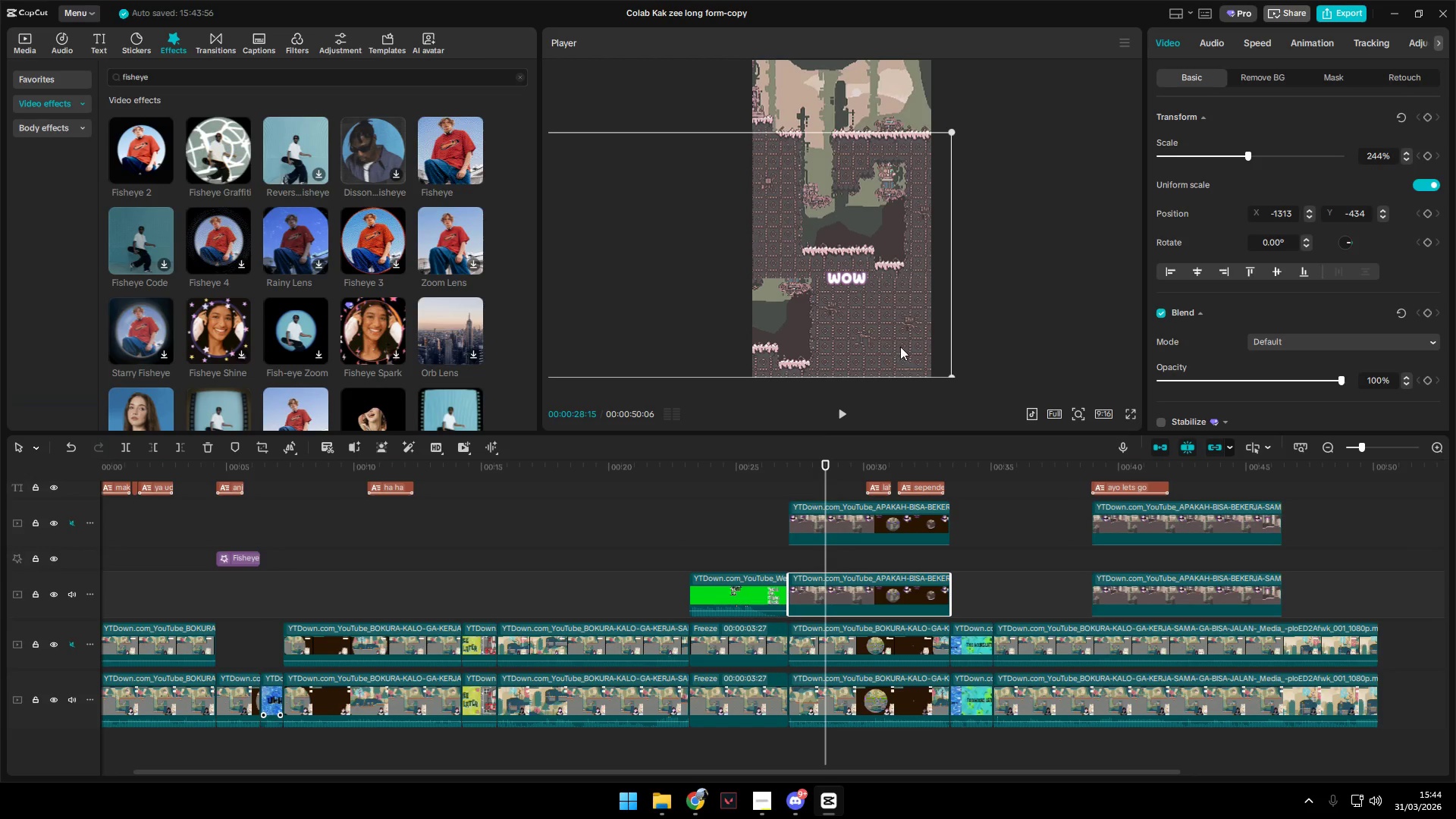 
left_click_drag(start_coordinate=[903, 347], to_coordinate=[880, 451])
 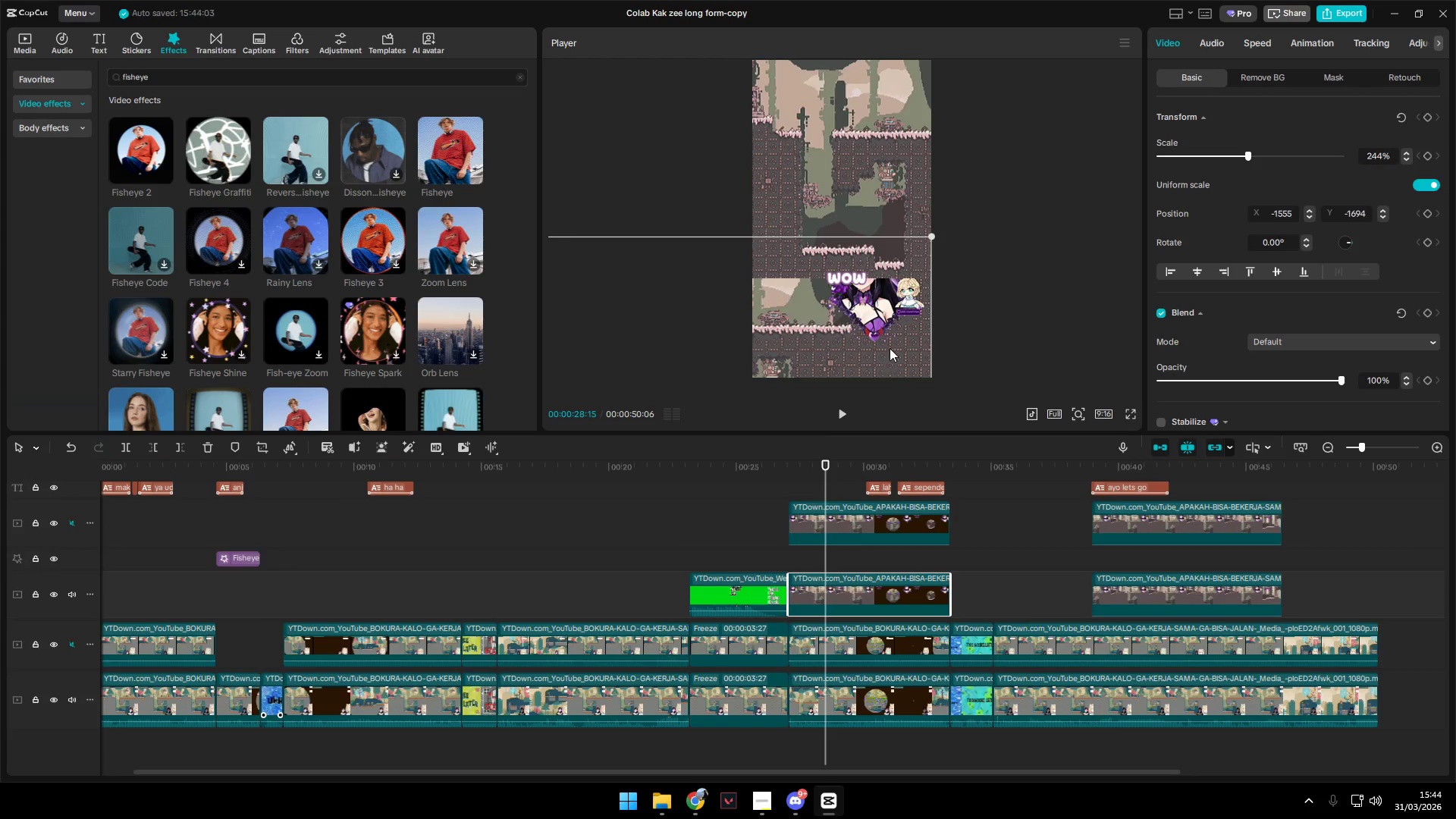 
left_click_drag(start_coordinate=[890, 345], to_coordinate=[889, 384])
 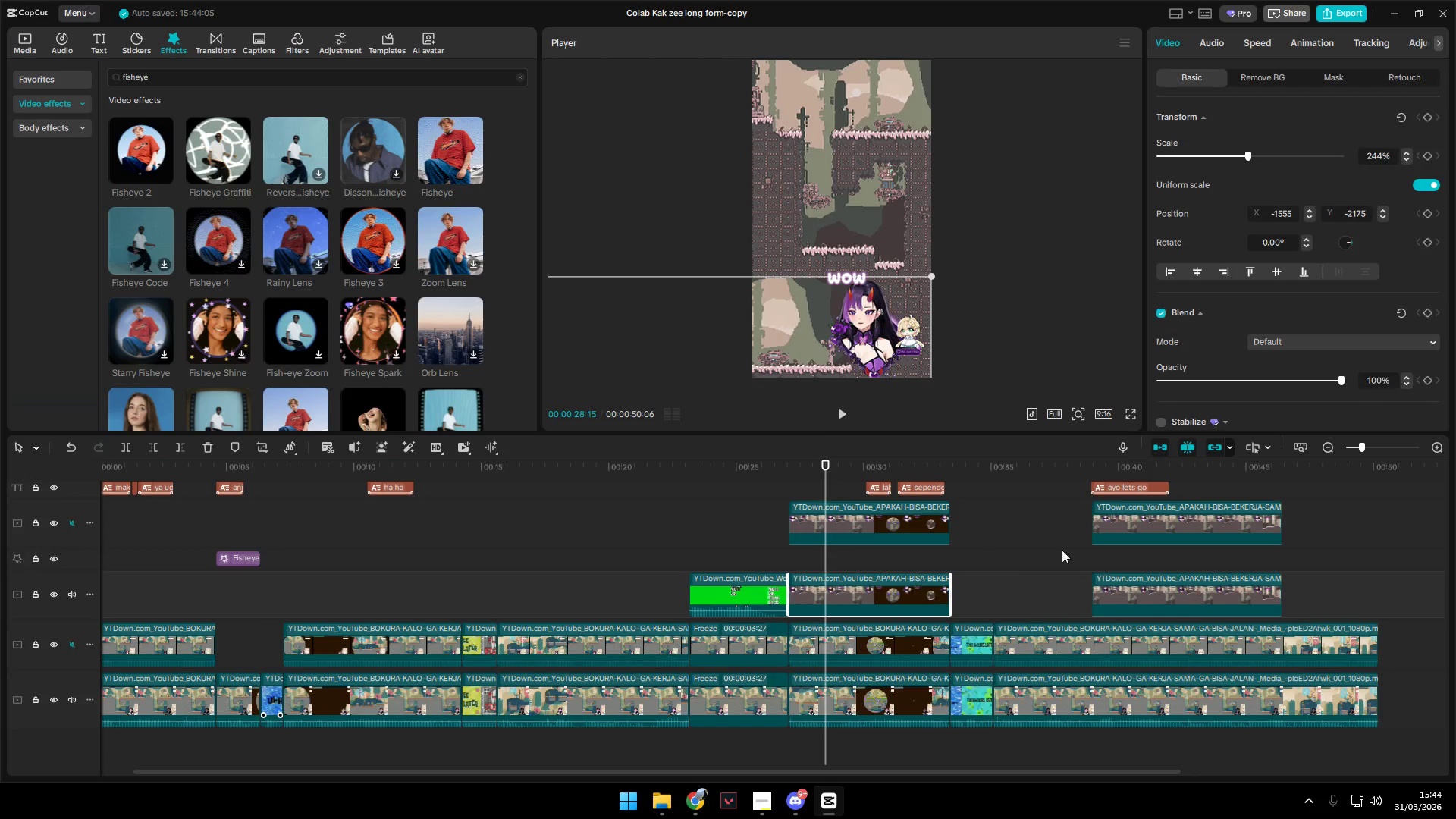 
left_click([1227, 582])
 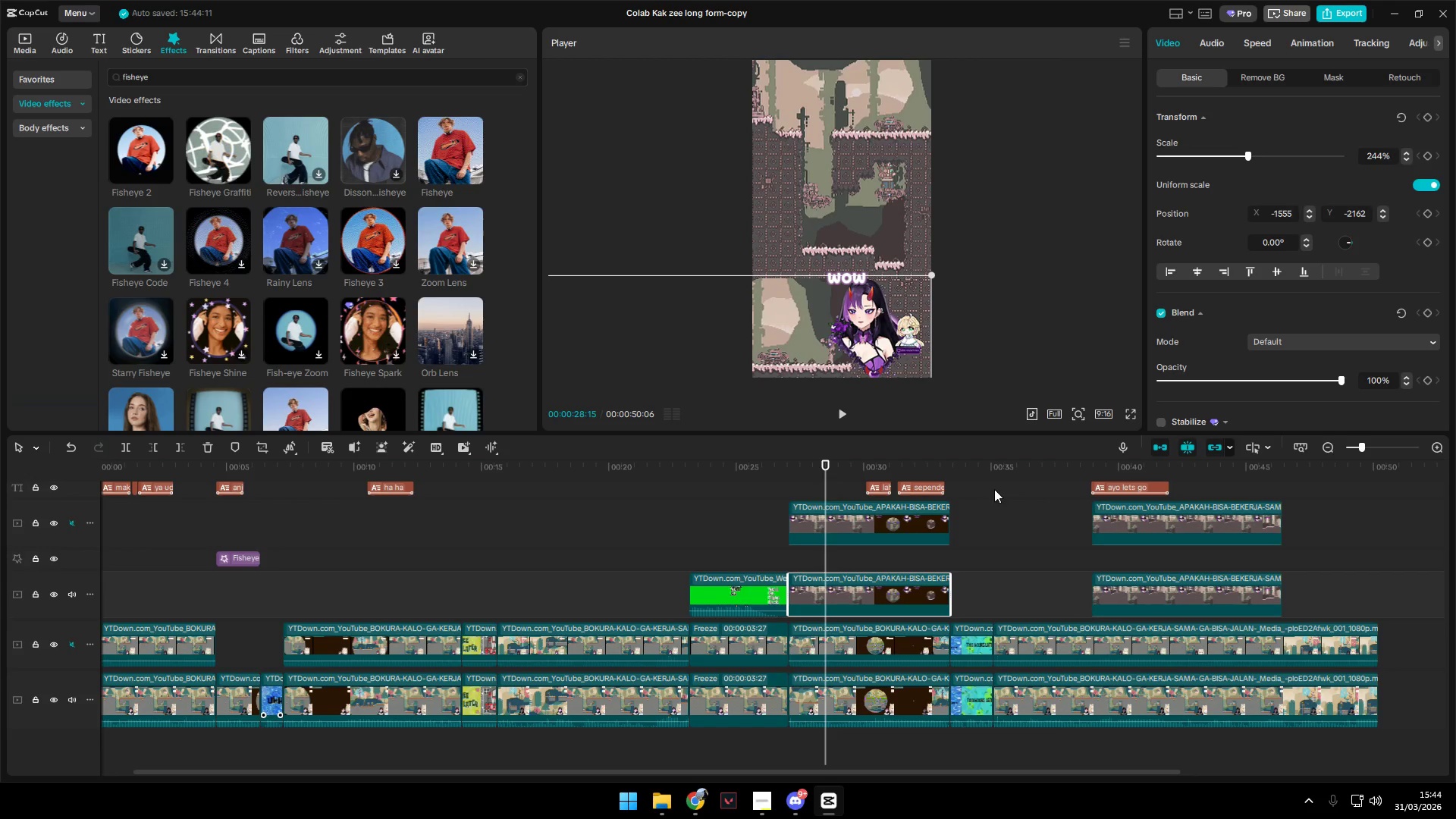 
wait(5.02)
 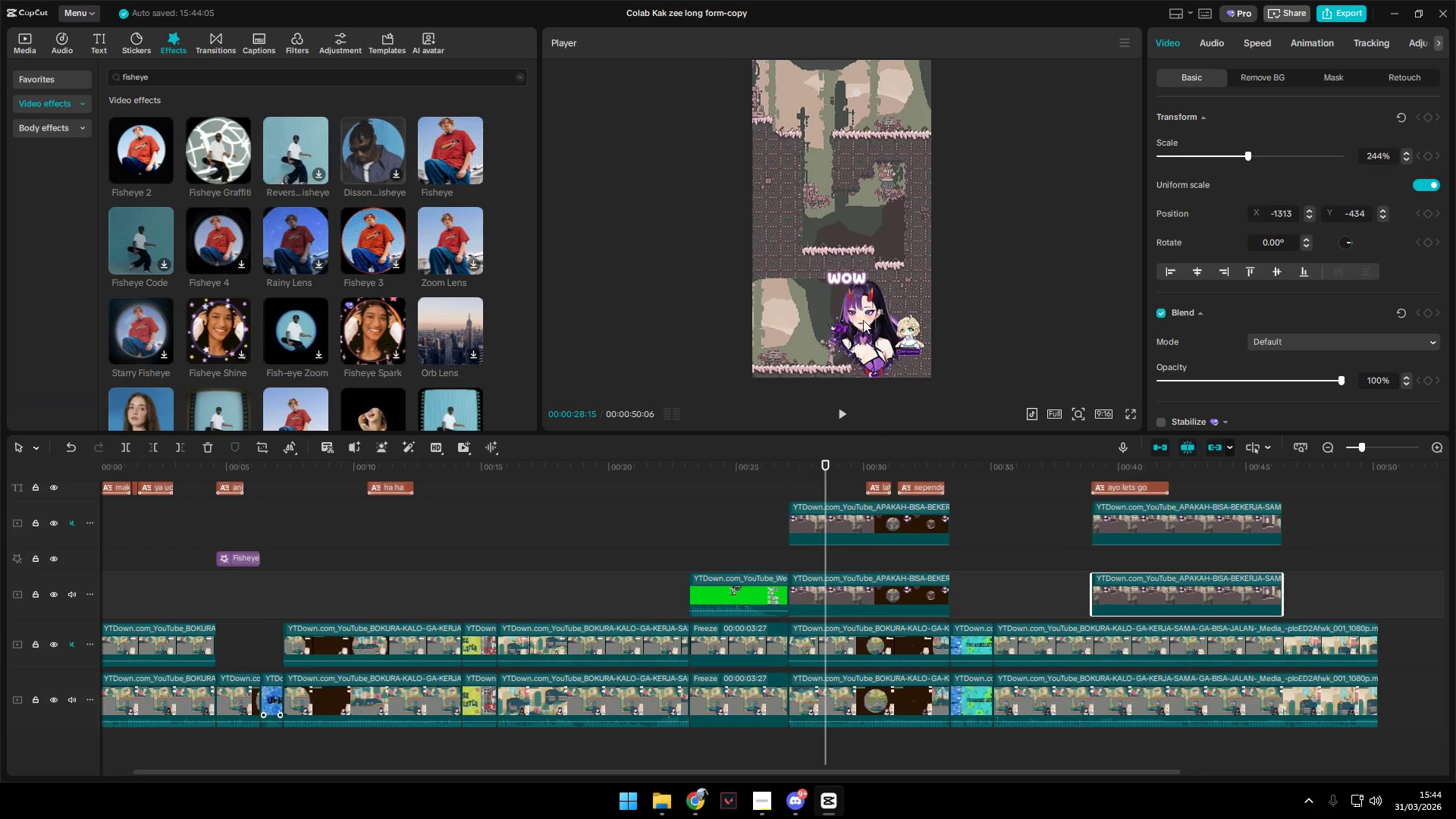 
left_click_drag(start_coordinate=[1367, 212], to_coordinate=[1340, 215])
 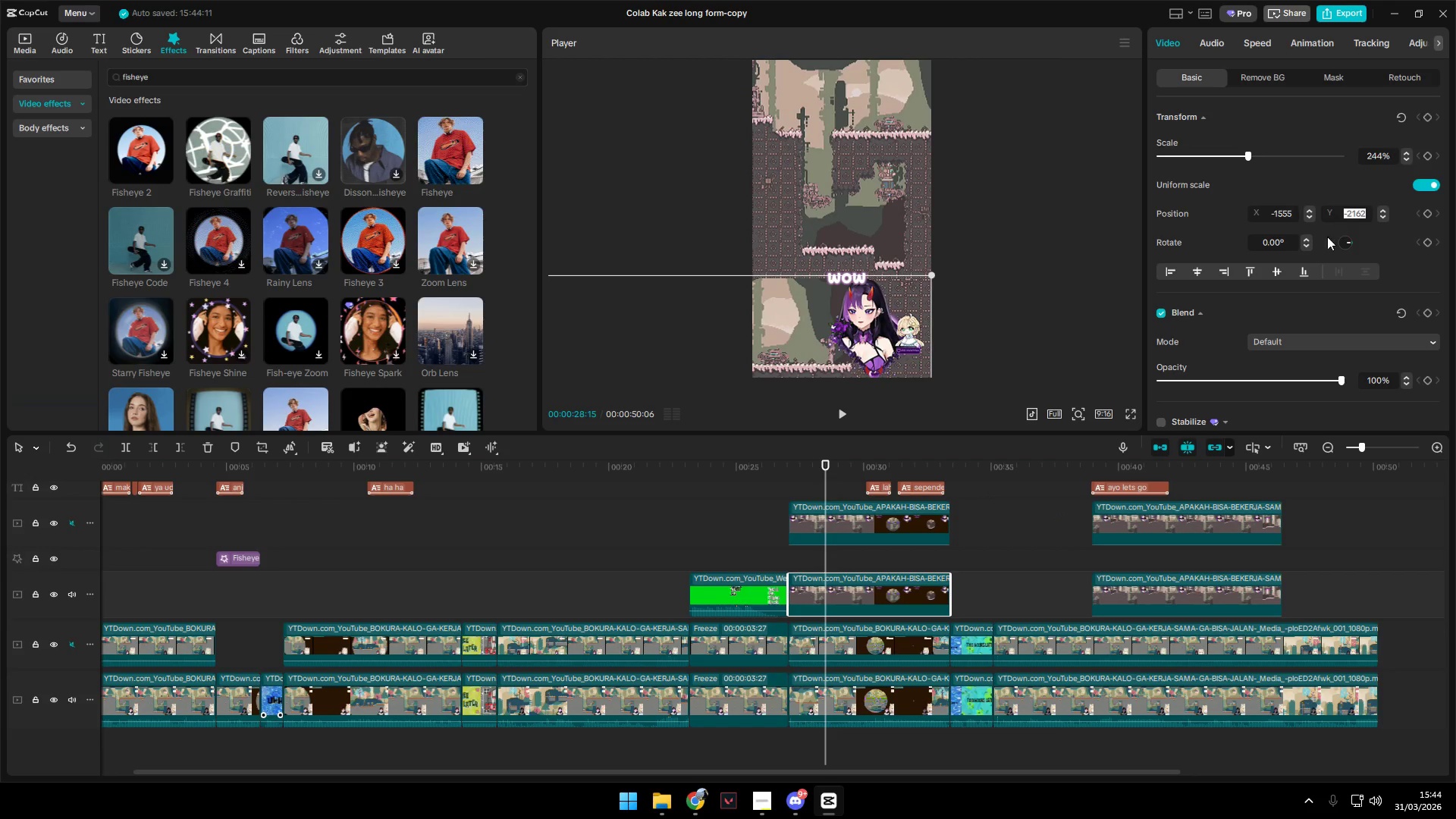 
key(Control+C)
 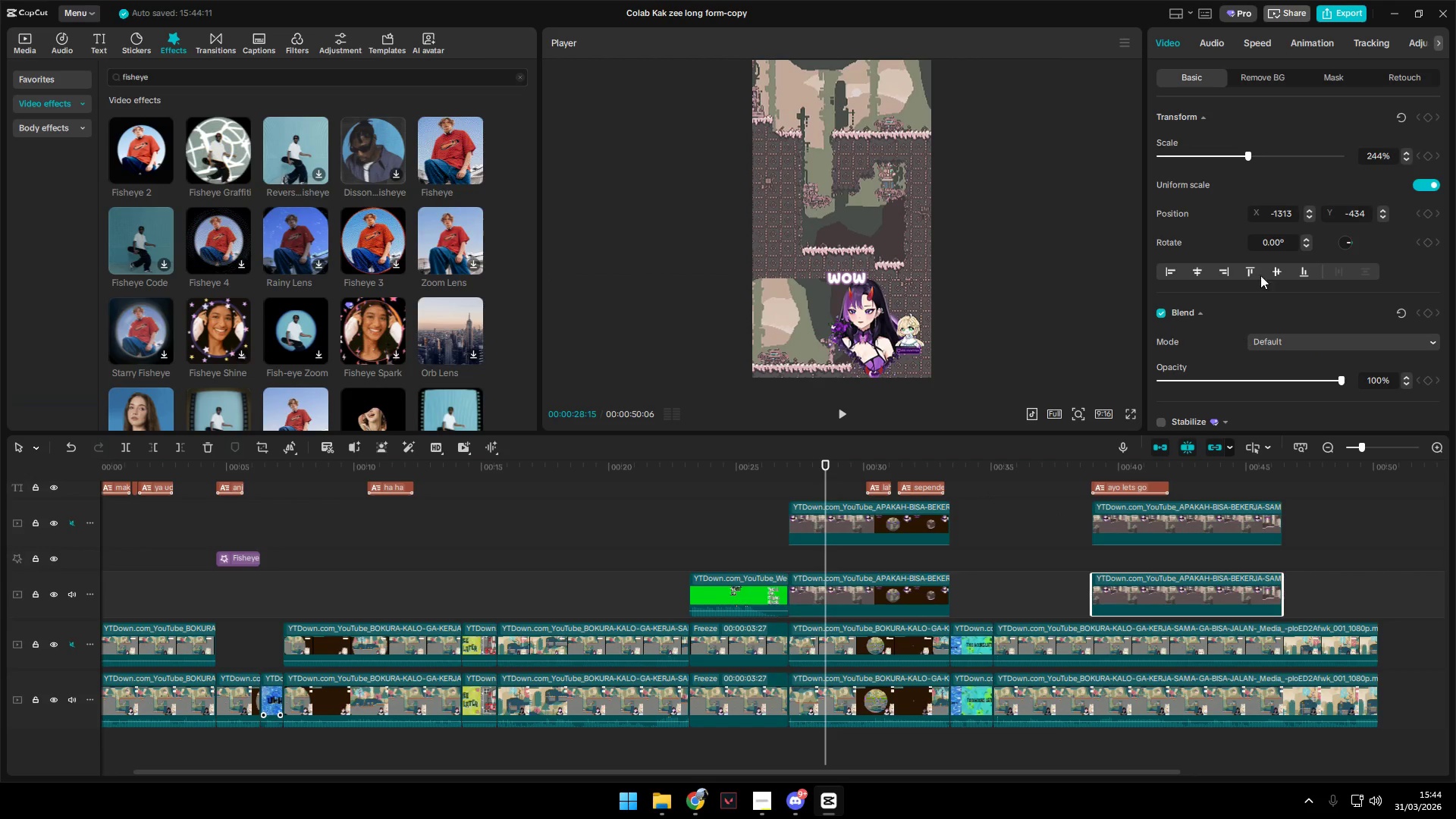 
left_click_drag(start_coordinate=[1369, 215], to_coordinate=[1338, 212])
 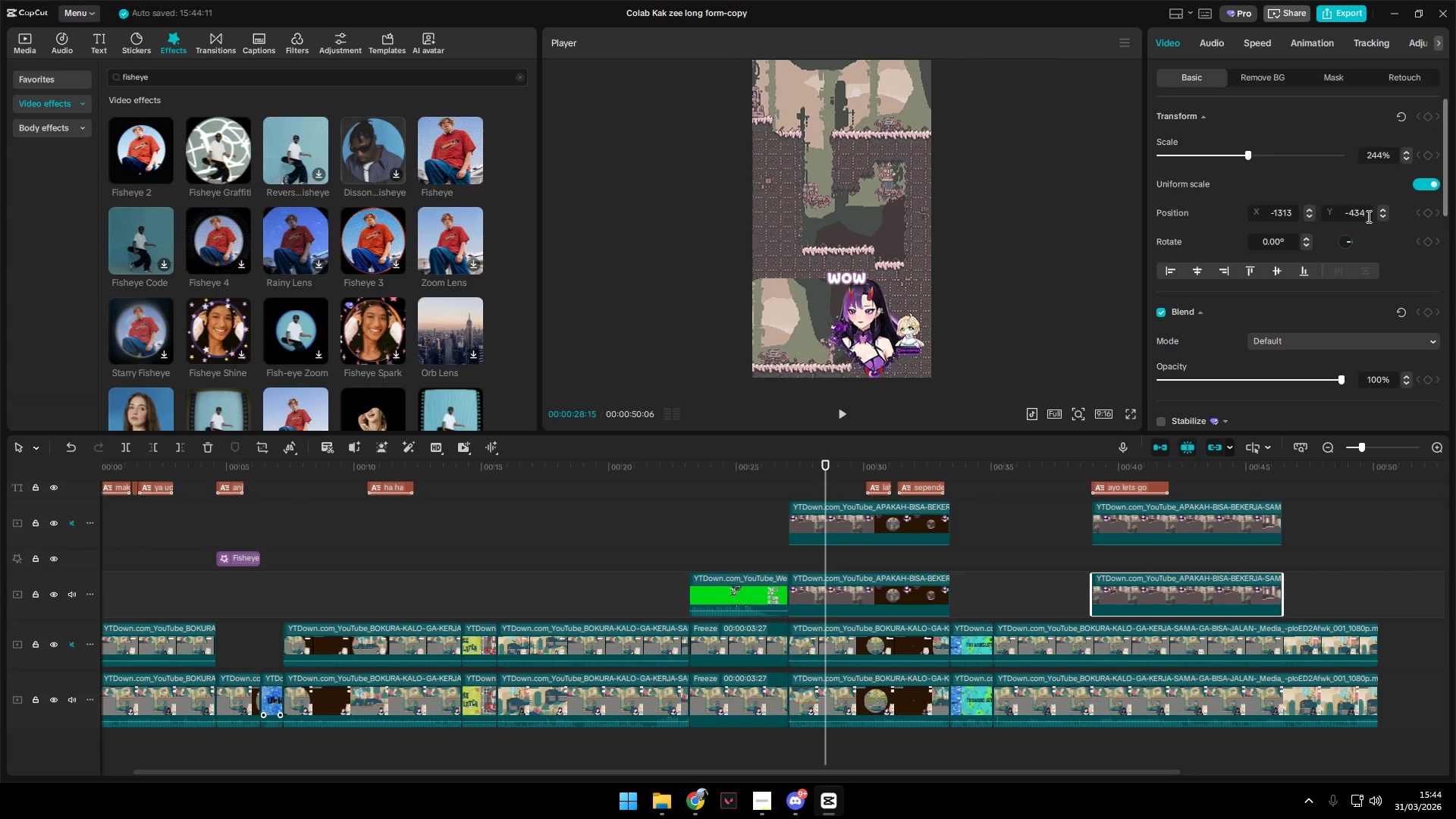 
left_click_drag(start_coordinate=[1366, 215], to_coordinate=[1337, 215])
 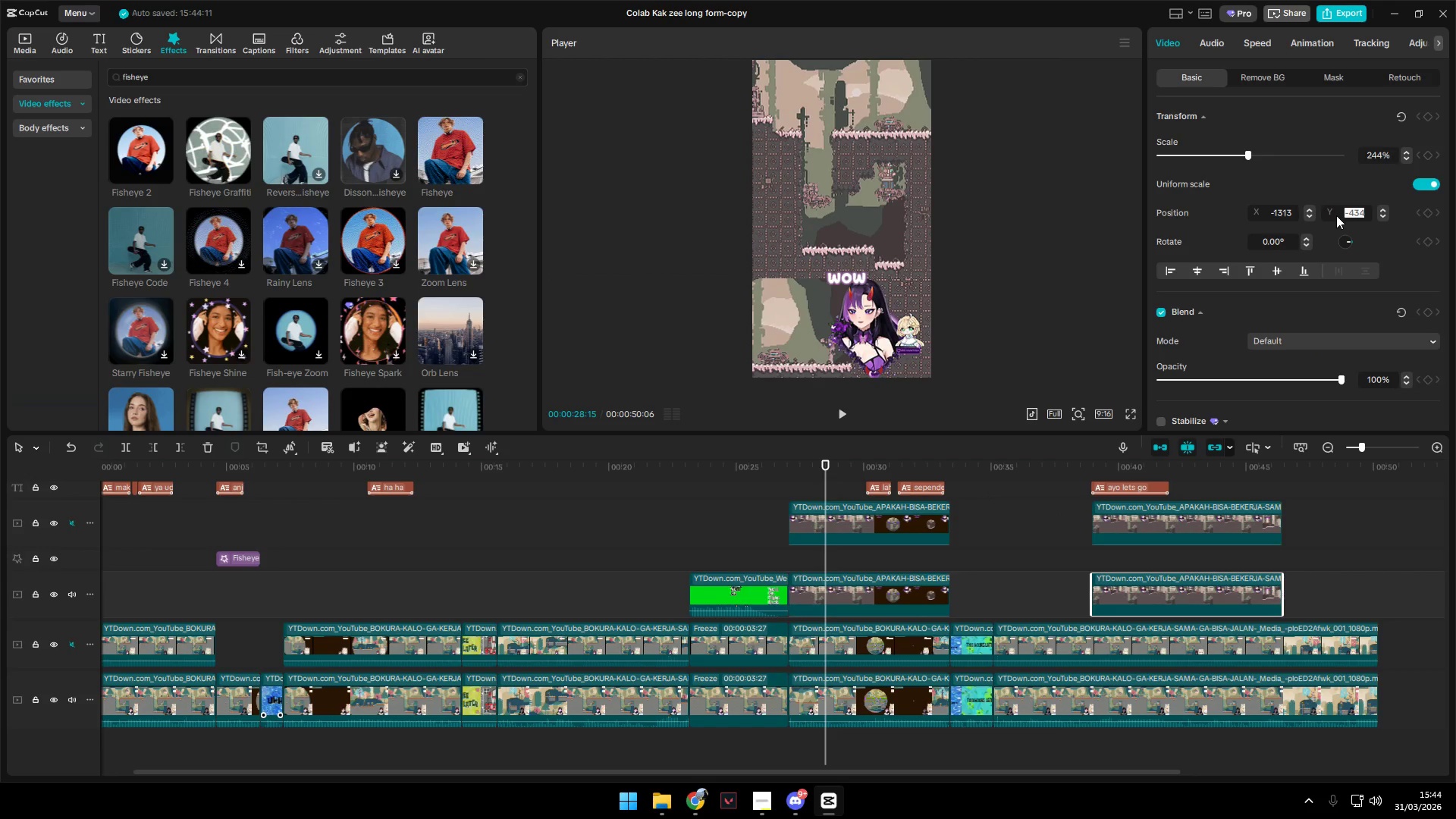 
key(Control+V)
 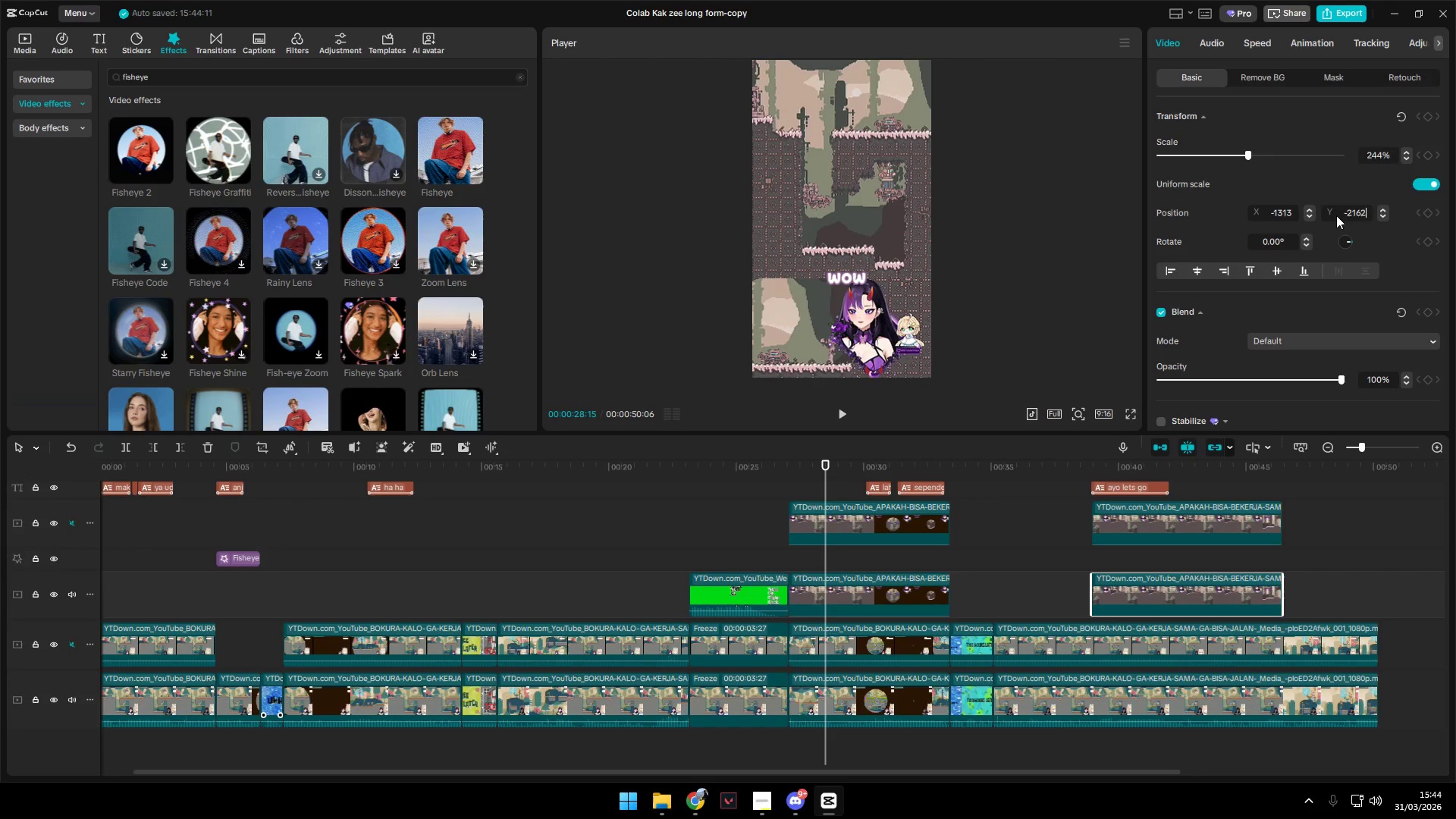 
key(Backslash)
 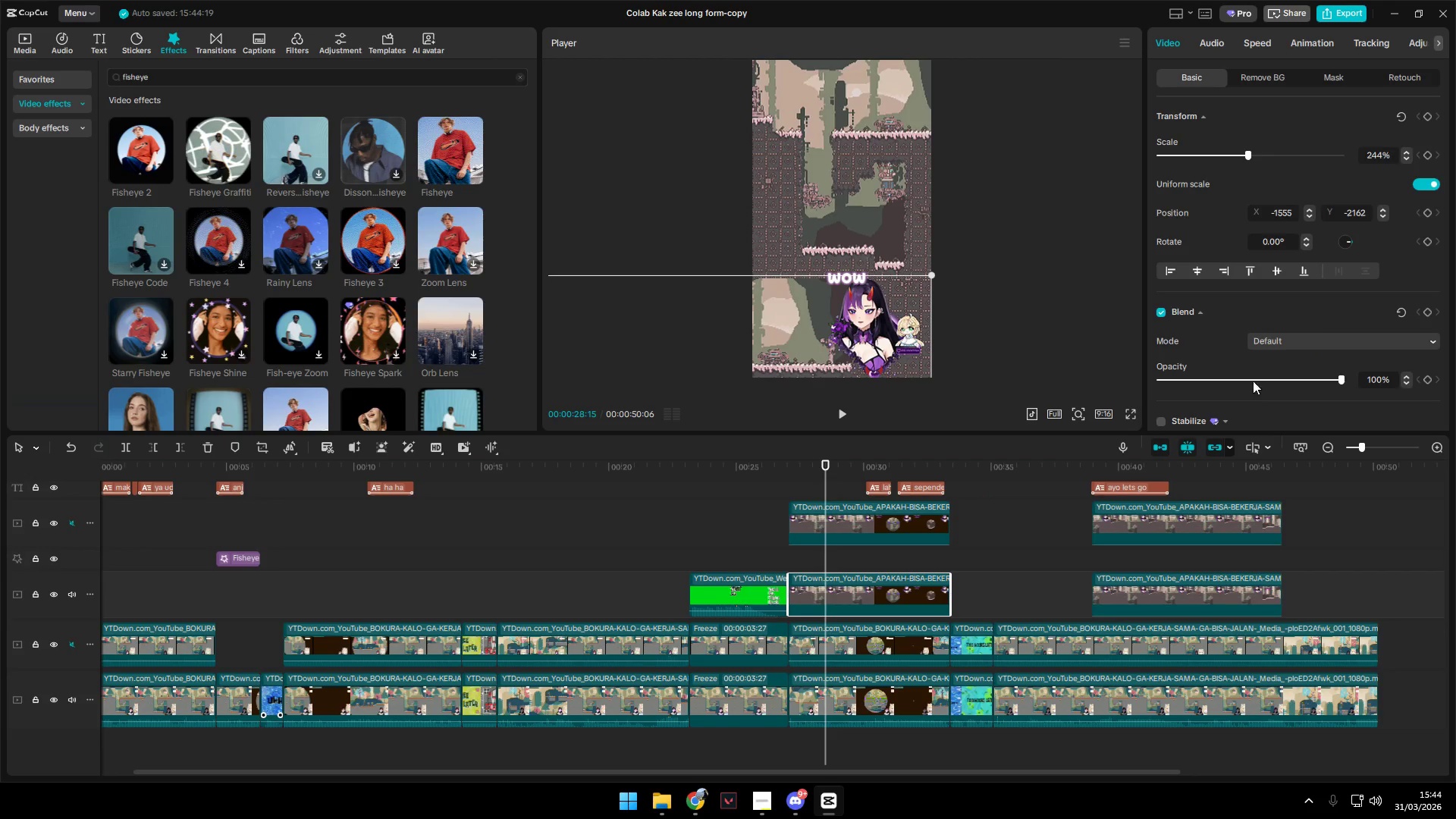 
left_click_drag(start_coordinate=[1299, 211], to_coordinate=[1269, 211])
 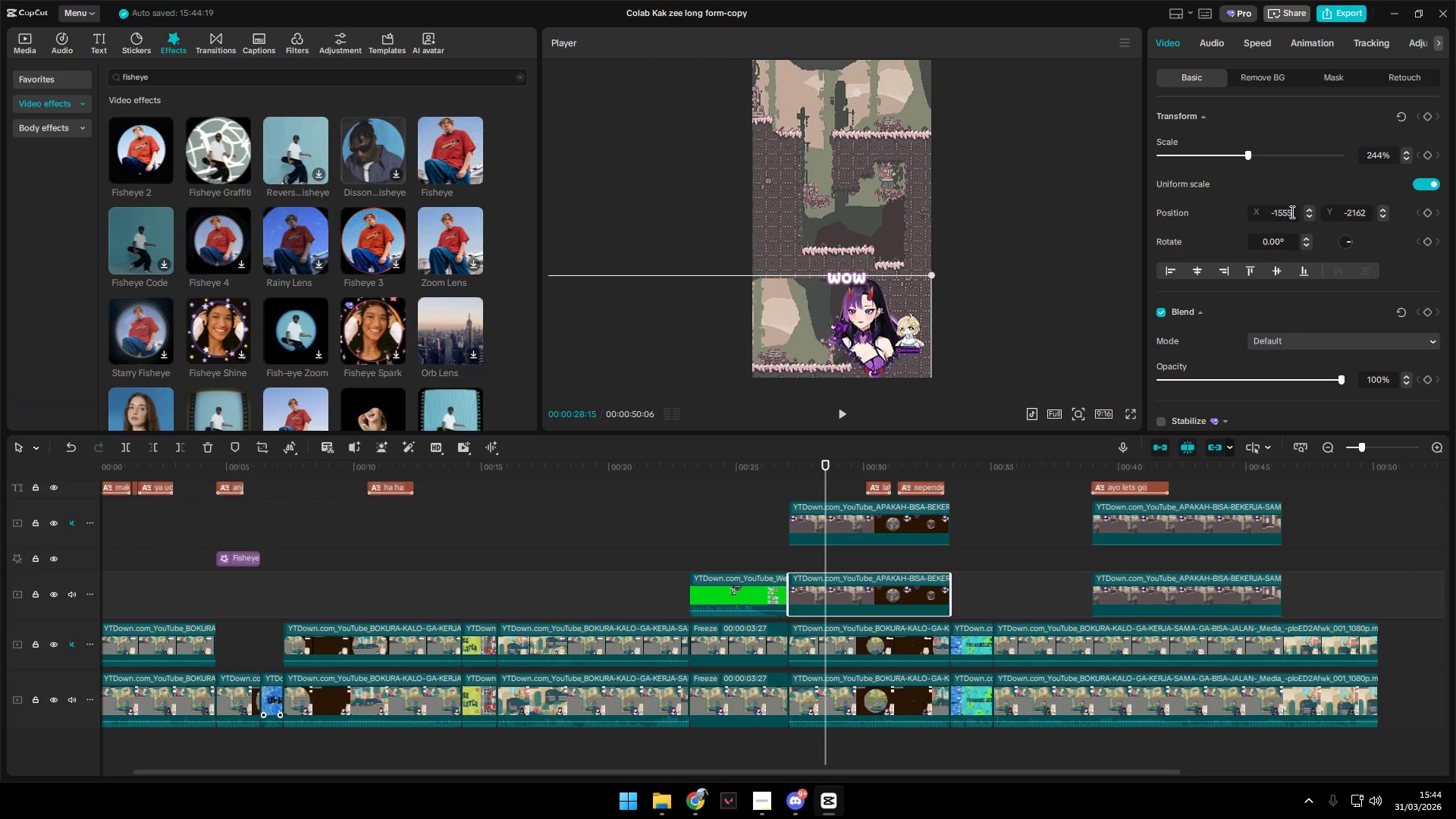 
left_click_drag(start_coordinate=[1291, 212], to_coordinate=[1260, 209])
 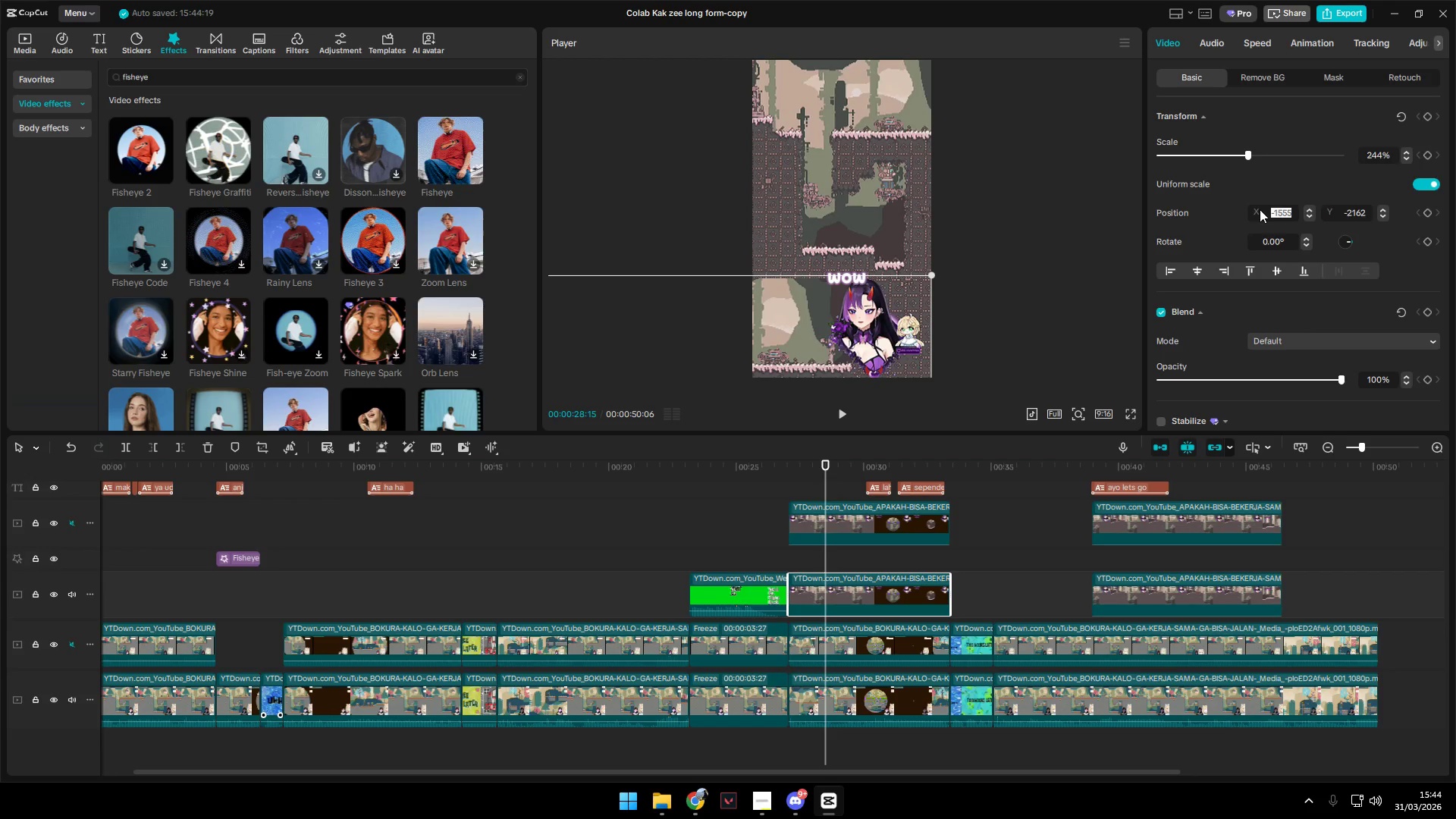 
key(Control+C)
 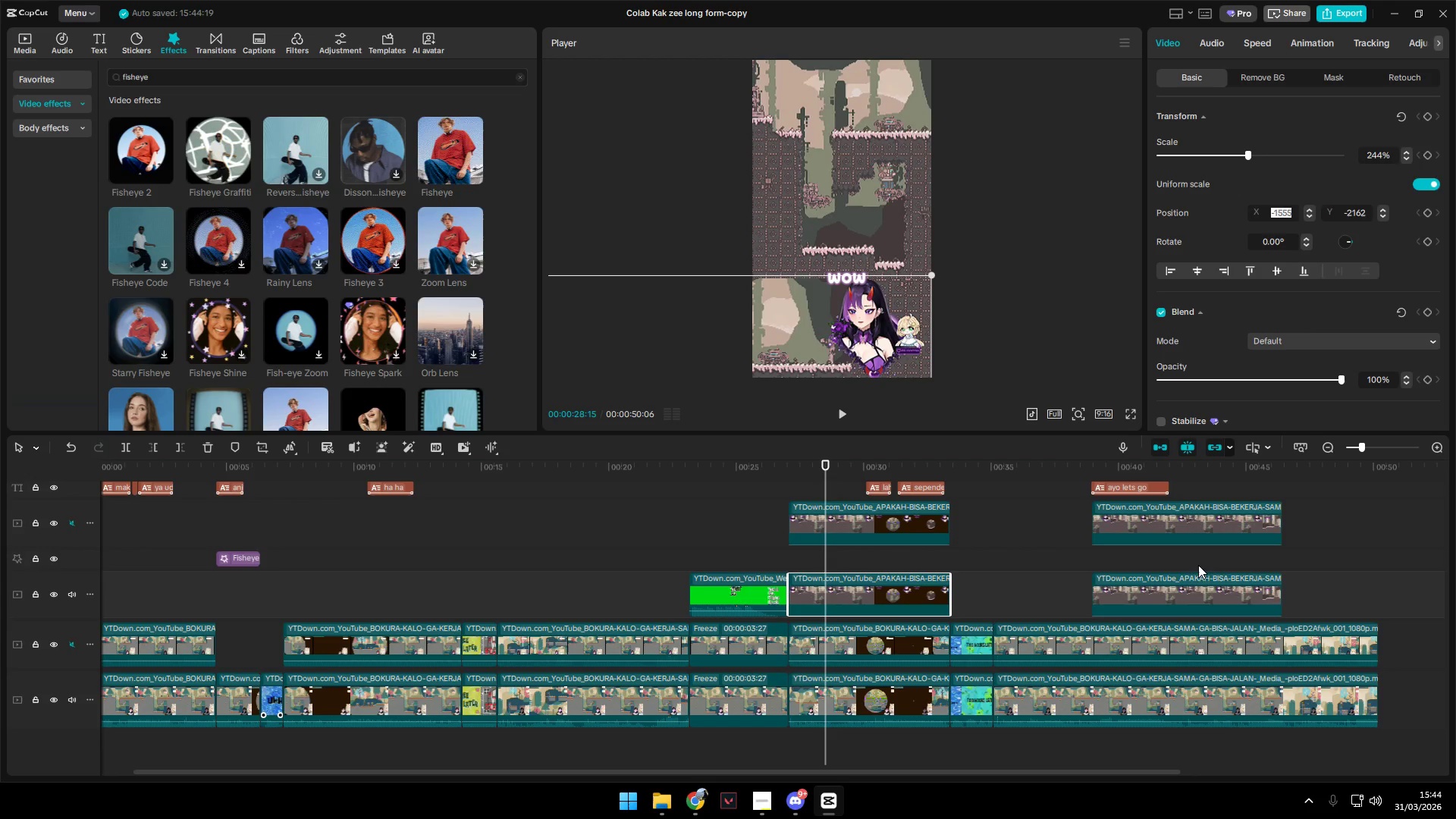 
left_click([1195, 591])
 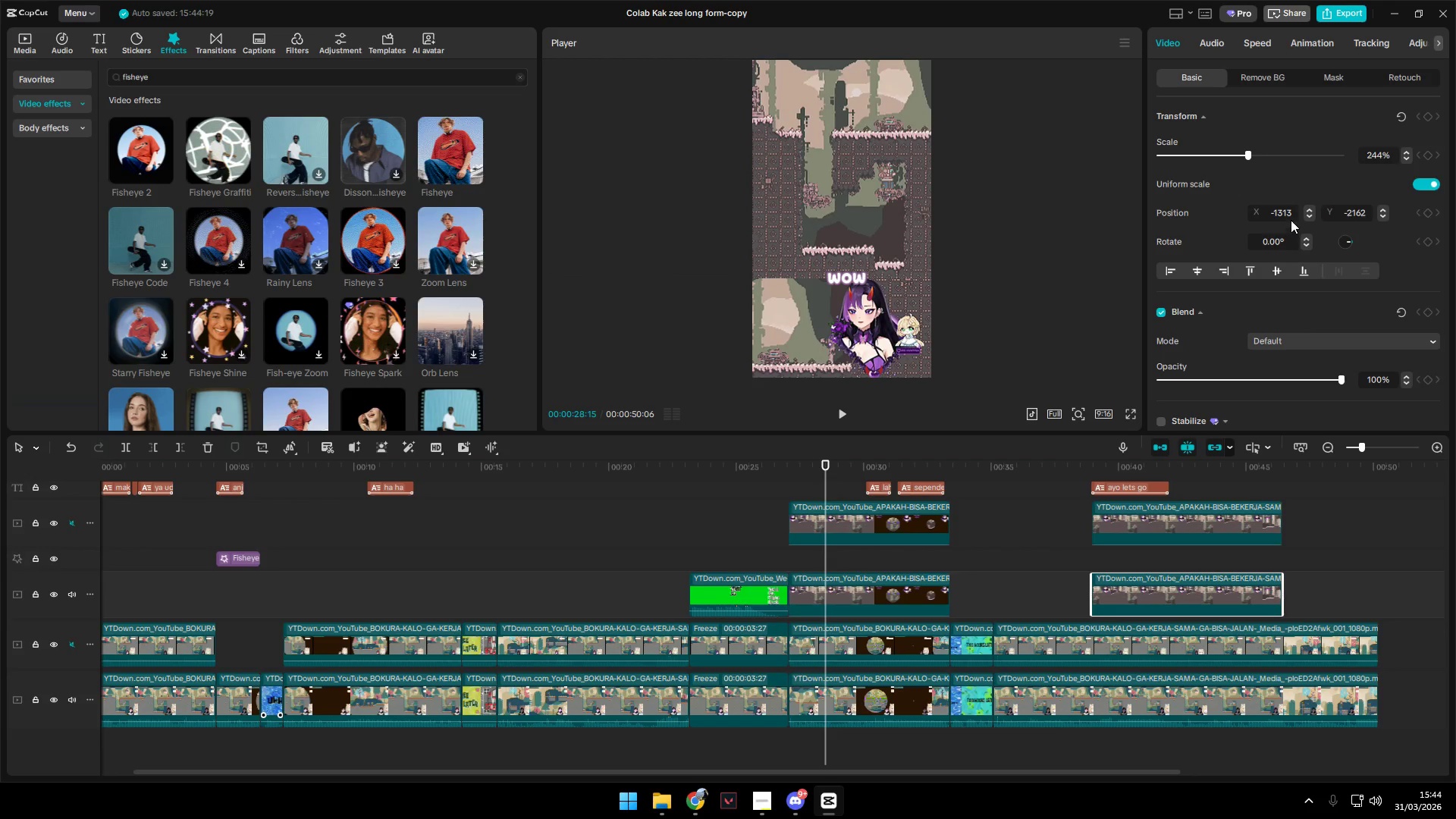 
left_click_drag(start_coordinate=[1293, 210], to_coordinate=[1230, 210])
 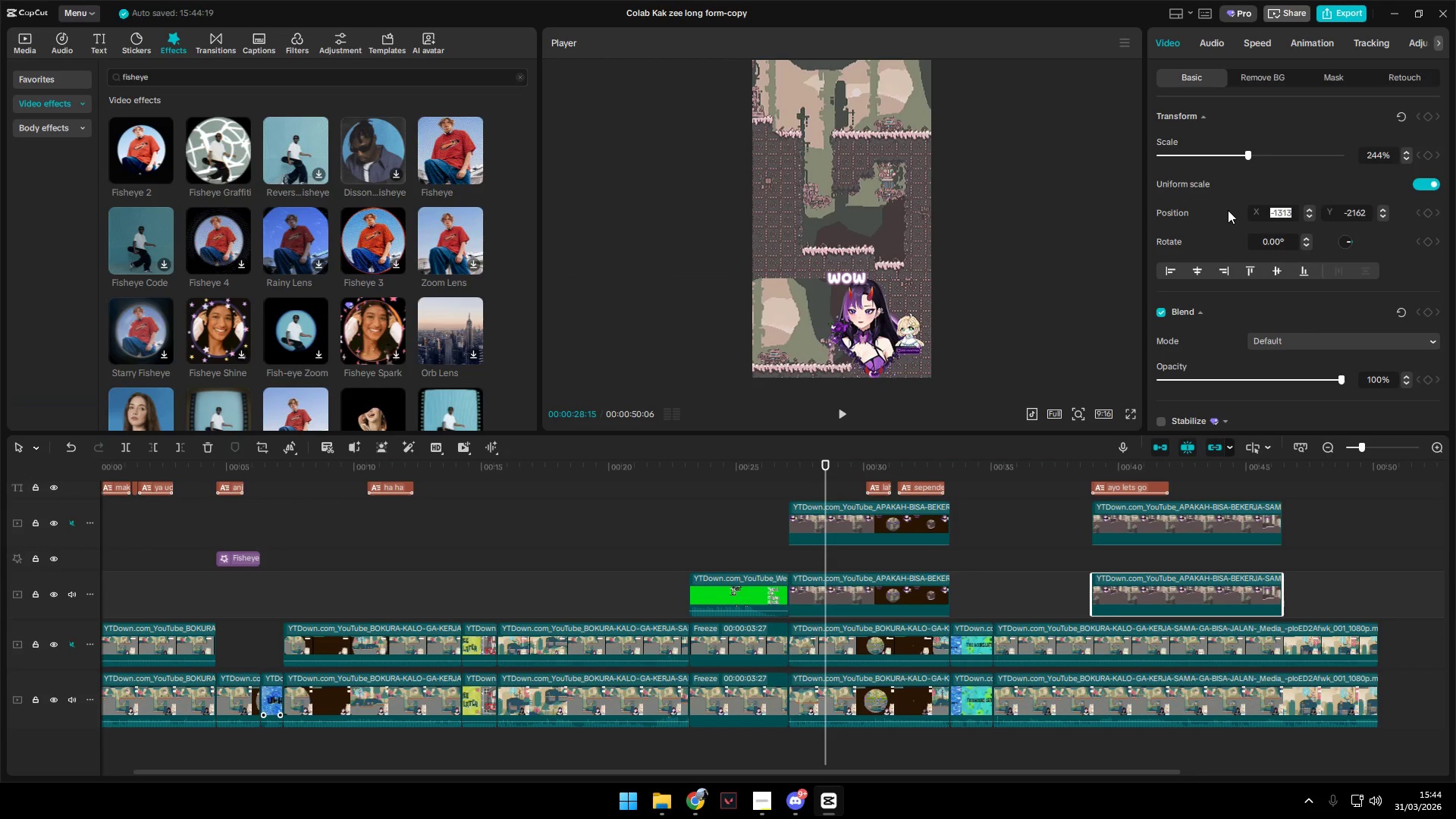 
key(Control+V)
 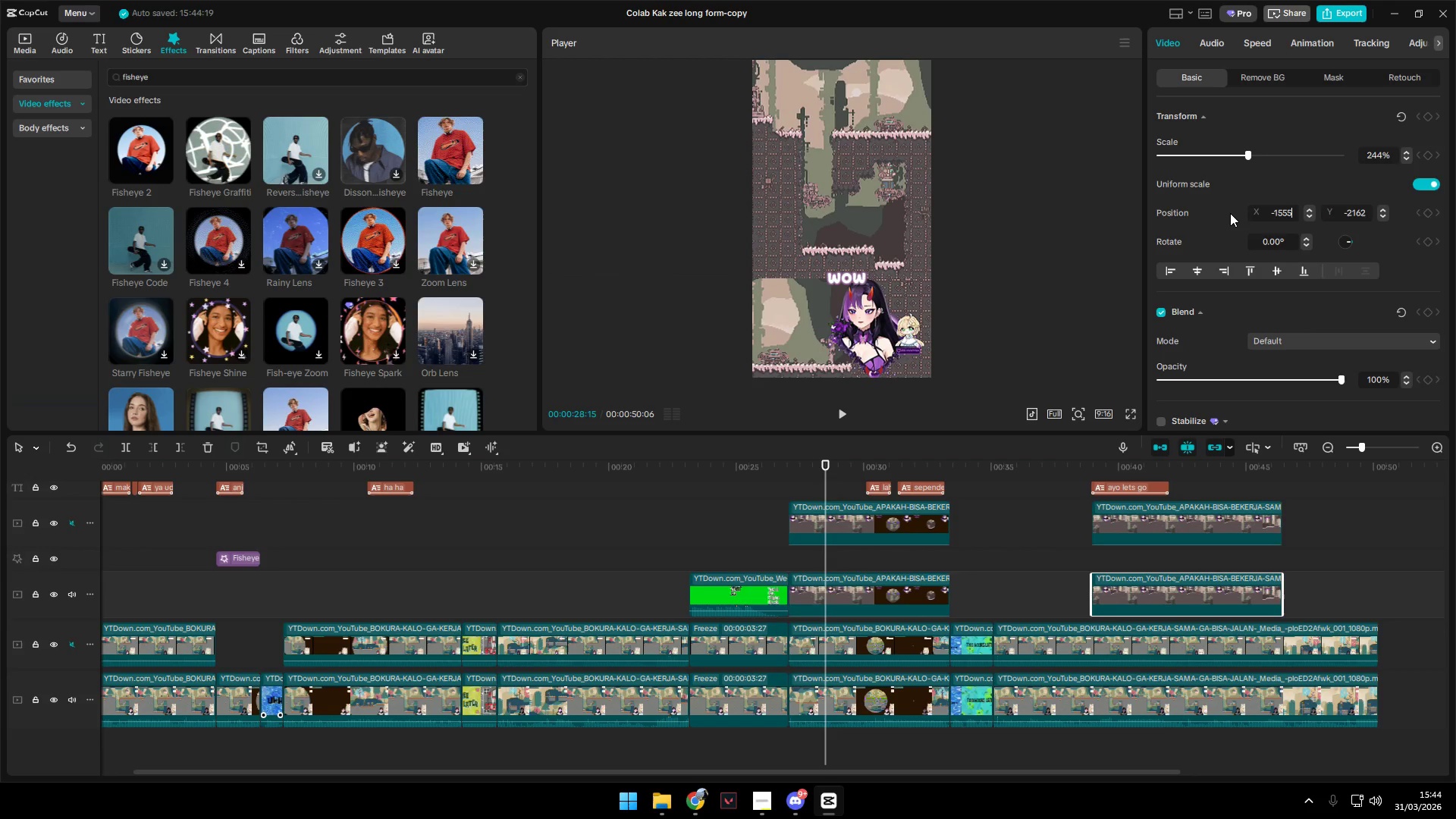 
key(Enter)
 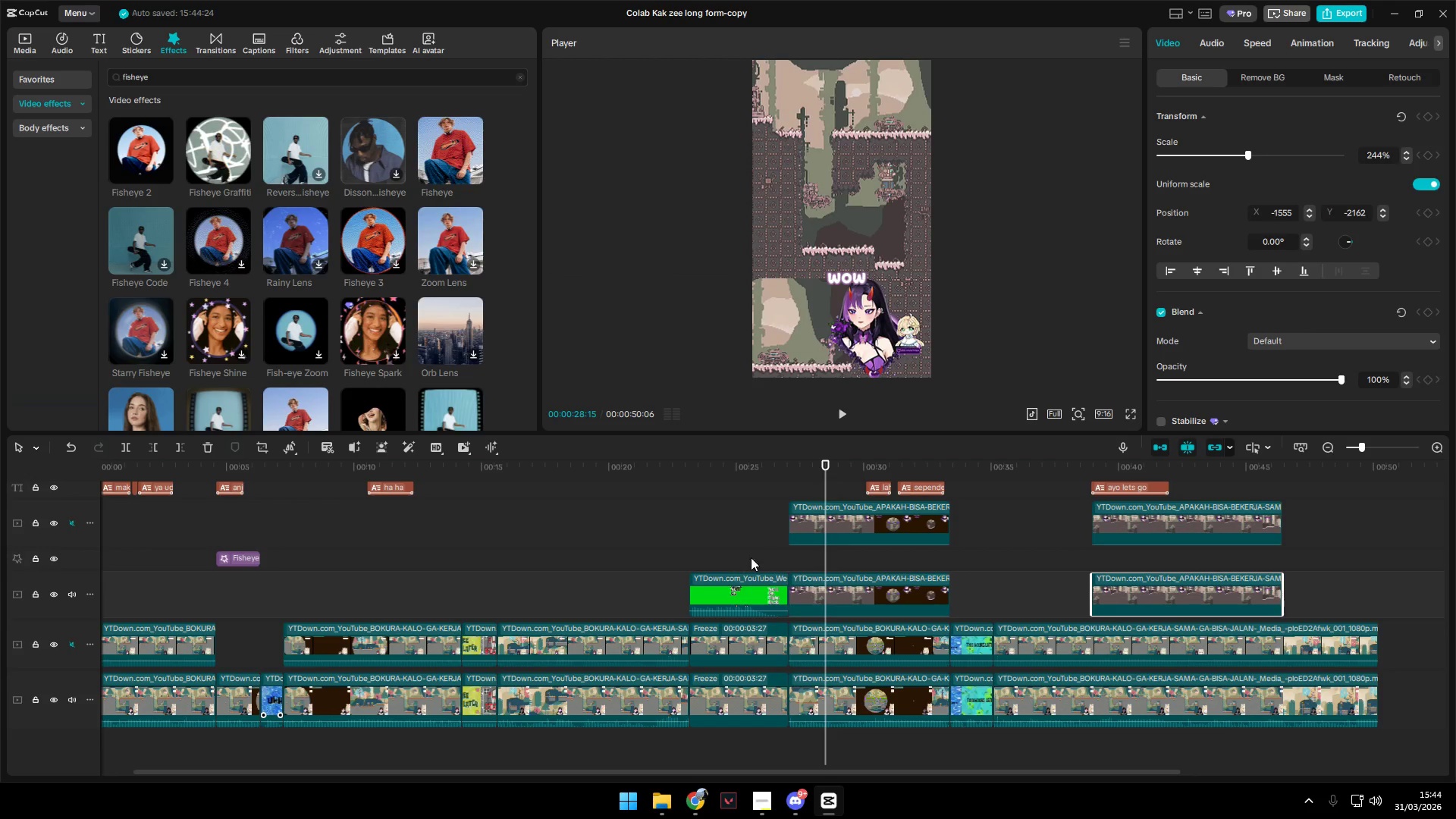 
left_click([777, 497])
 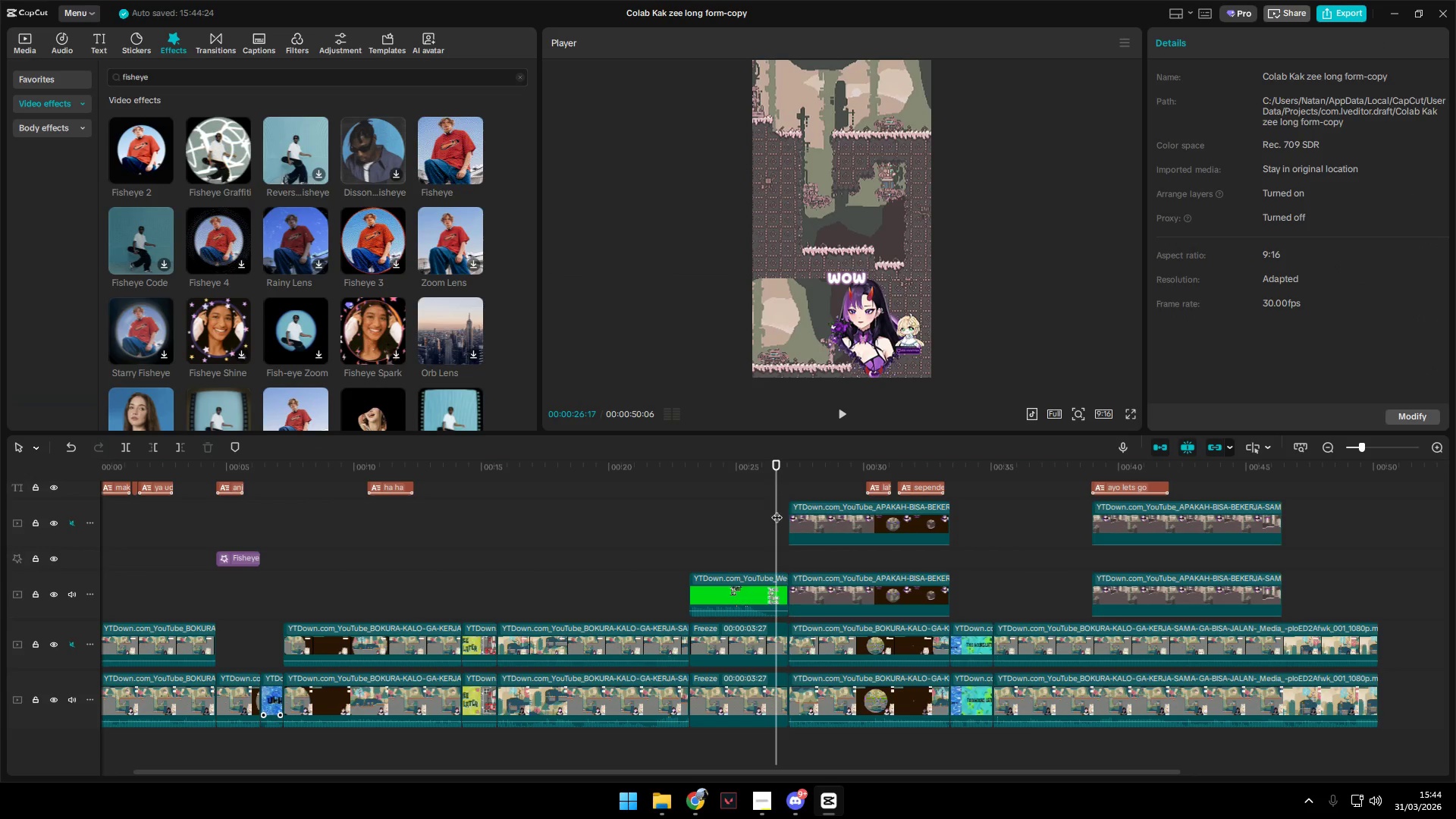 
key(Space)
 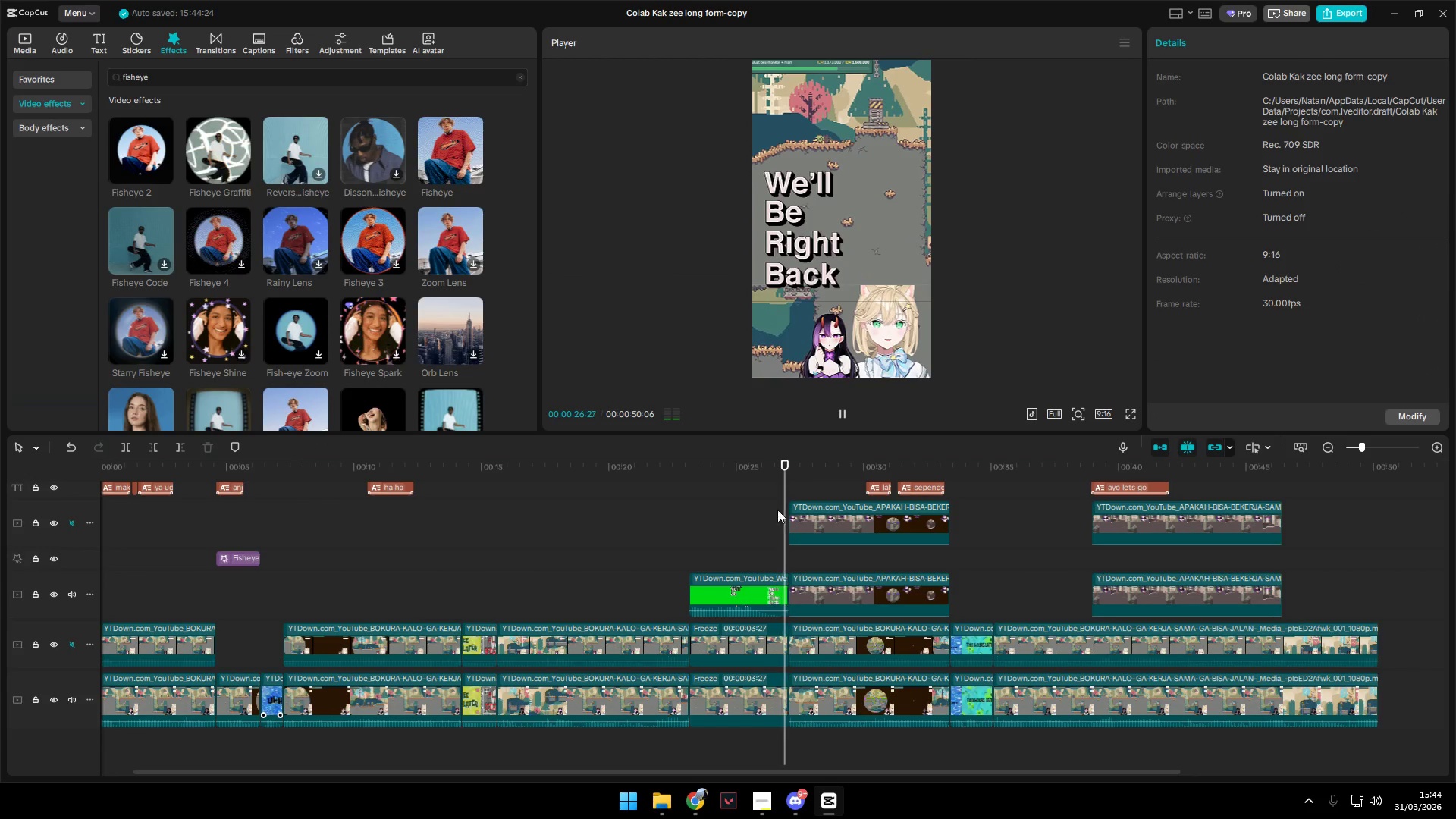 
key(Space)
 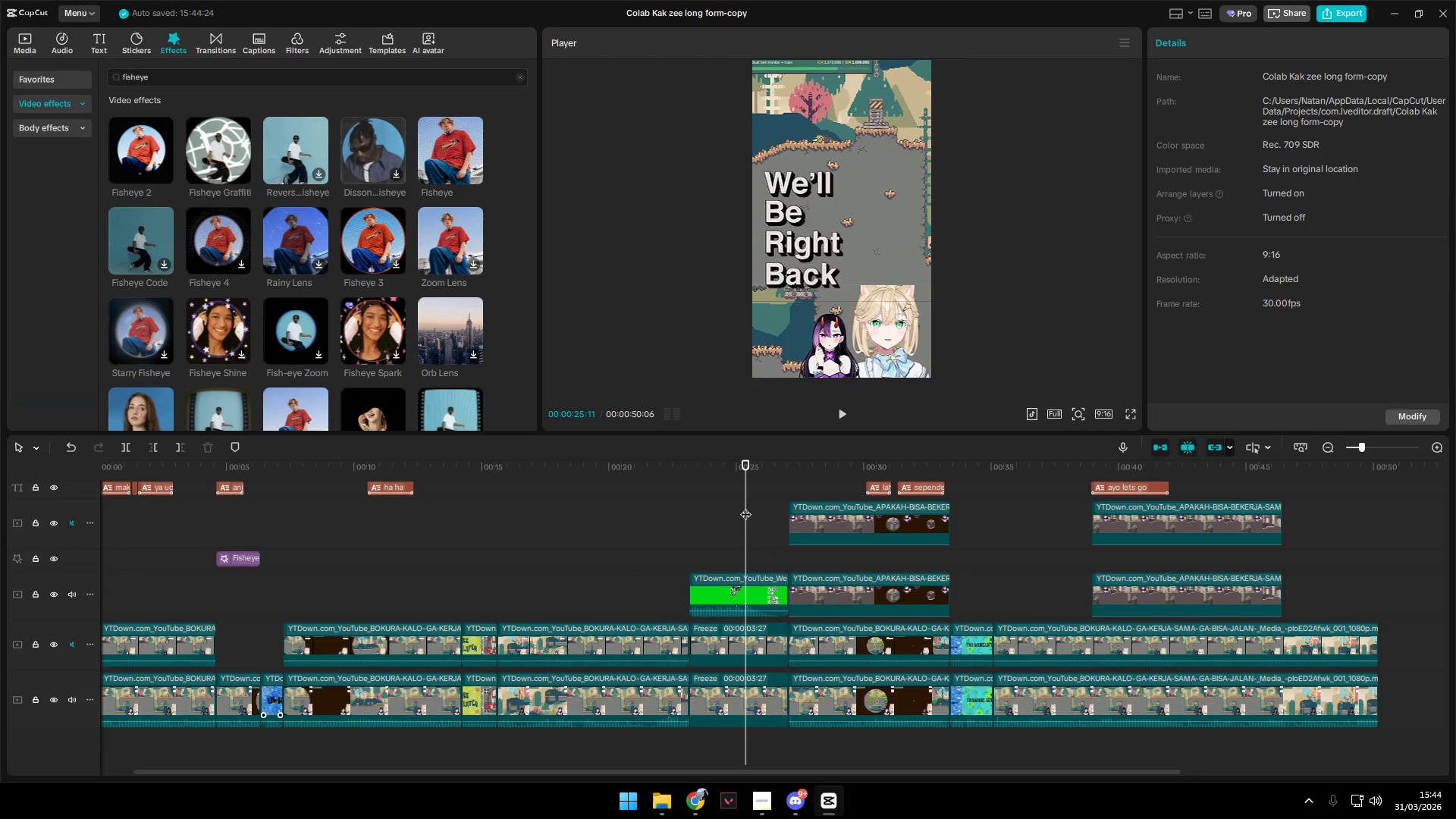 
key(Space)
 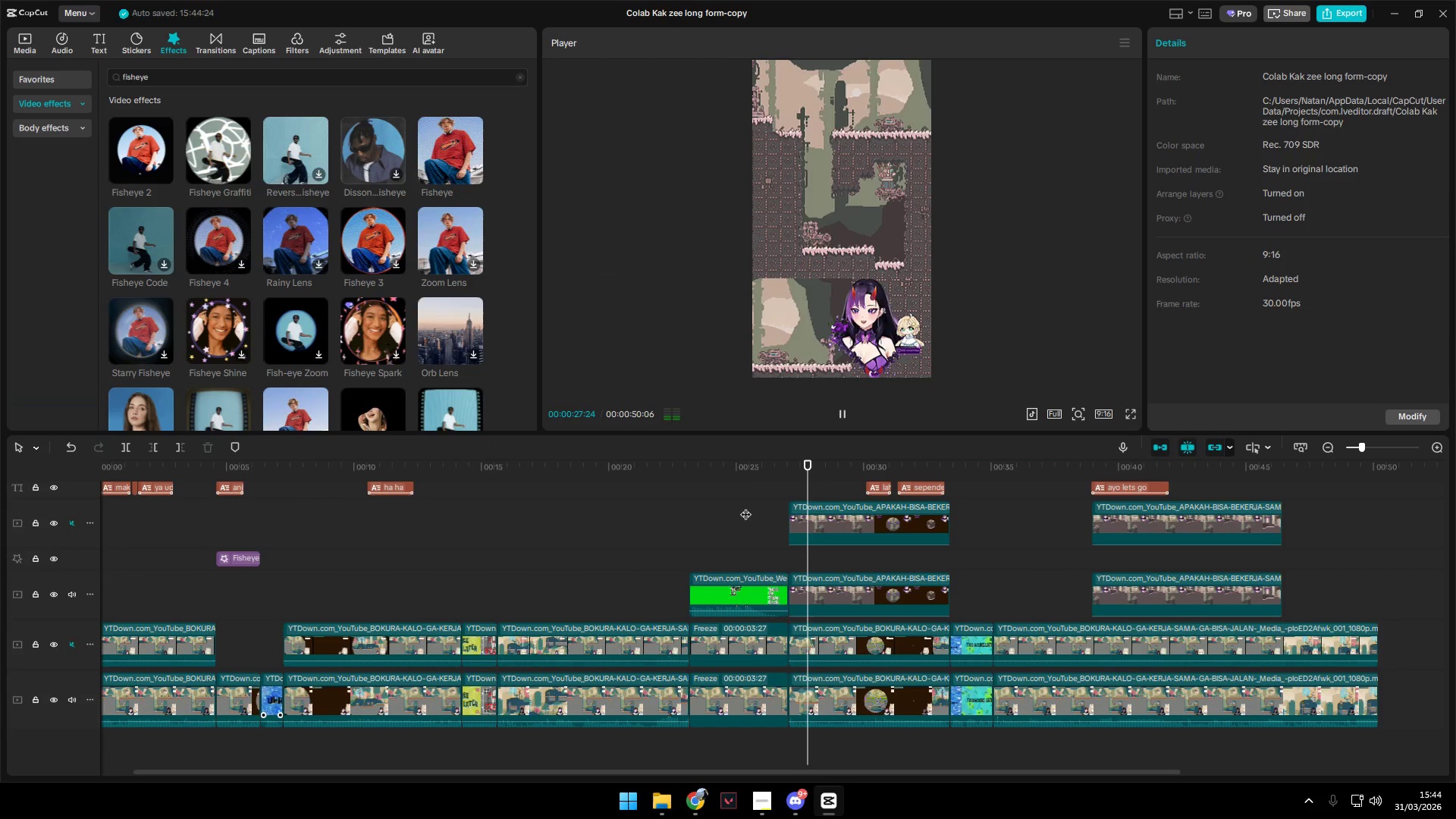 
key(Space)
 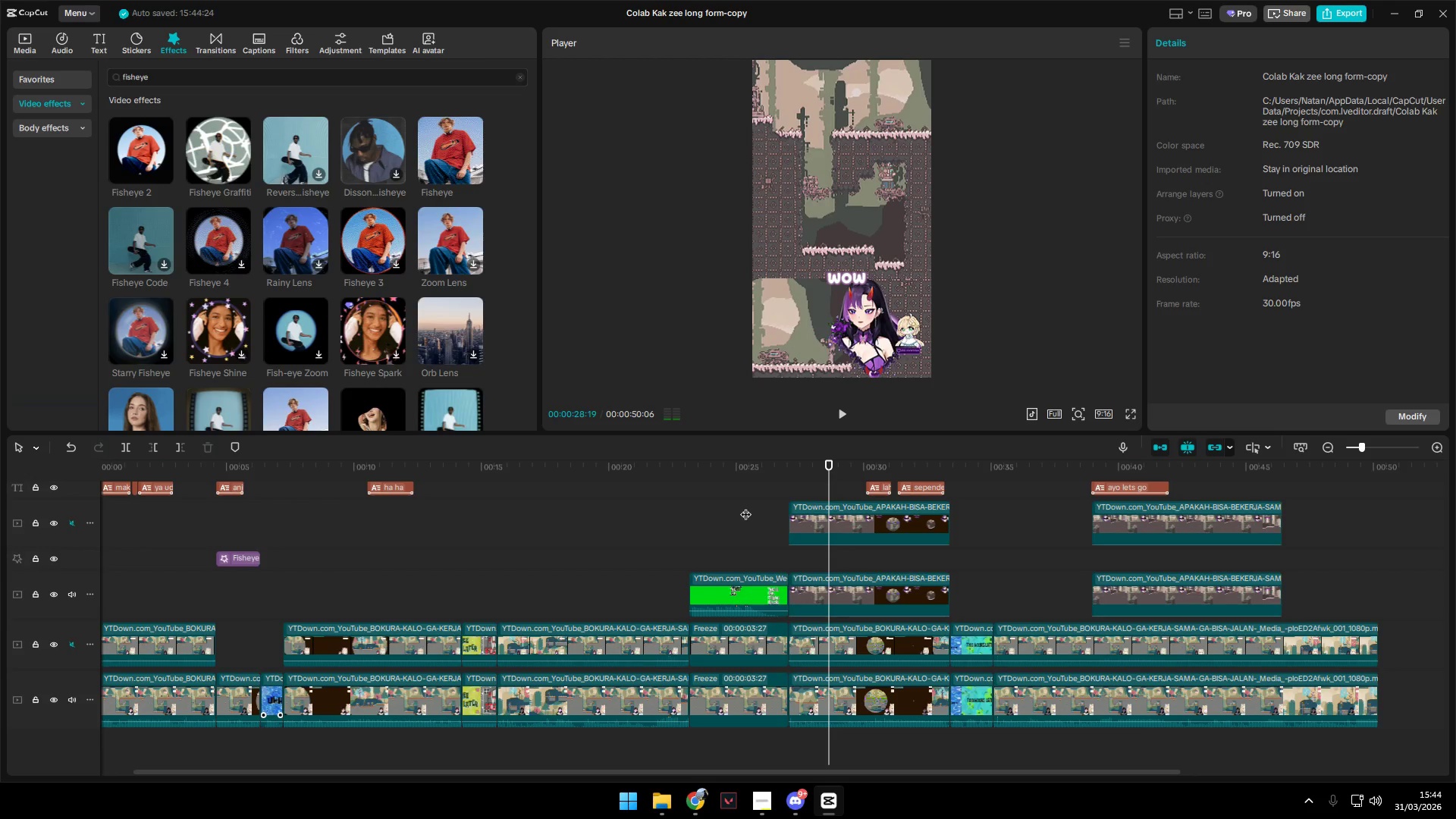 
key(Space)
 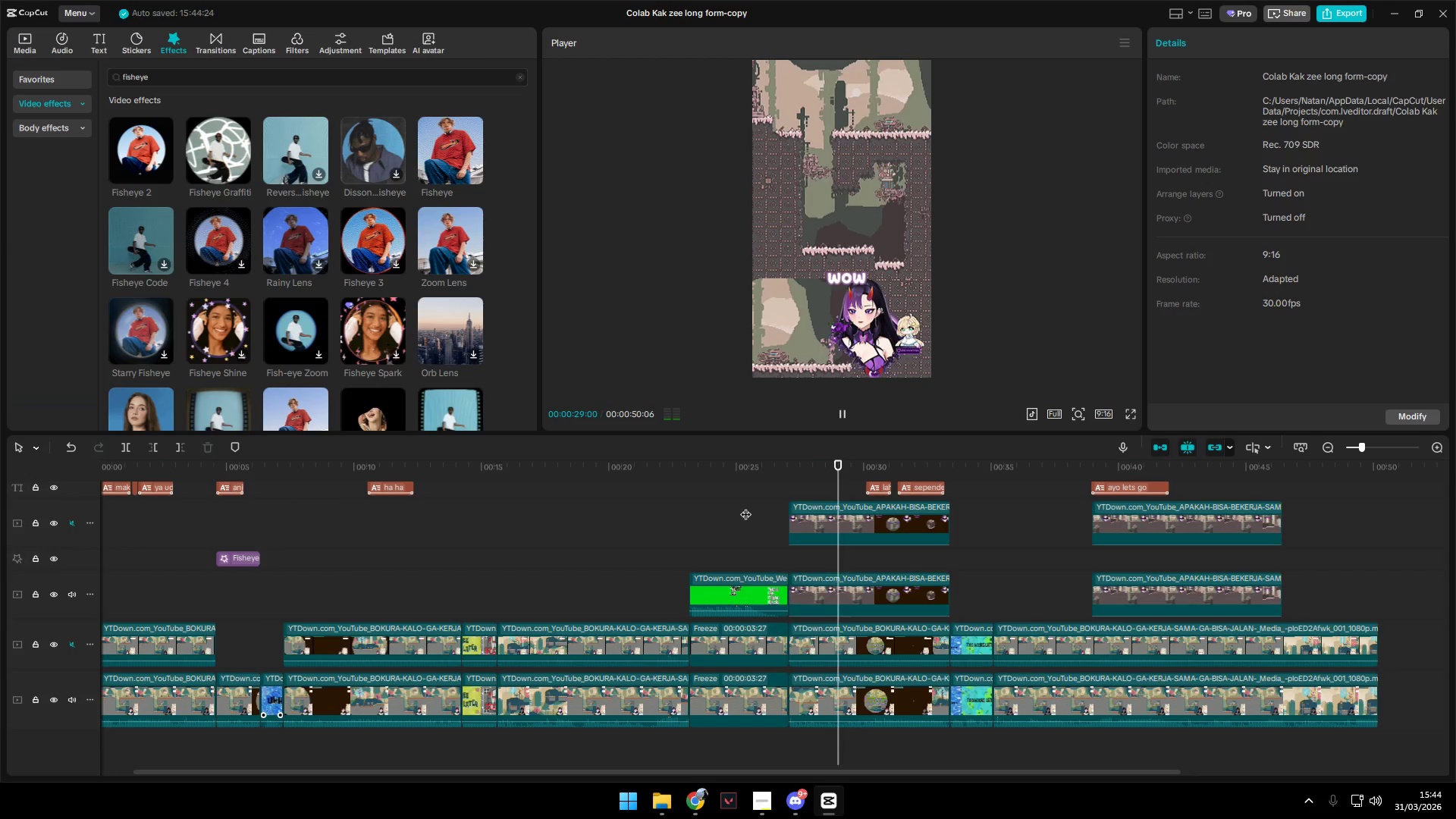 
key(Space)
 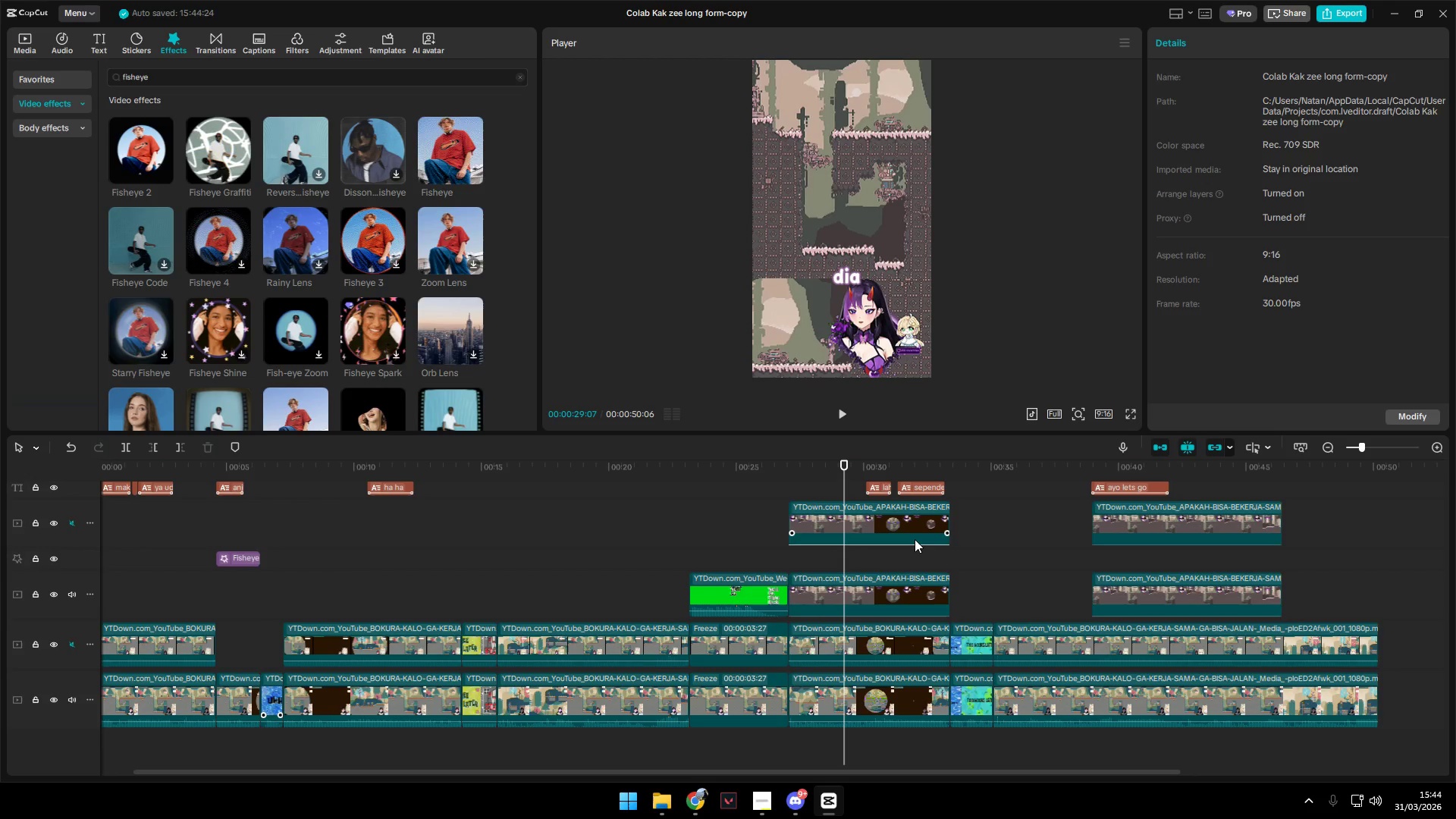 
left_click([913, 524])
 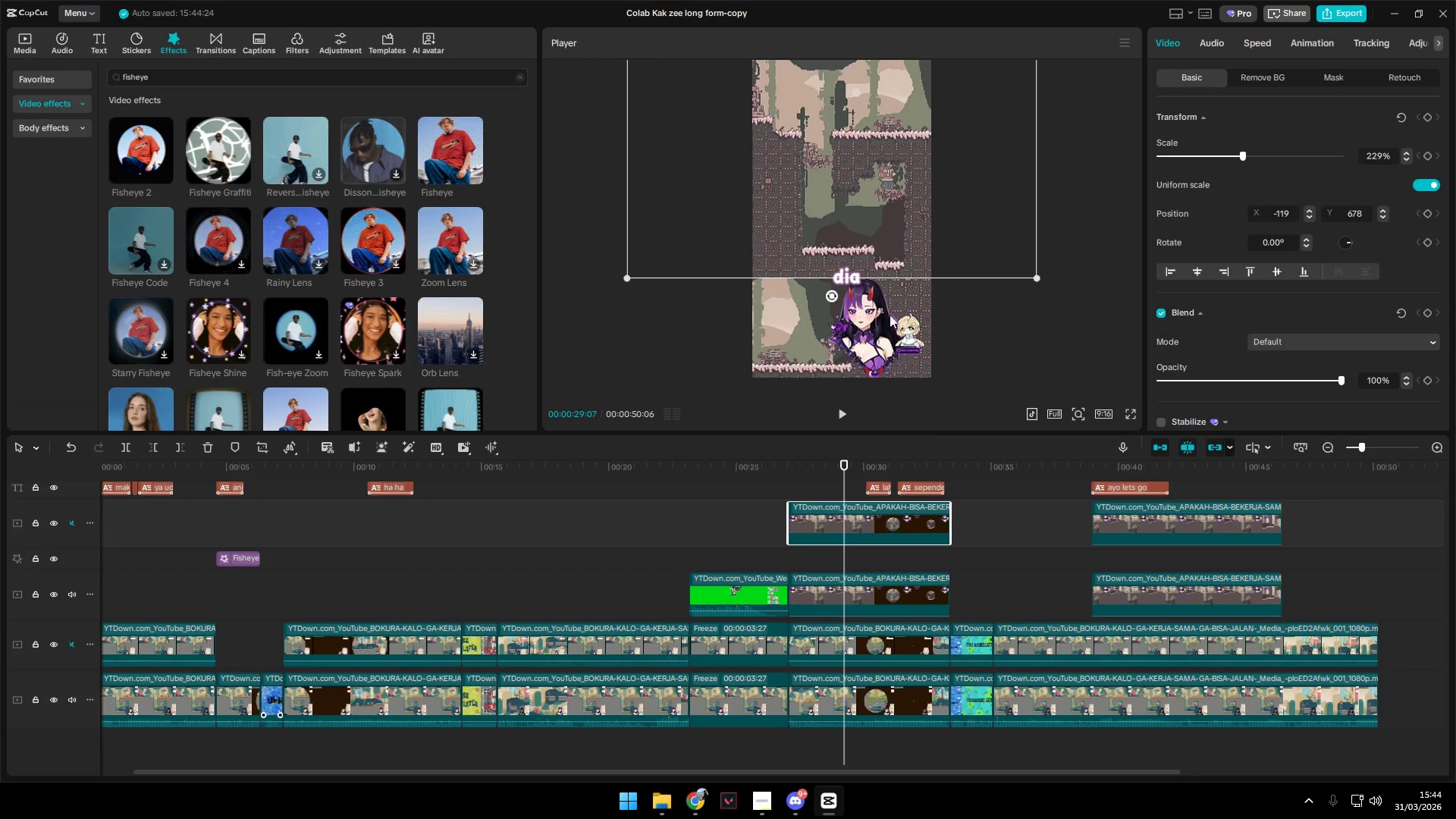 
left_click_drag(start_coordinate=[849, 214], to_coordinate=[971, 224])
 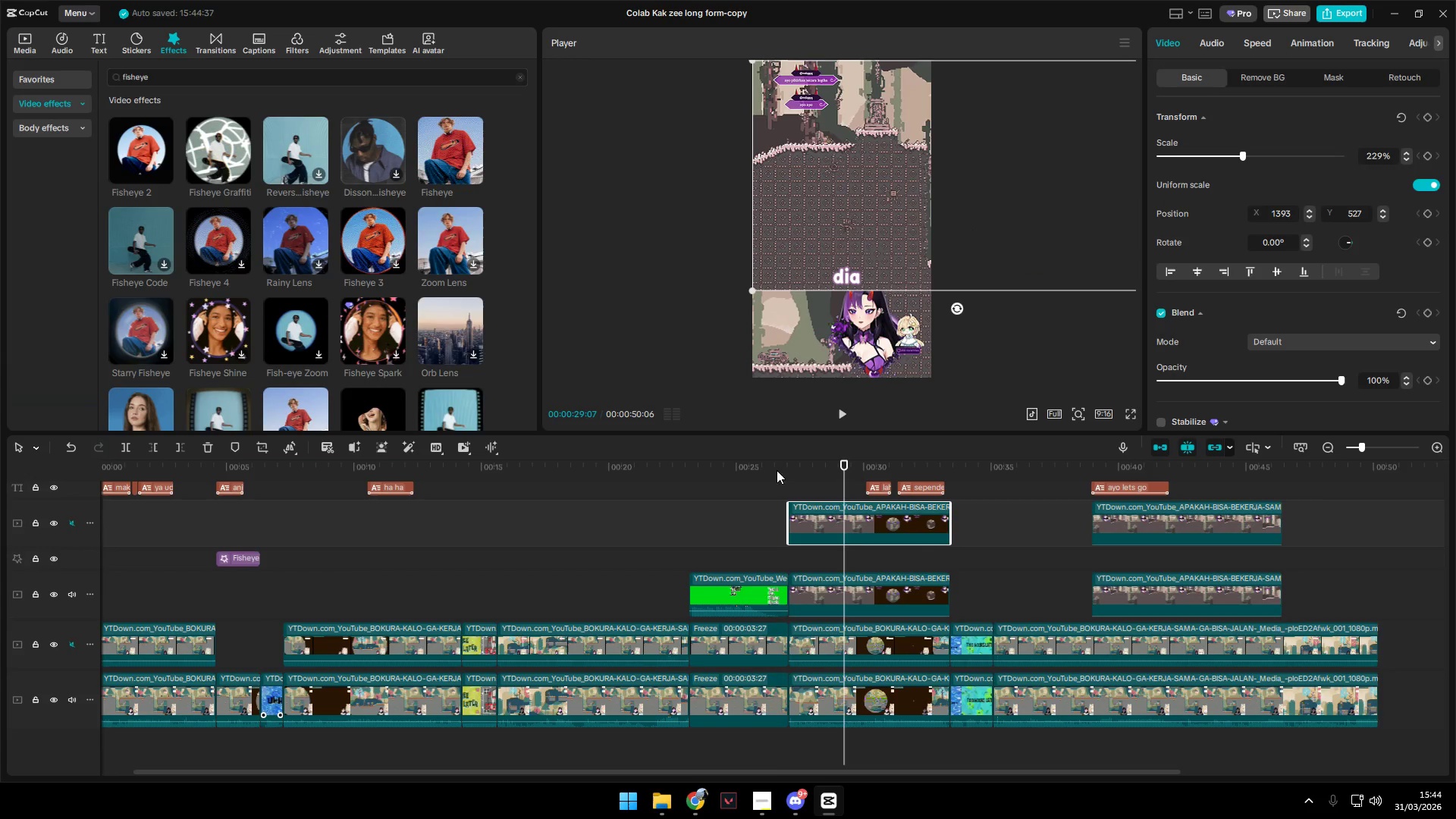 
key(Space)
 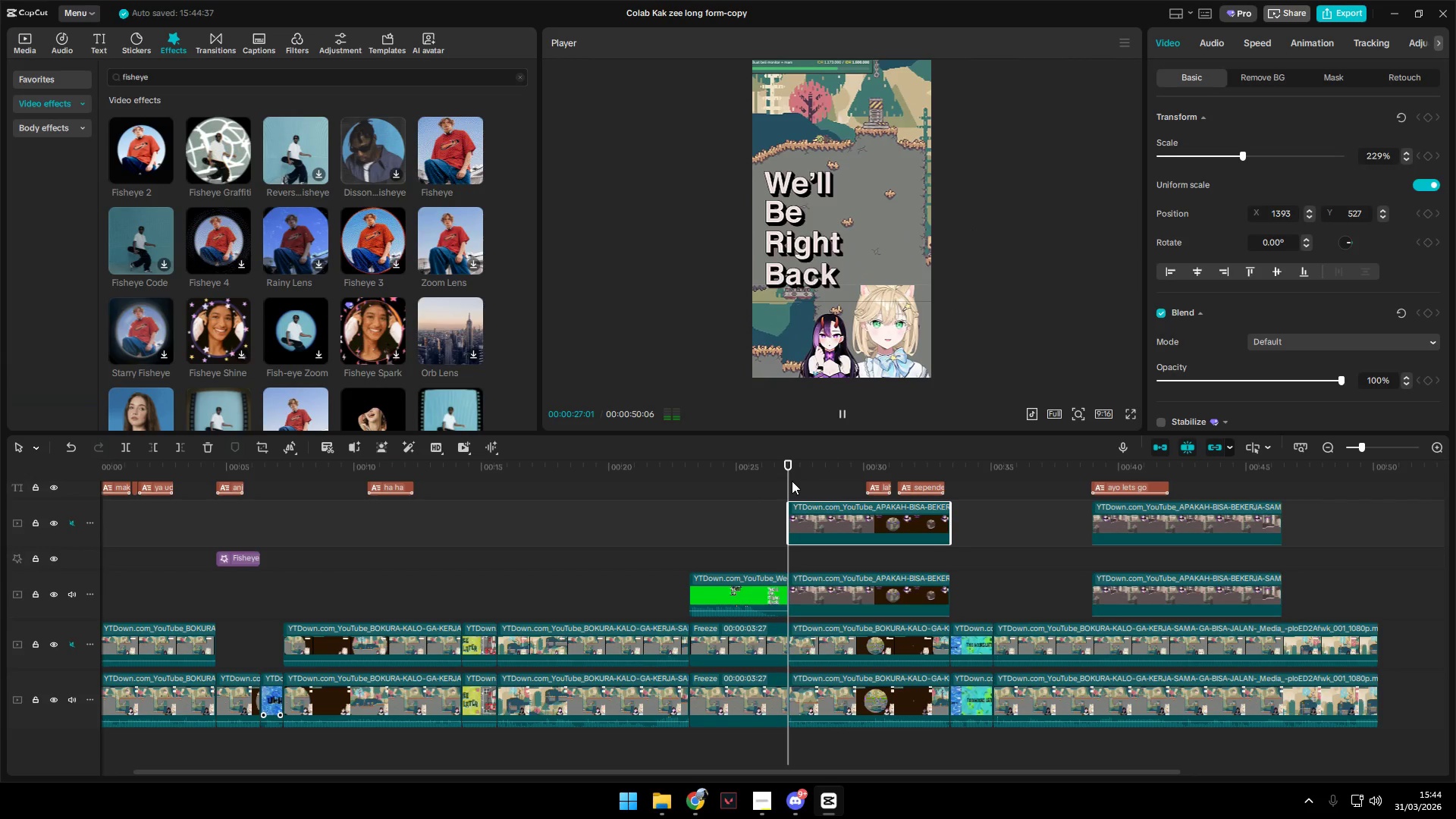 
key(Space)
 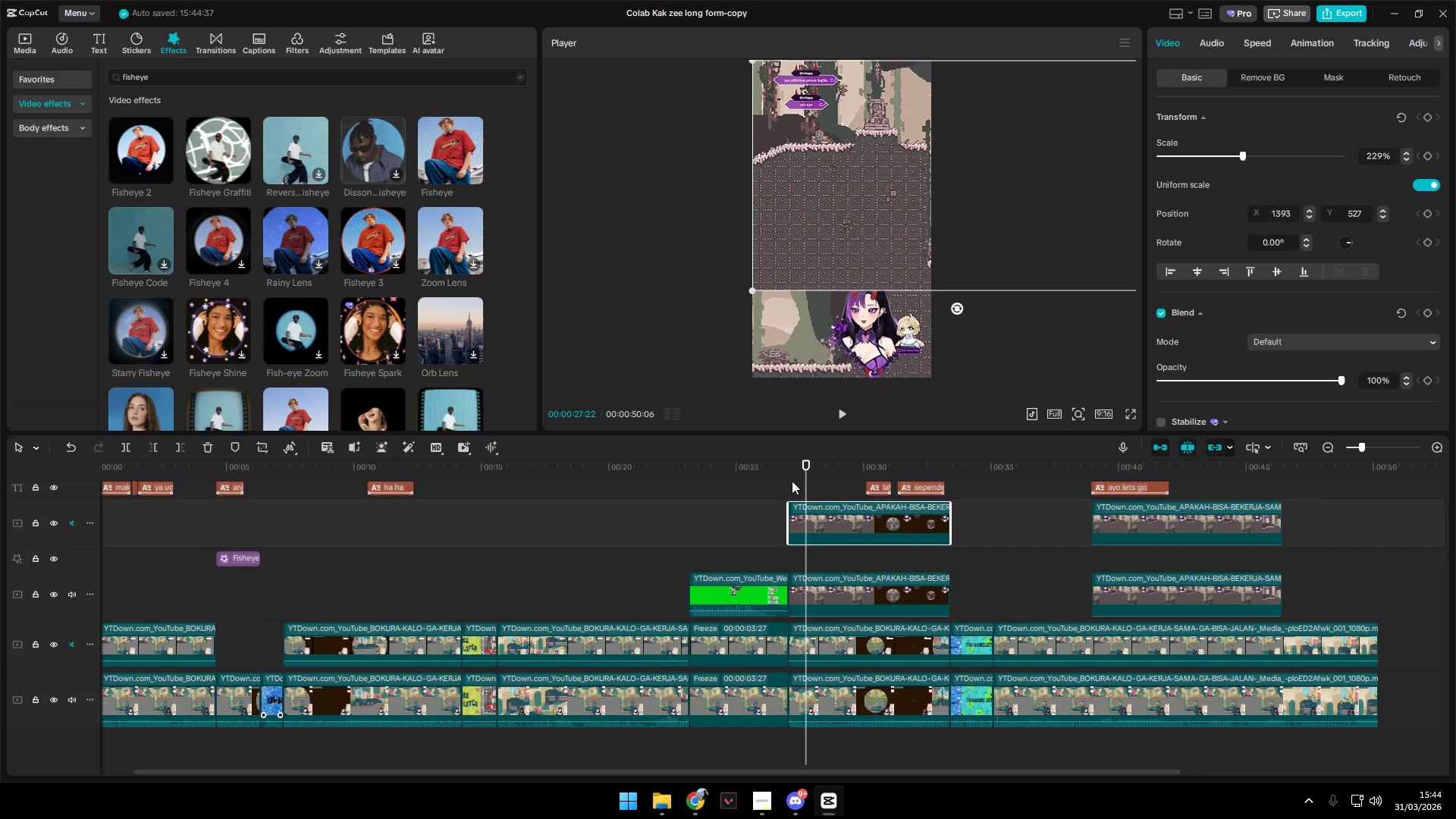 
left_click([781, 479])
 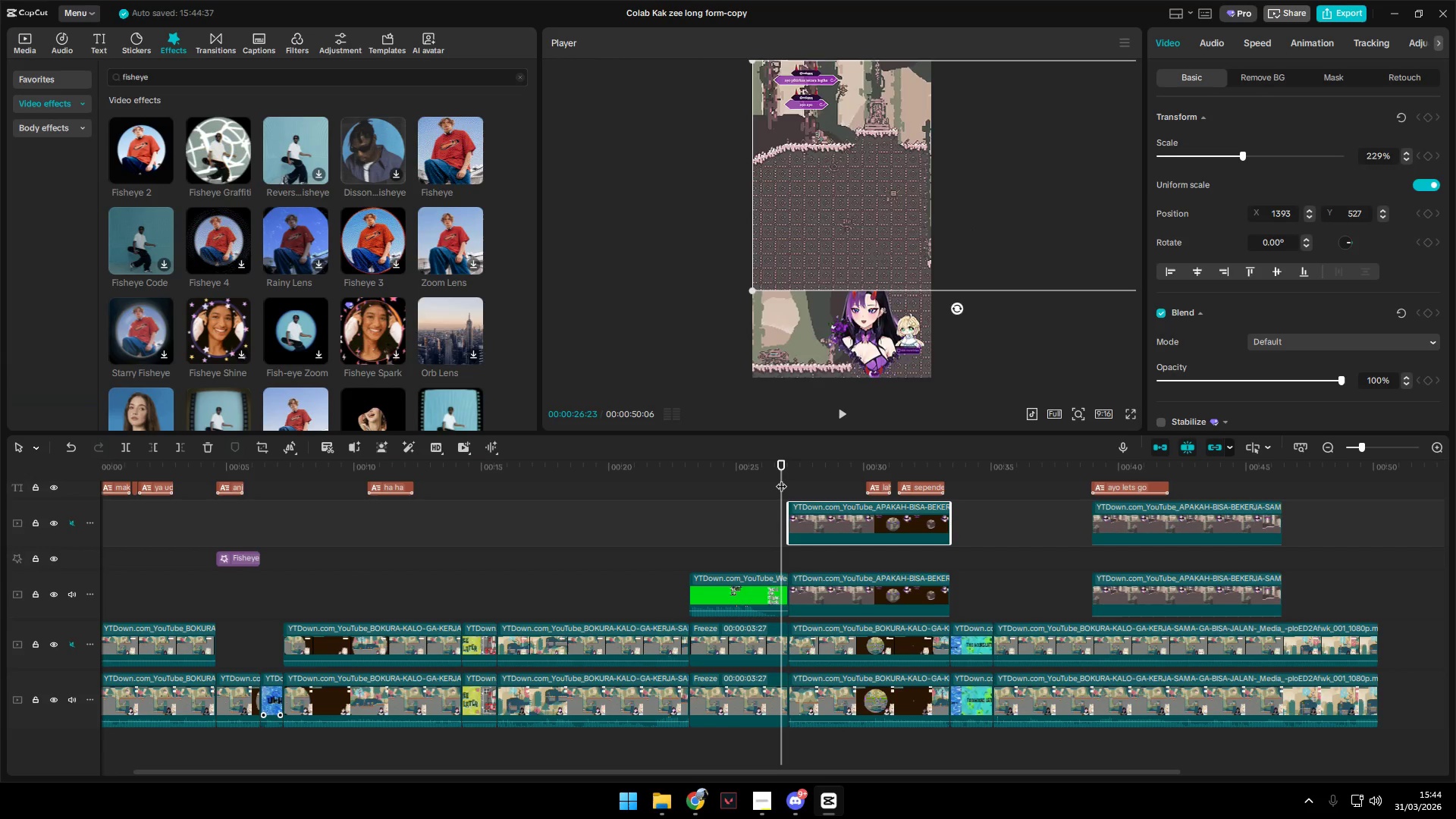 
key(Space)
 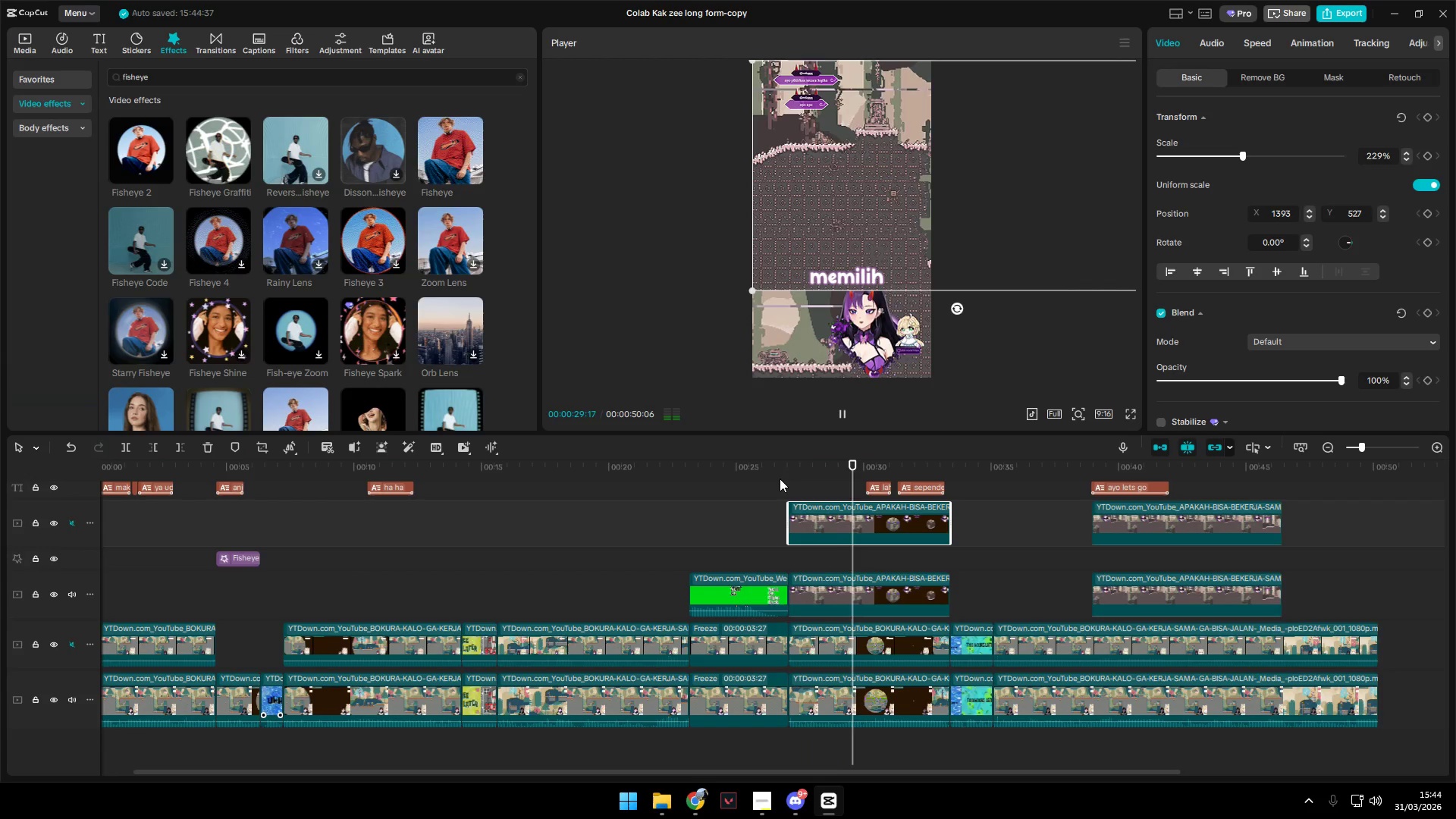 
key(Space)
 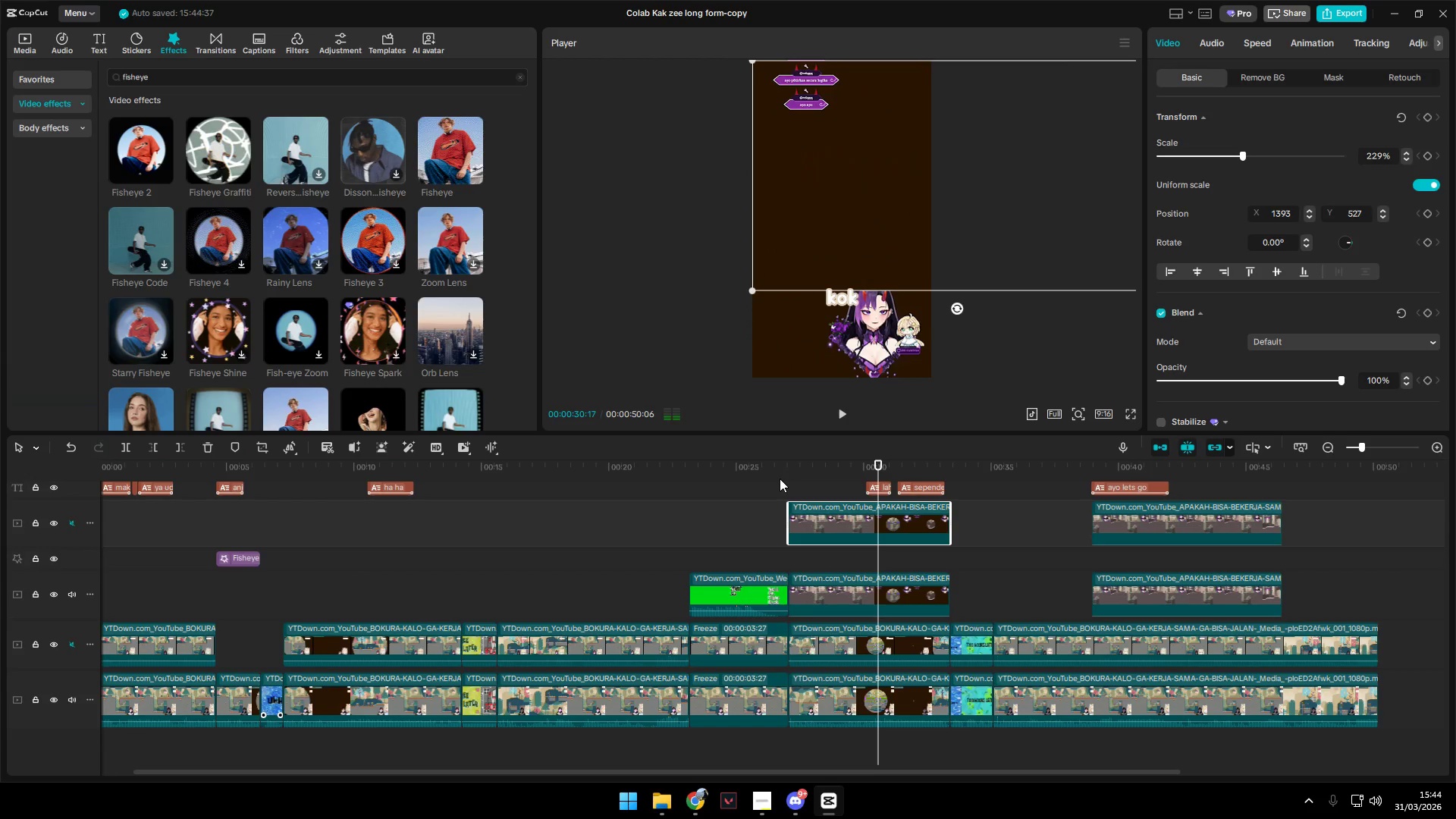 
key(Space)
 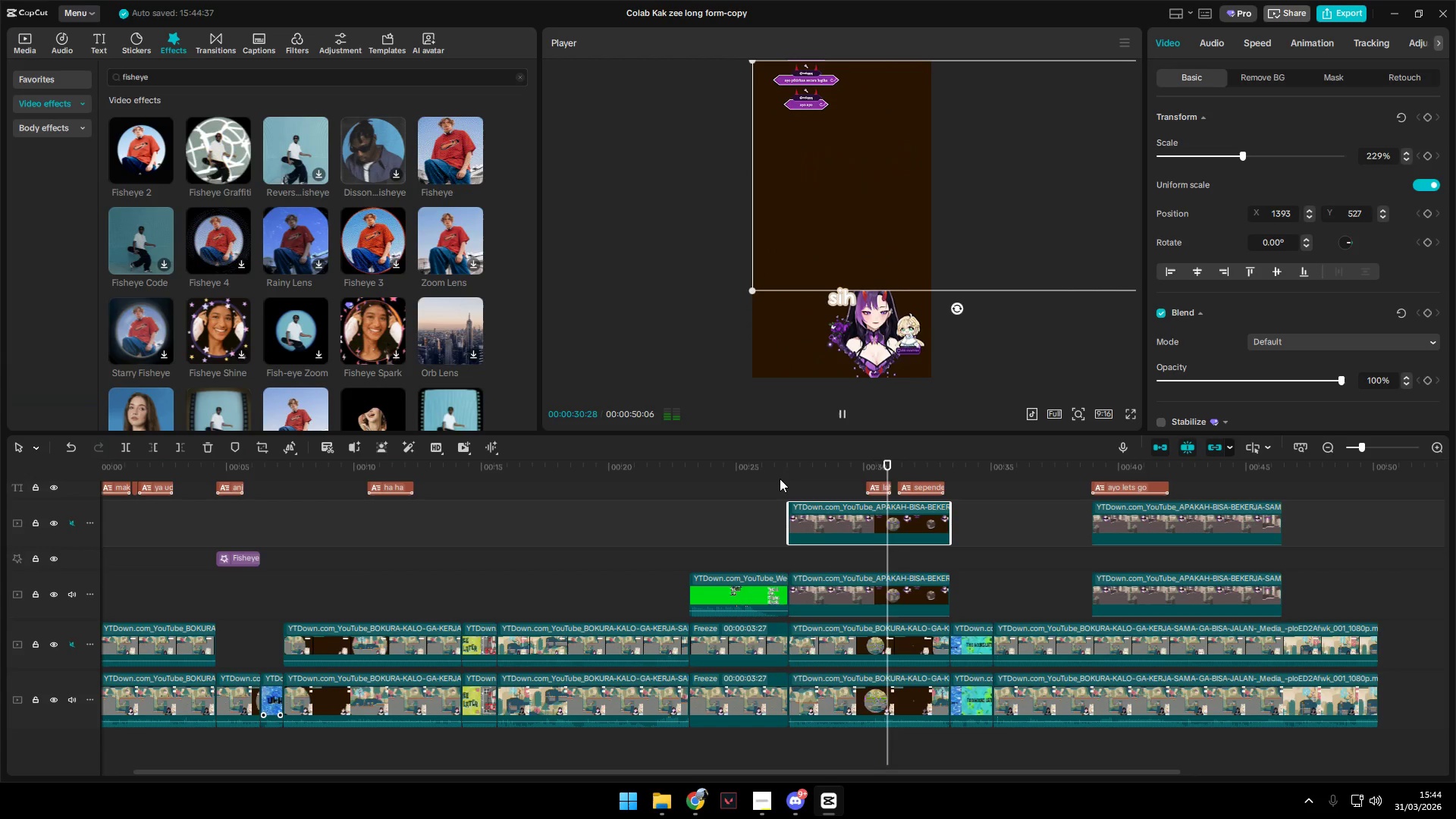 
key(Space)
 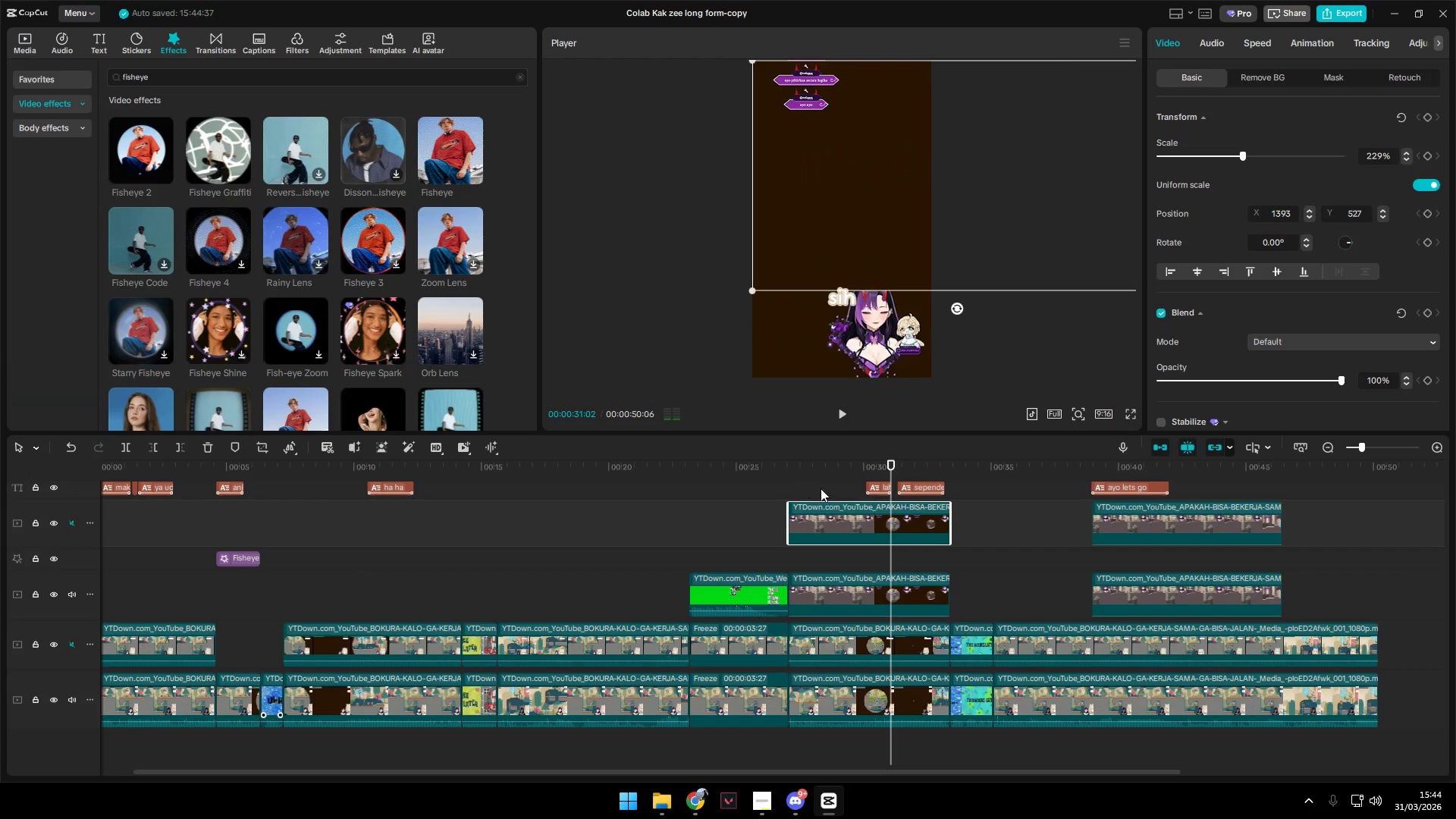 
key(Space)
 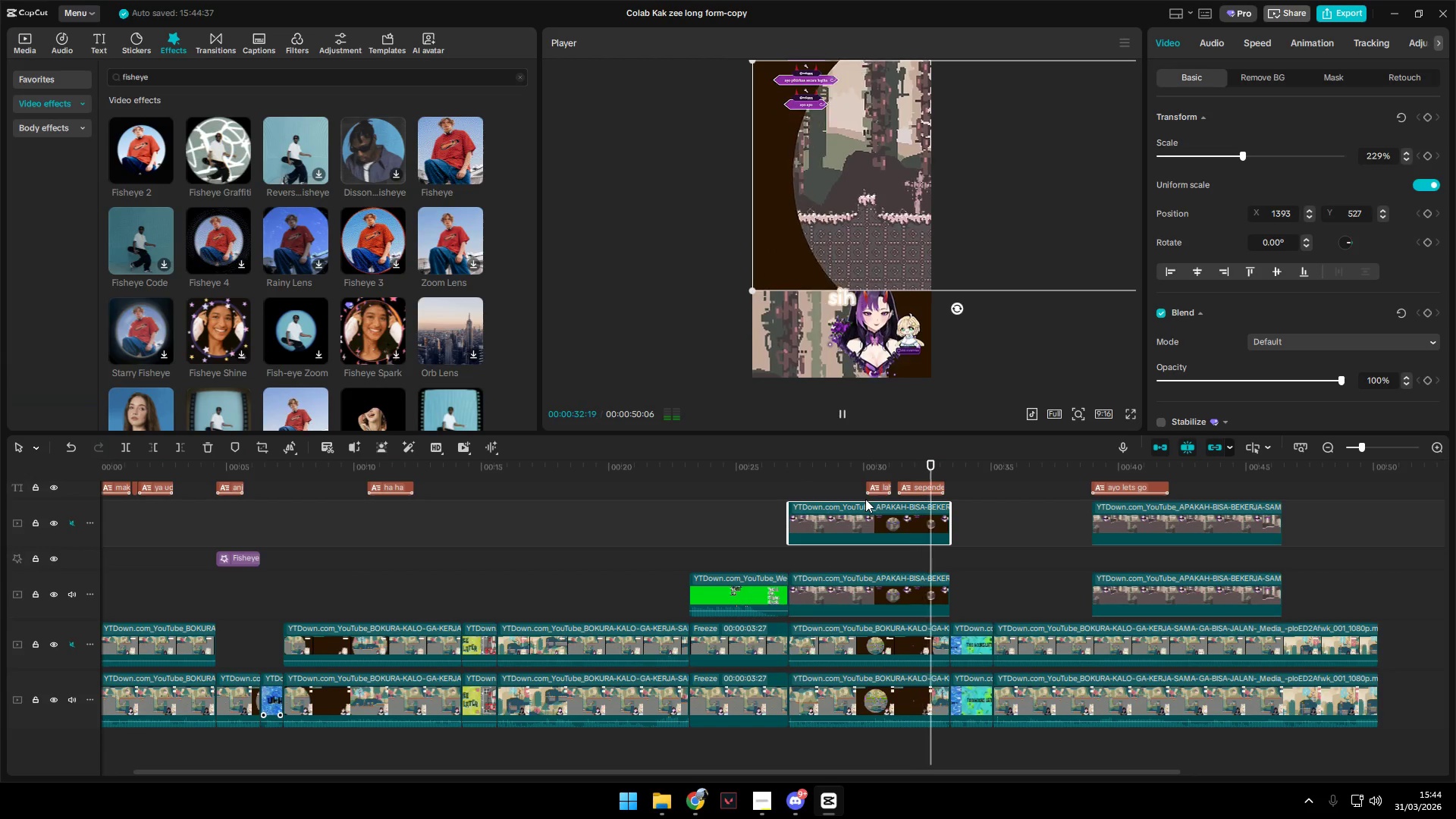 
key(Space)
 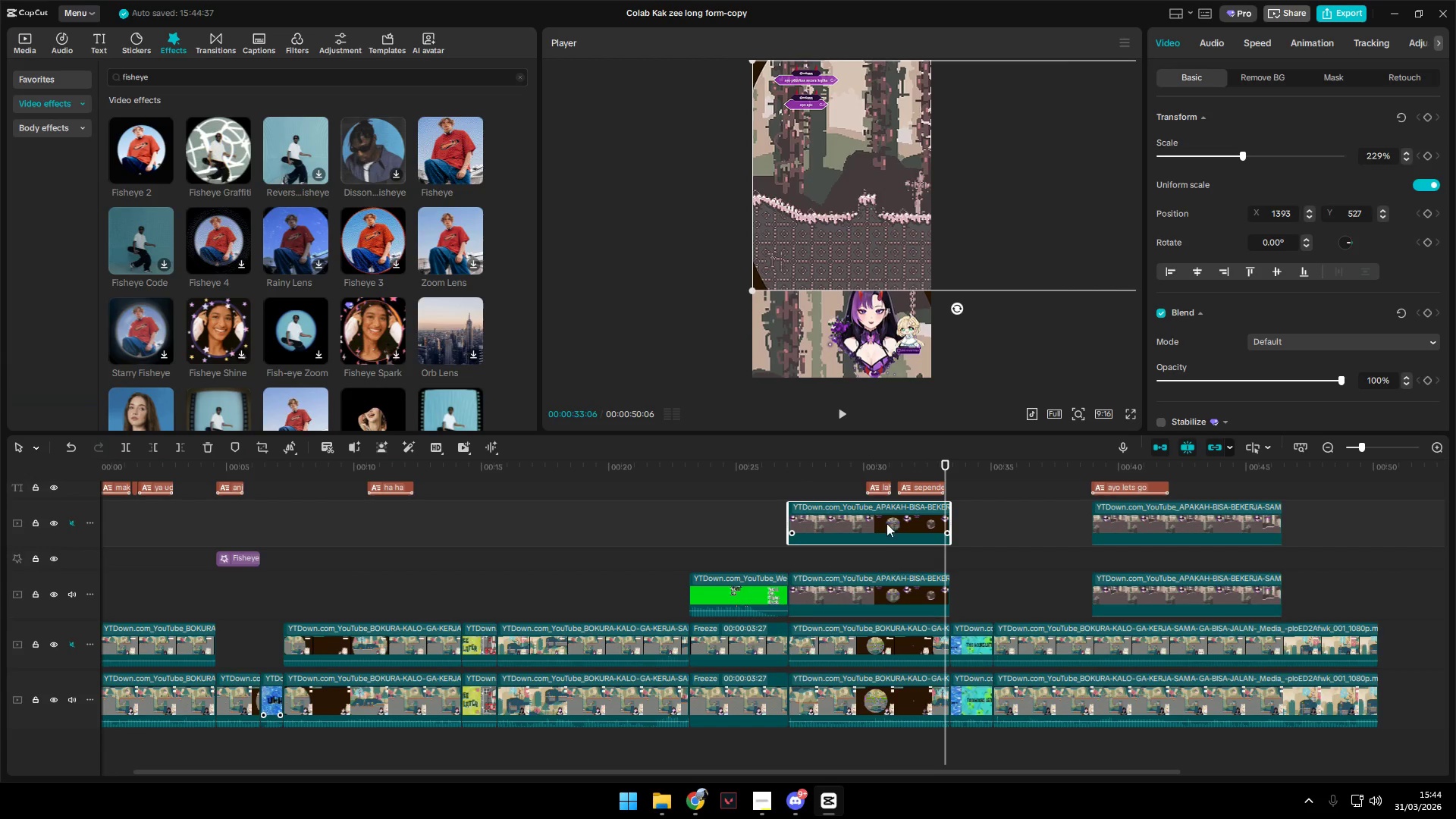 
left_click([901, 557])
 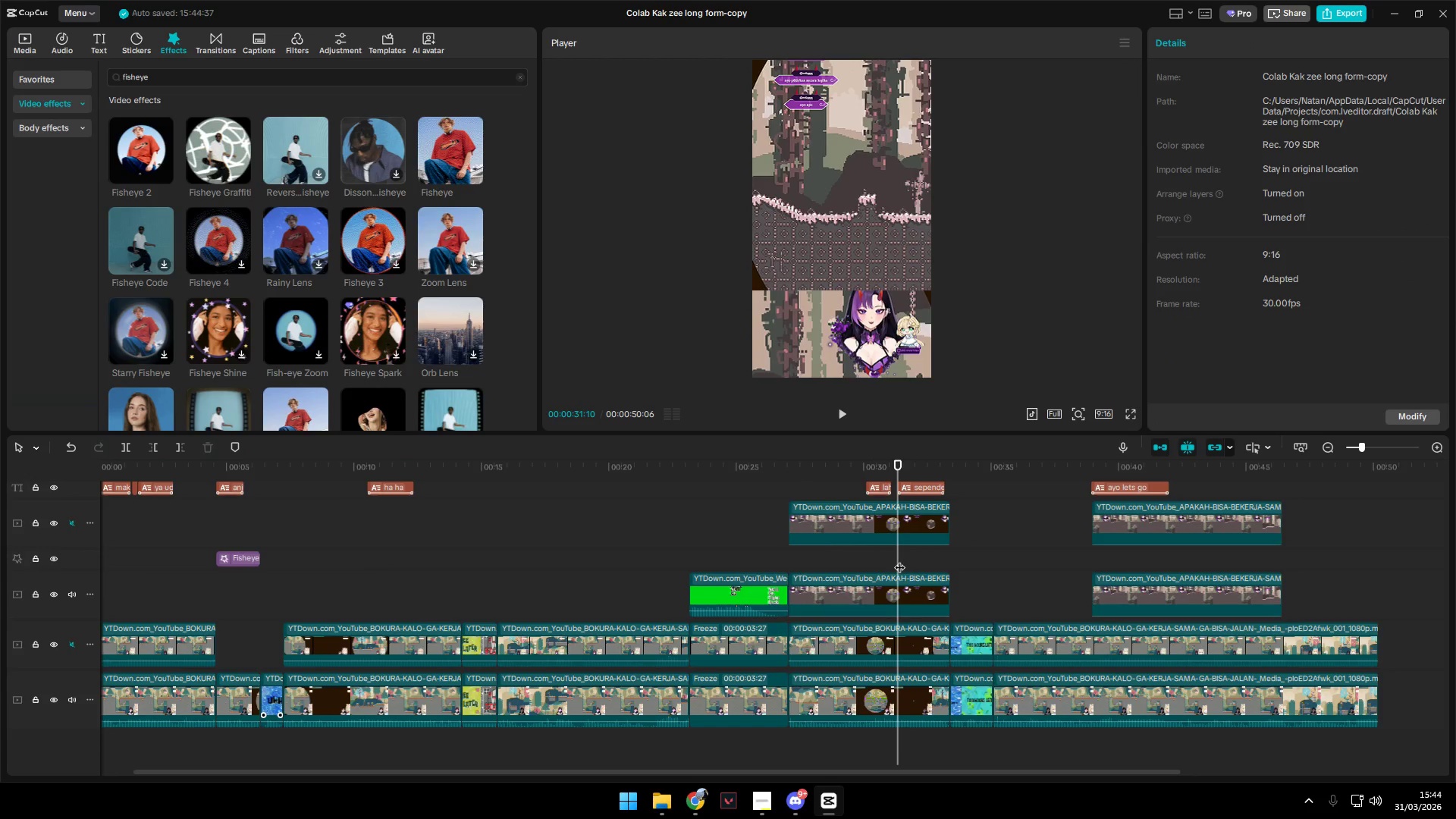 
left_click_drag(start_coordinate=[899, 560], to_coordinate=[888, 558])
 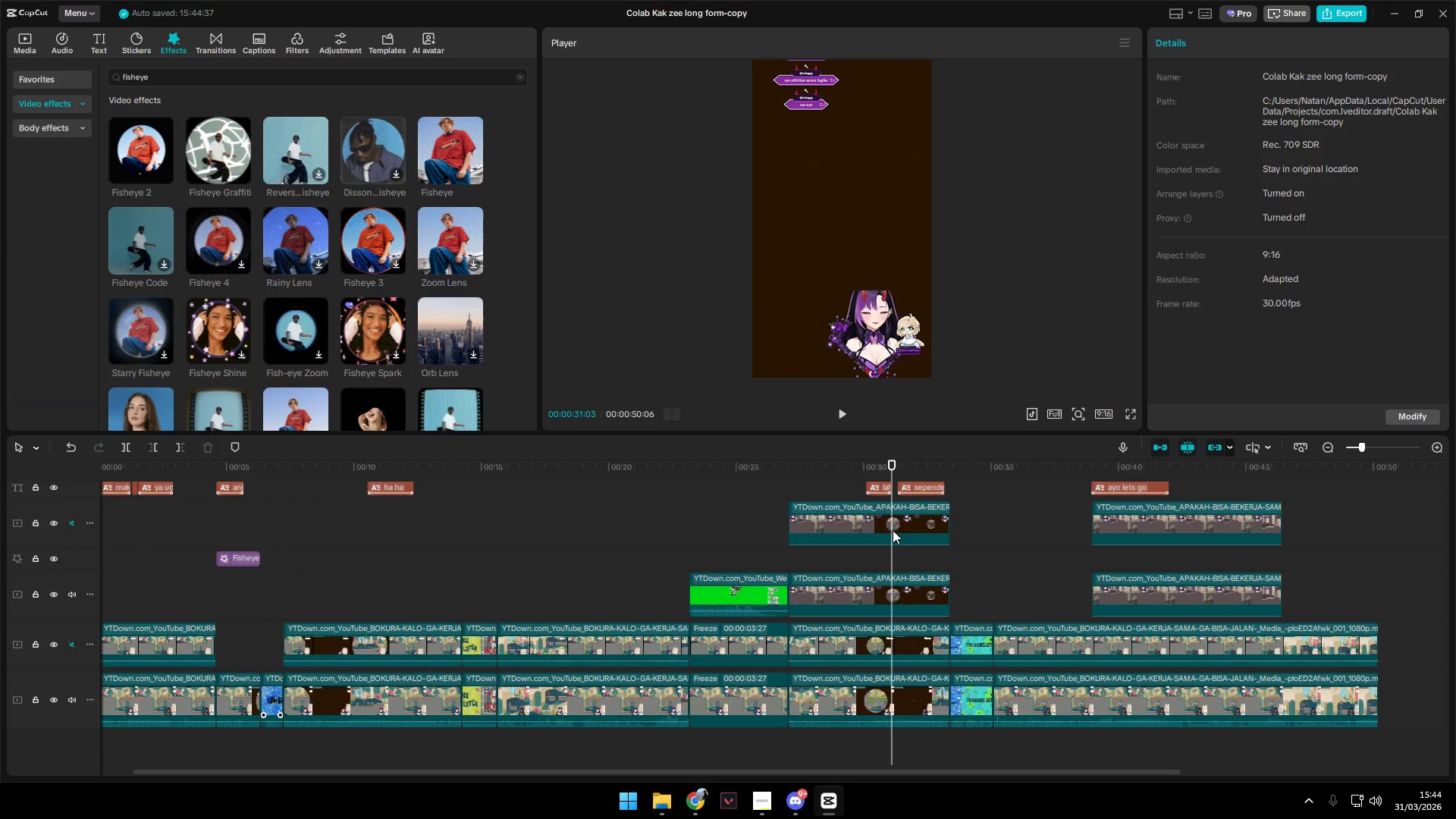 
left_click([896, 523])
 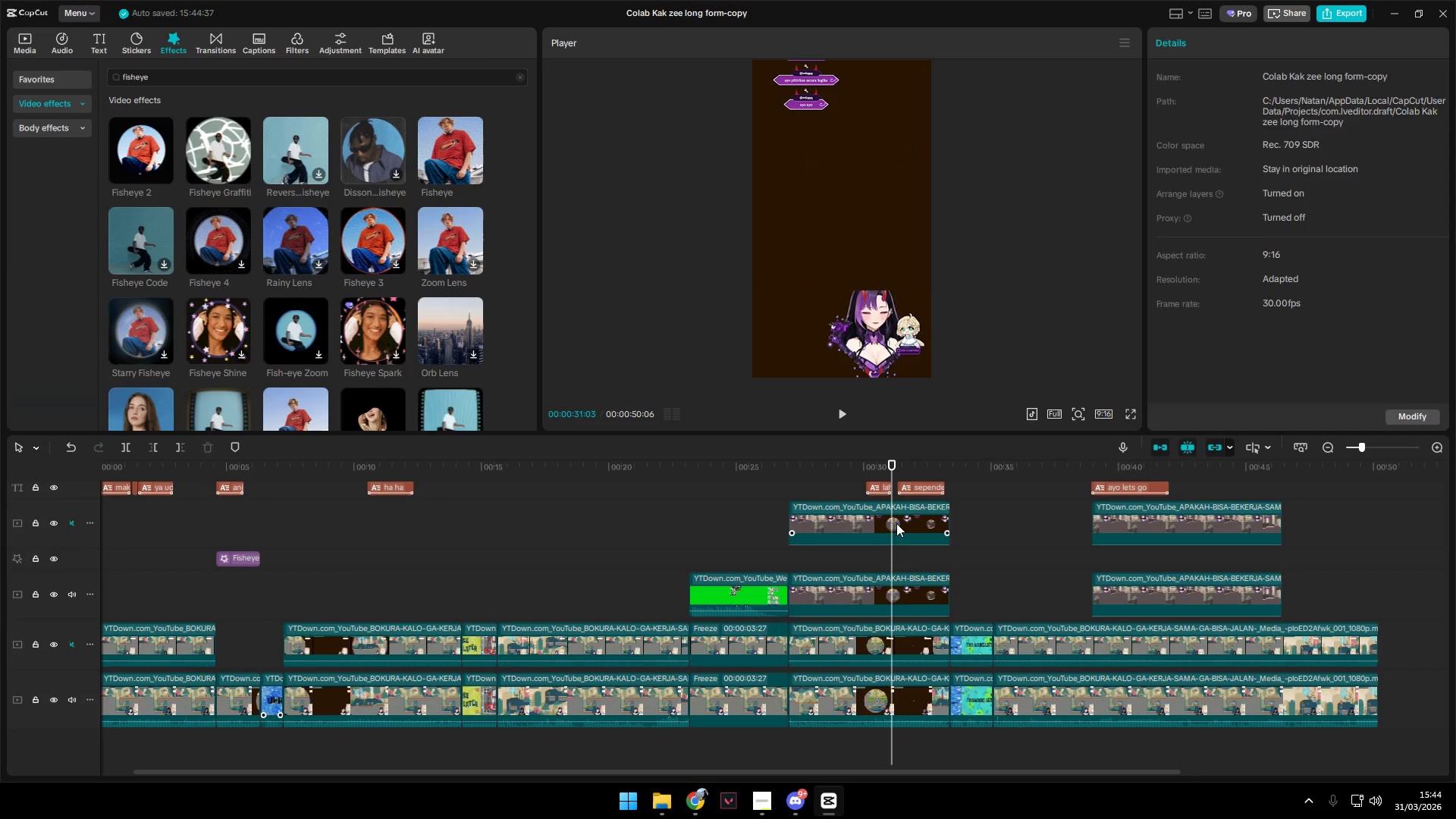 
key(Shift+E)
 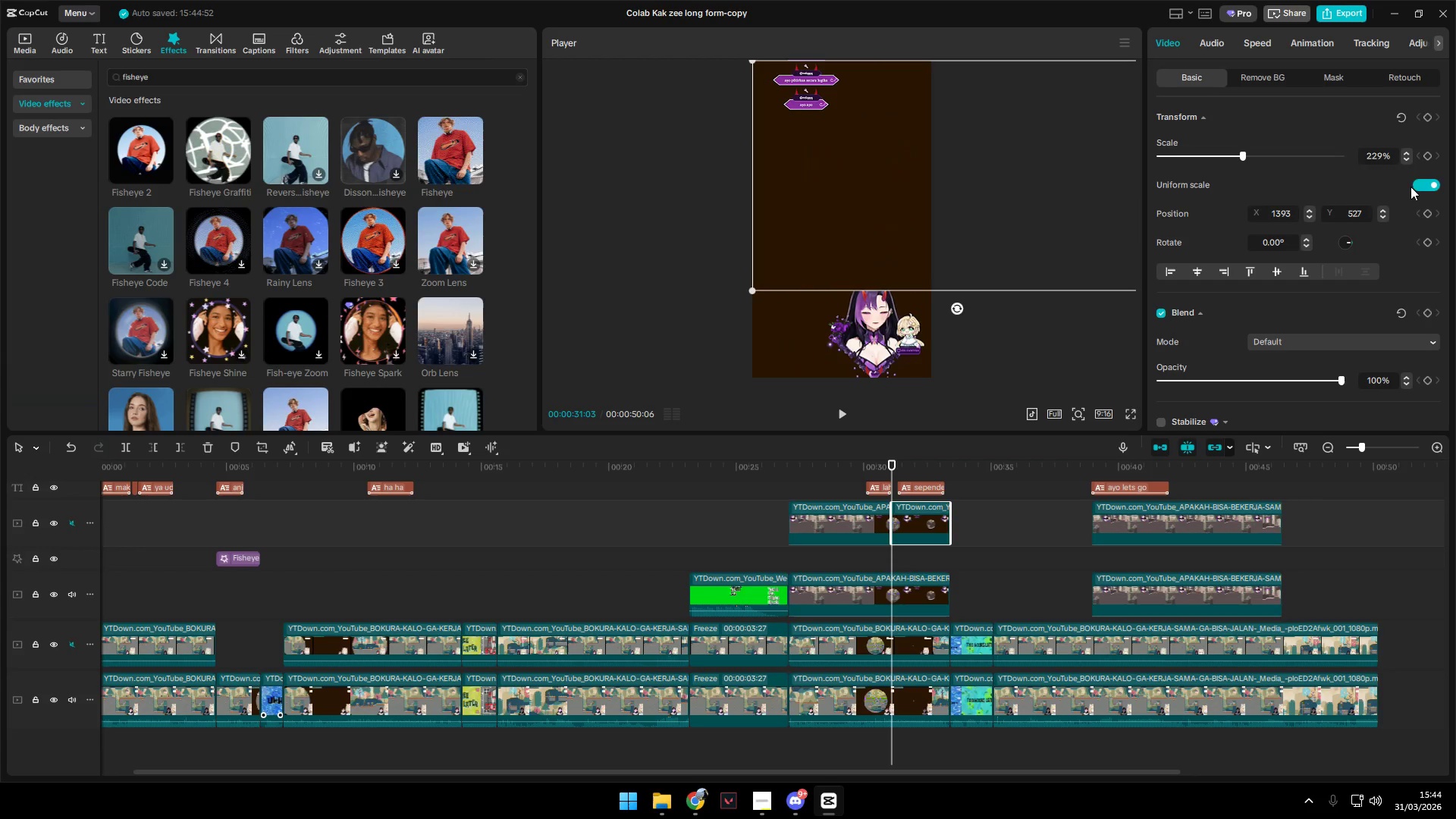 
left_click([1430, 118])
 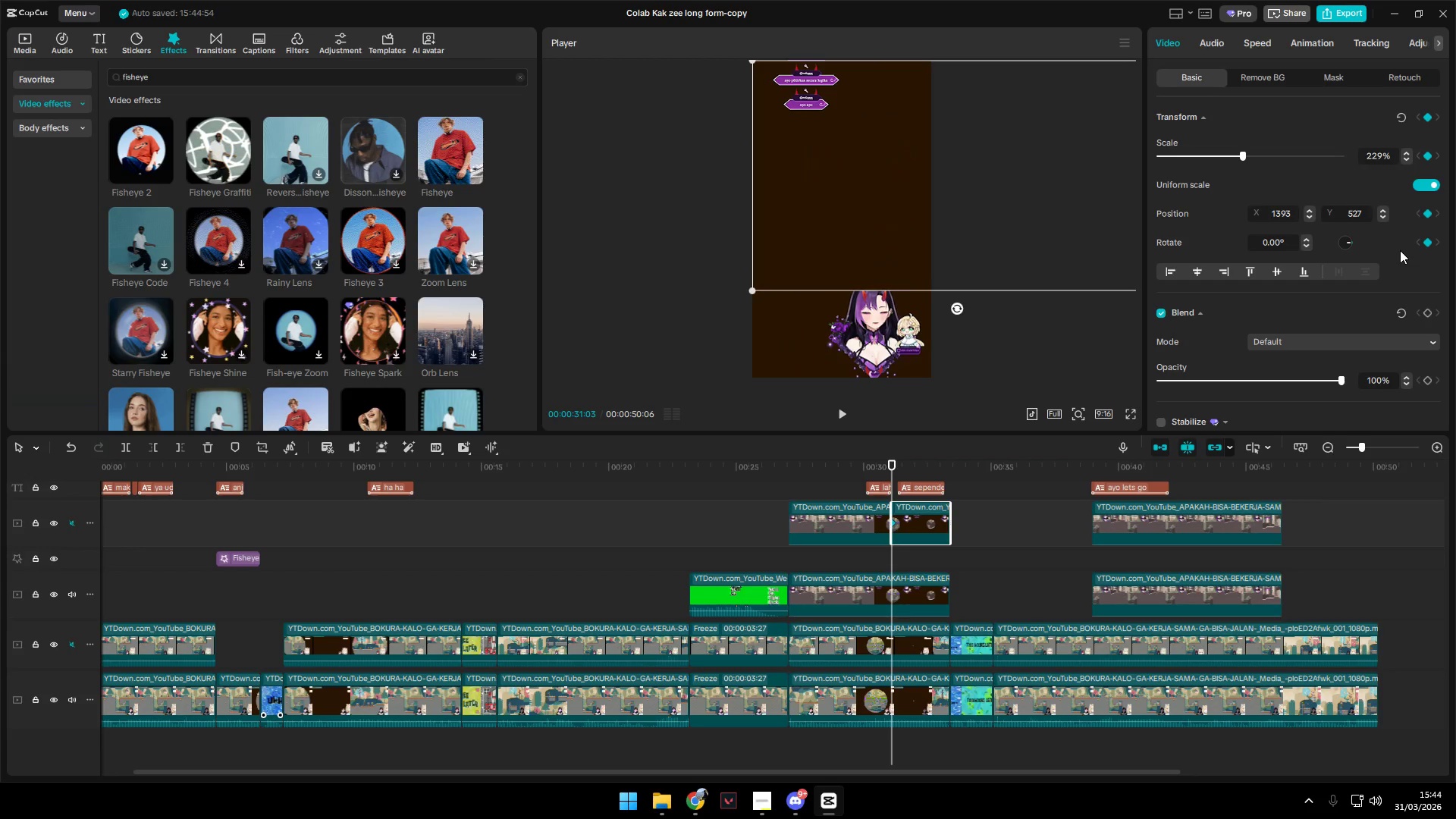 
key(Space)
 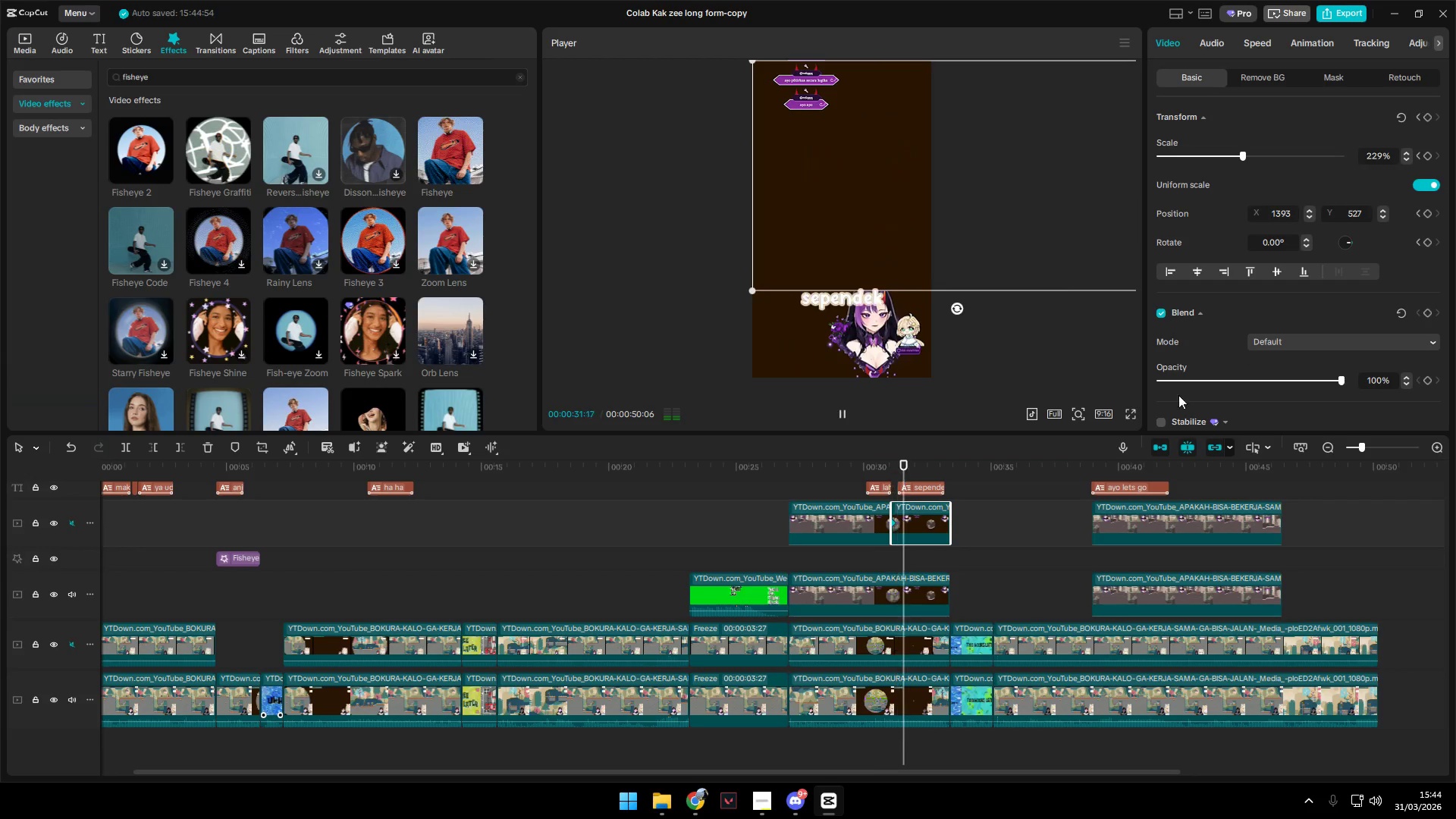 
key(Space)
 